 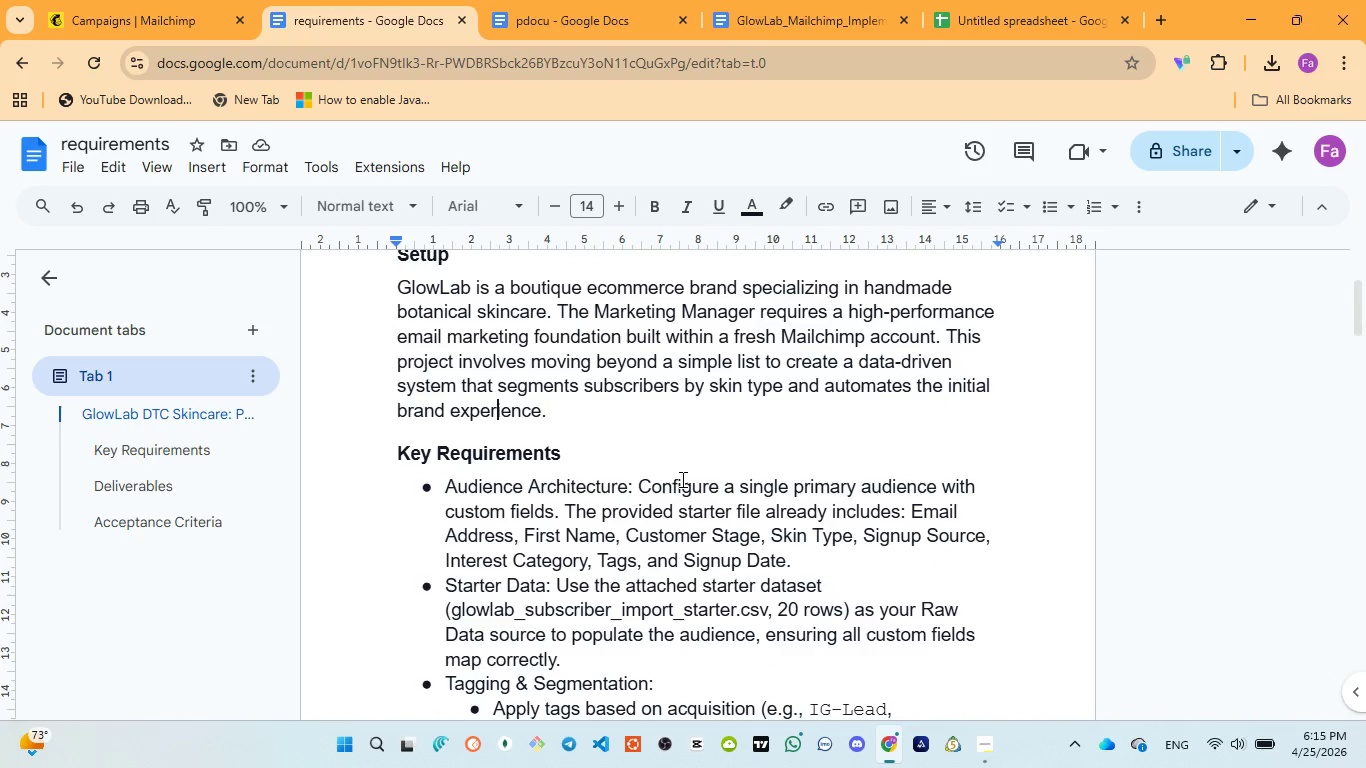 
scroll: coordinate [676, 488], scroll_direction: down, amount: 2.0
 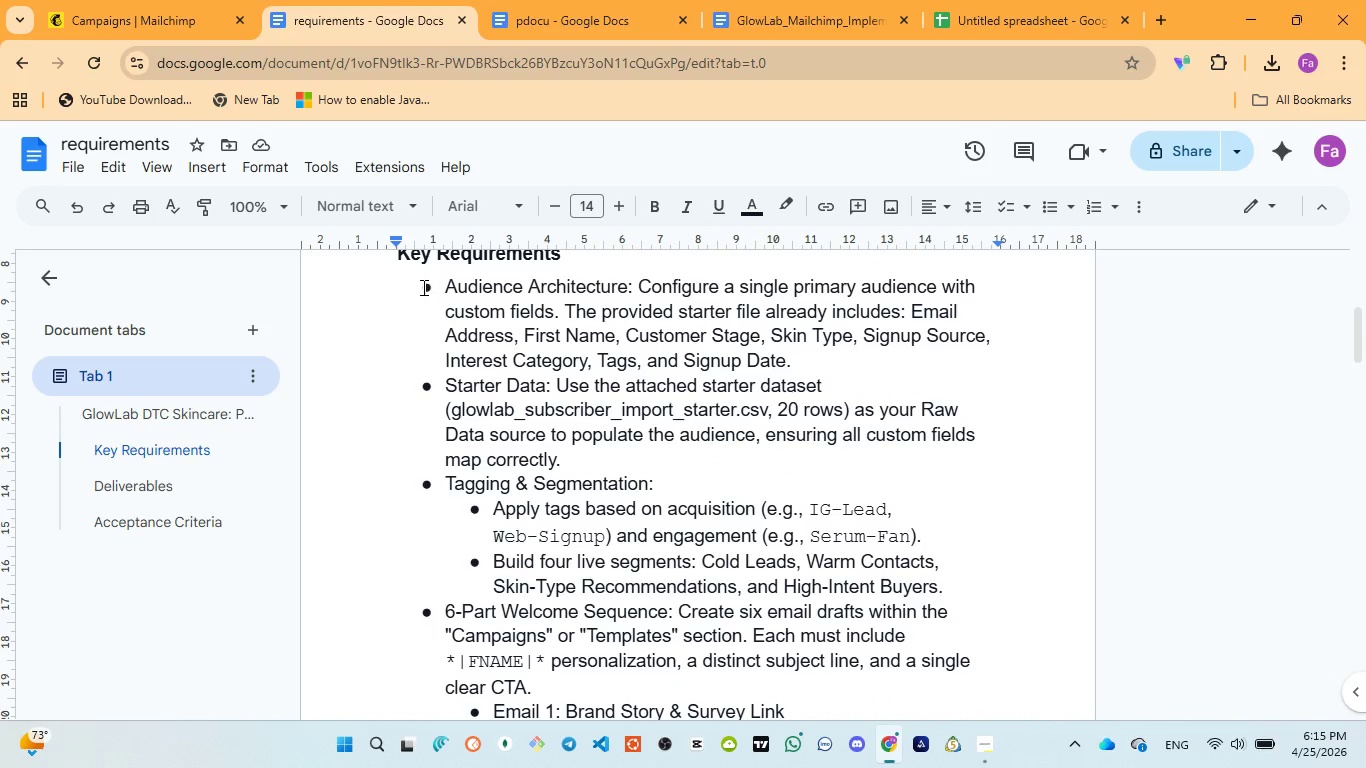 
scroll: coordinate [418, 289], scroll_direction: up, amount: 2.0
 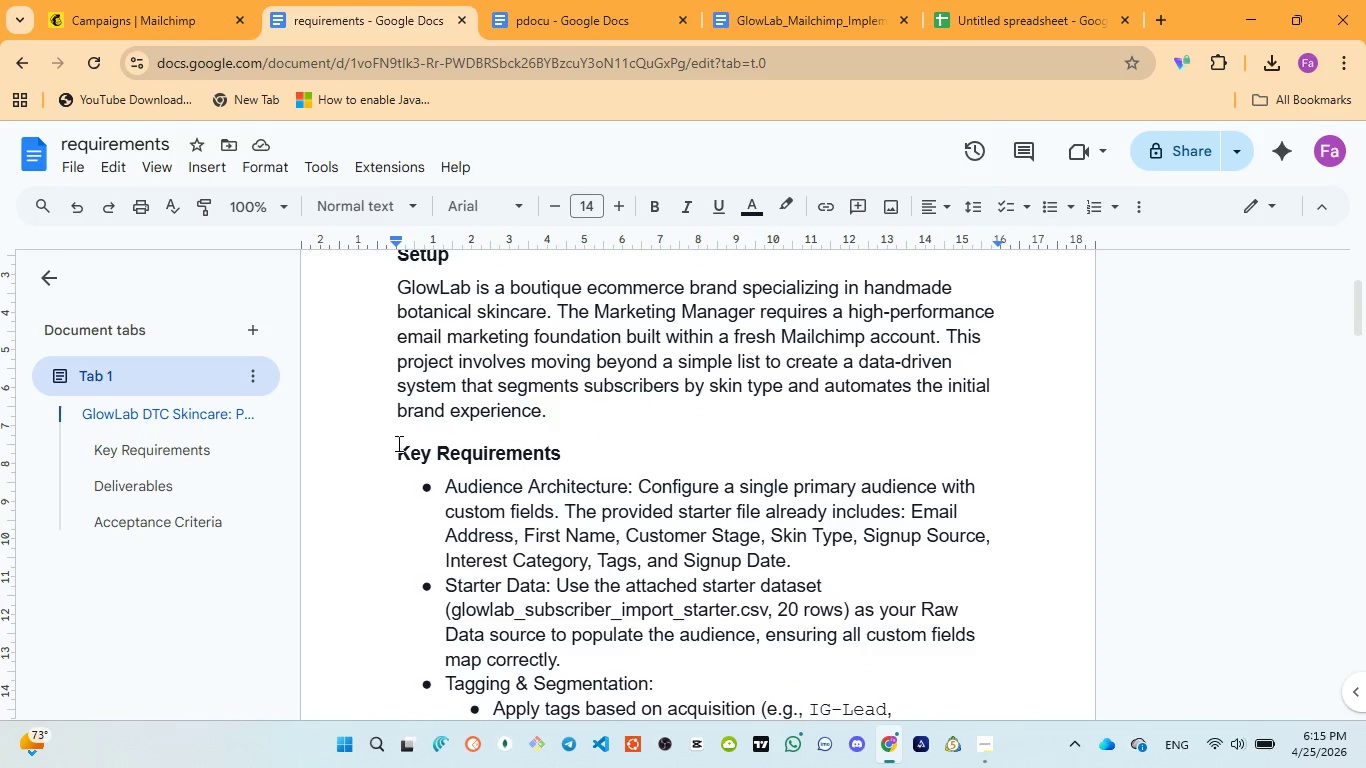 
left_click_drag(start_coordinate=[397, 444], to_coordinate=[571, 449])
 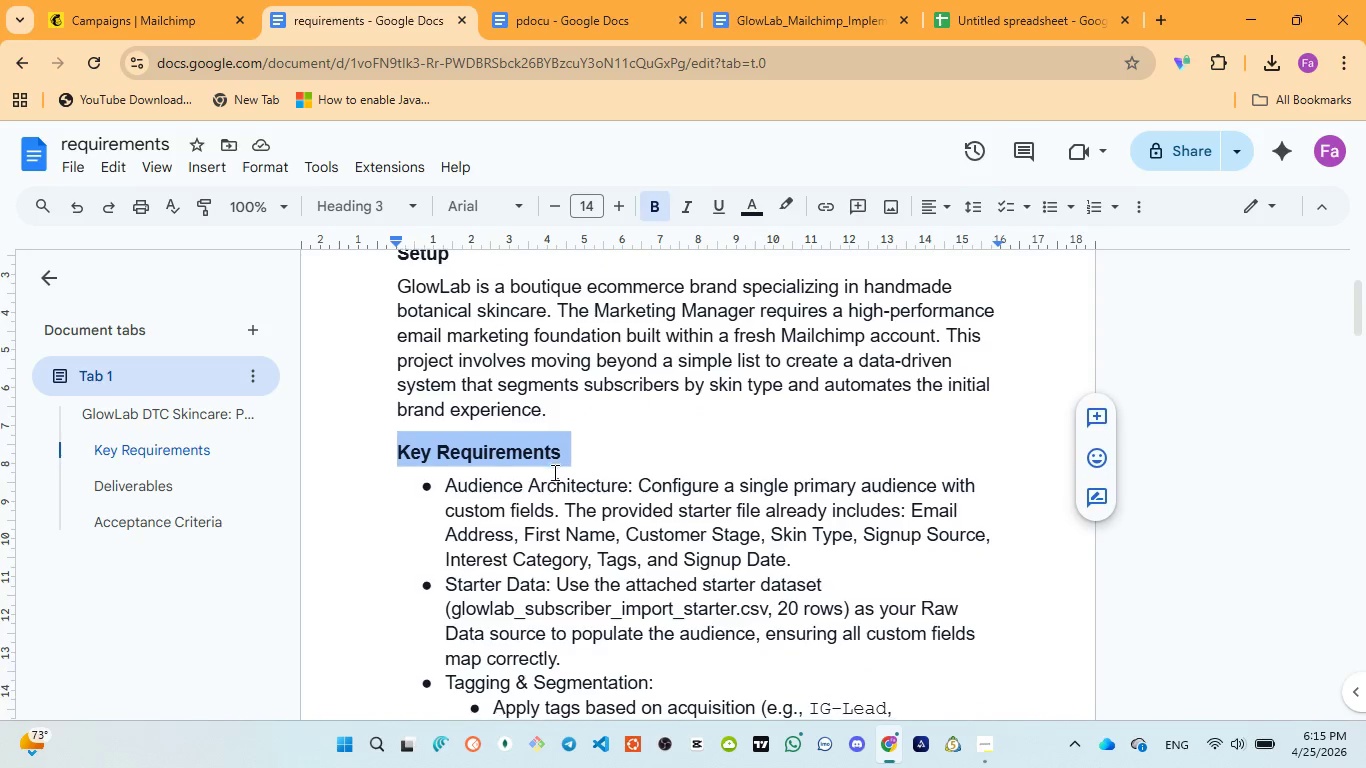 
scroll: coordinate [553, 472], scroll_direction: down, amount: 1.0
 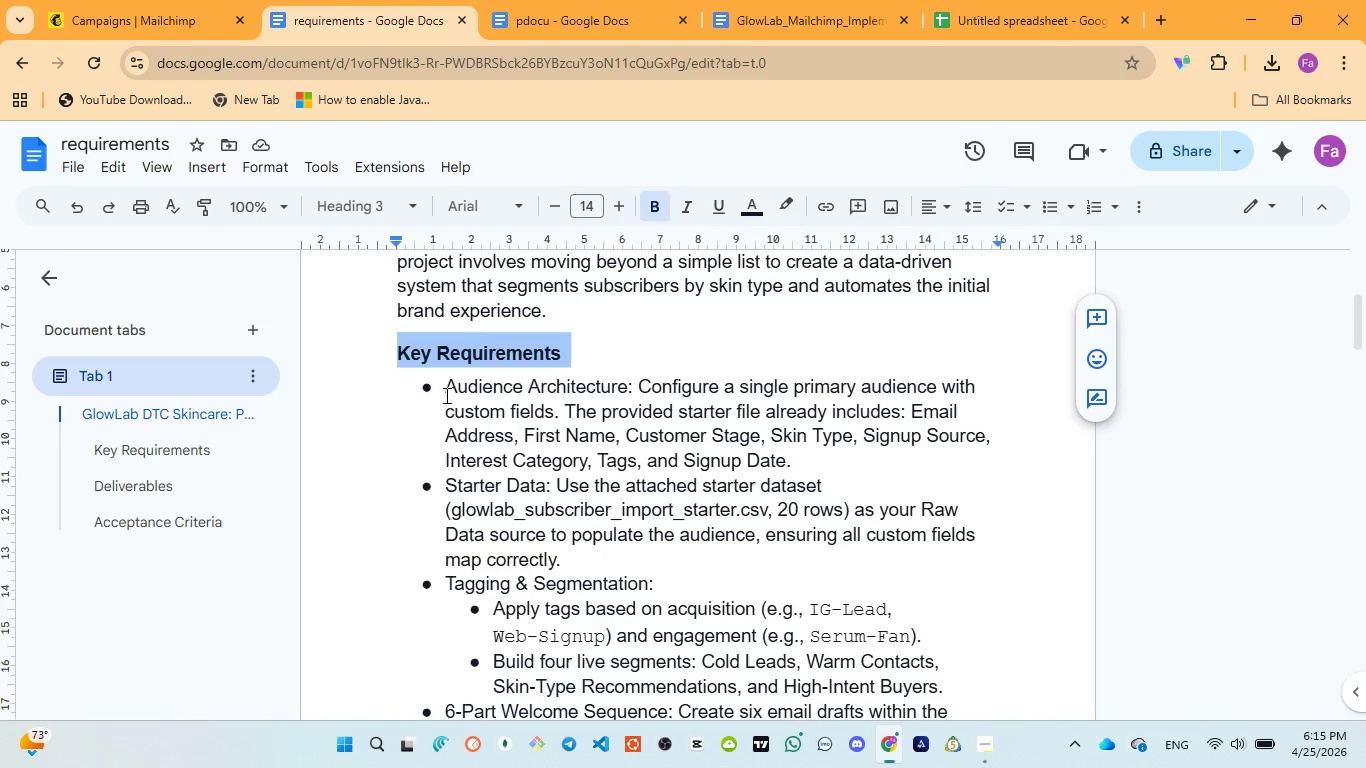 
left_click_drag(start_coordinate=[445, 390], to_coordinate=[494, 390])
 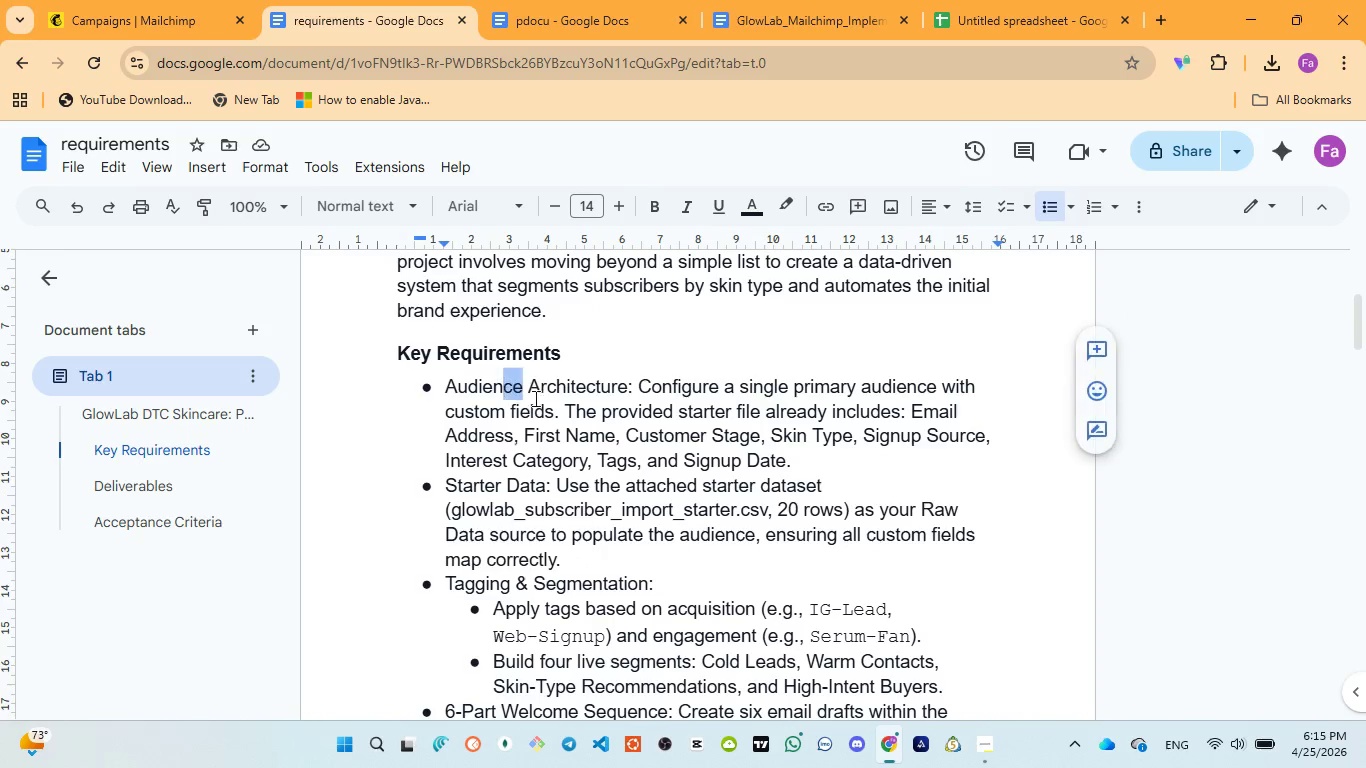 
left_click_drag(start_coordinate=[498, 390], to_coordinate=[545, 400])
 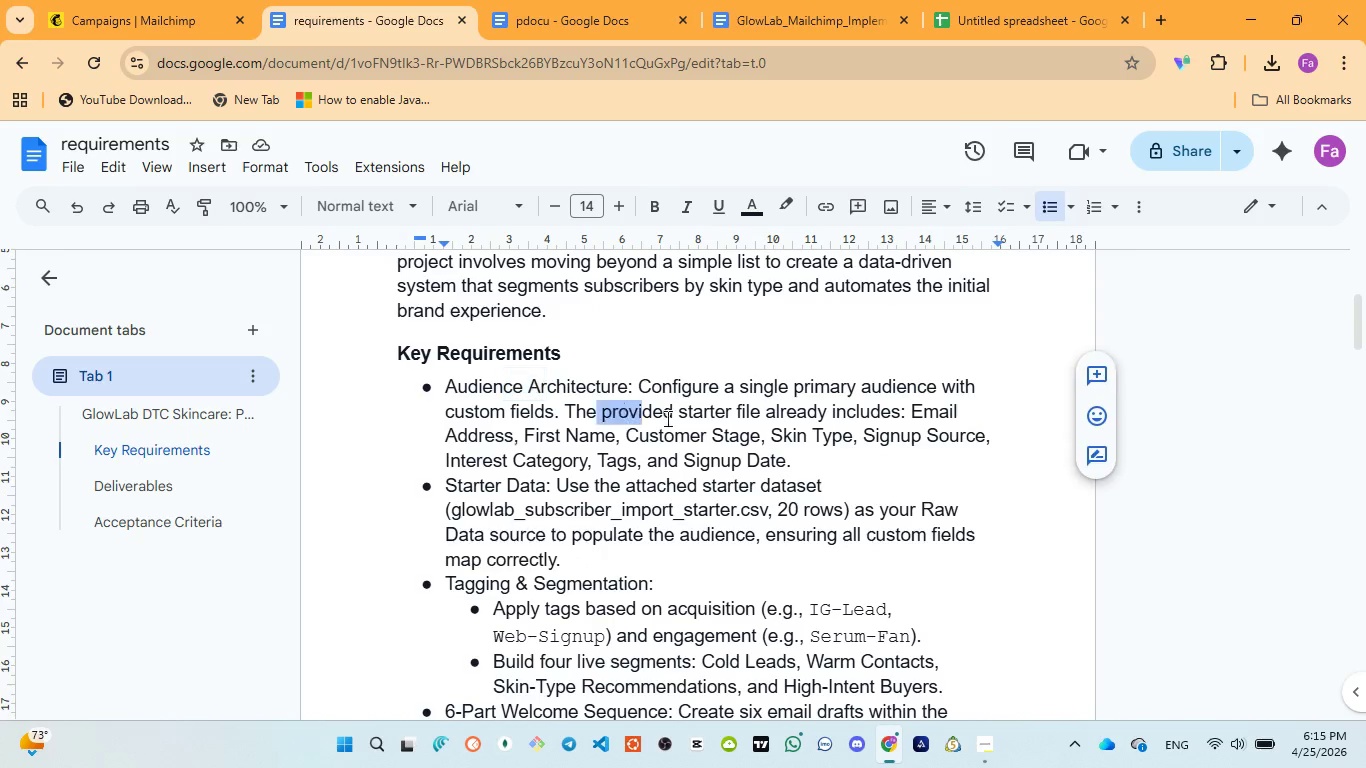 
left_click_drag(start_coordinate=[599, 407], to_coordinate=[643, 415])
 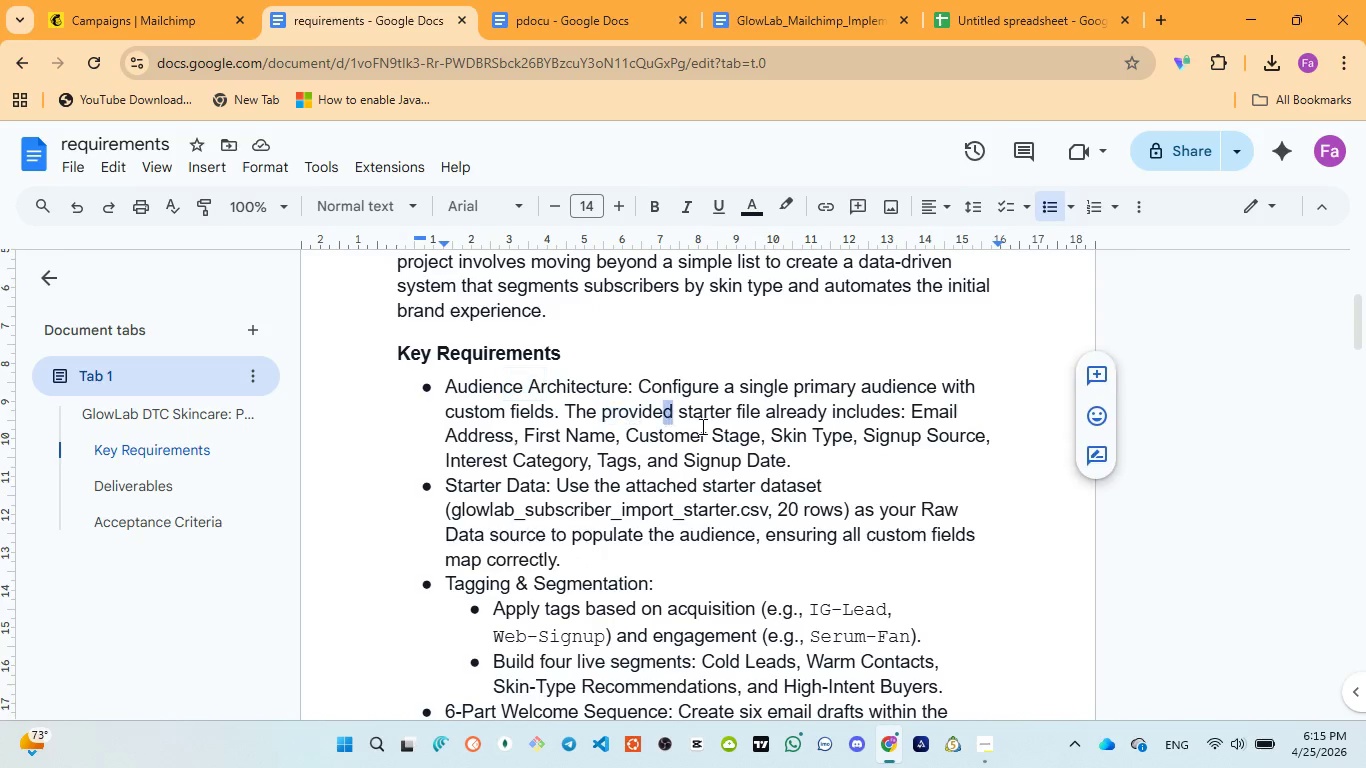 
left_click_drag(start_coordinate=[663, 418], to_coordinate=[678, 421])
 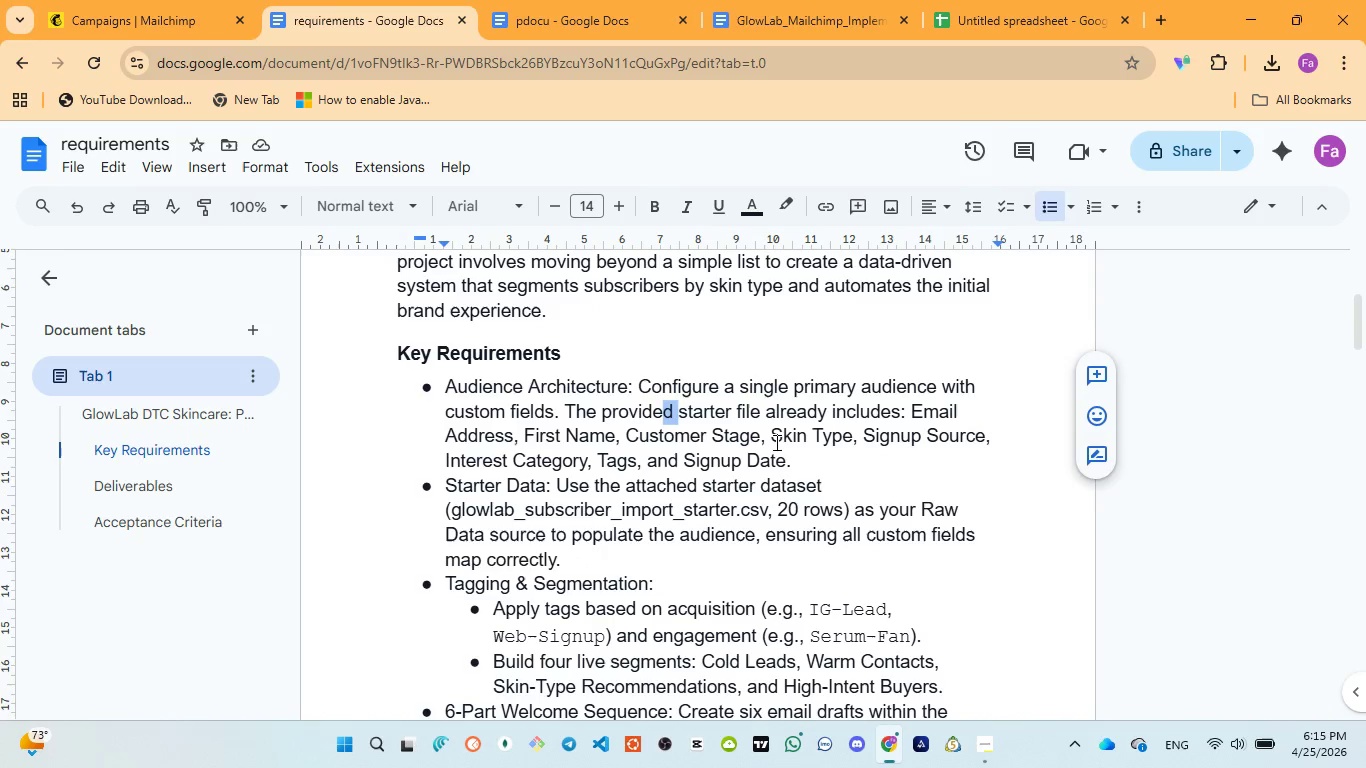 
left_click_drag(start_coordinate=[775, 442], to_coordinate=[784, 445])
 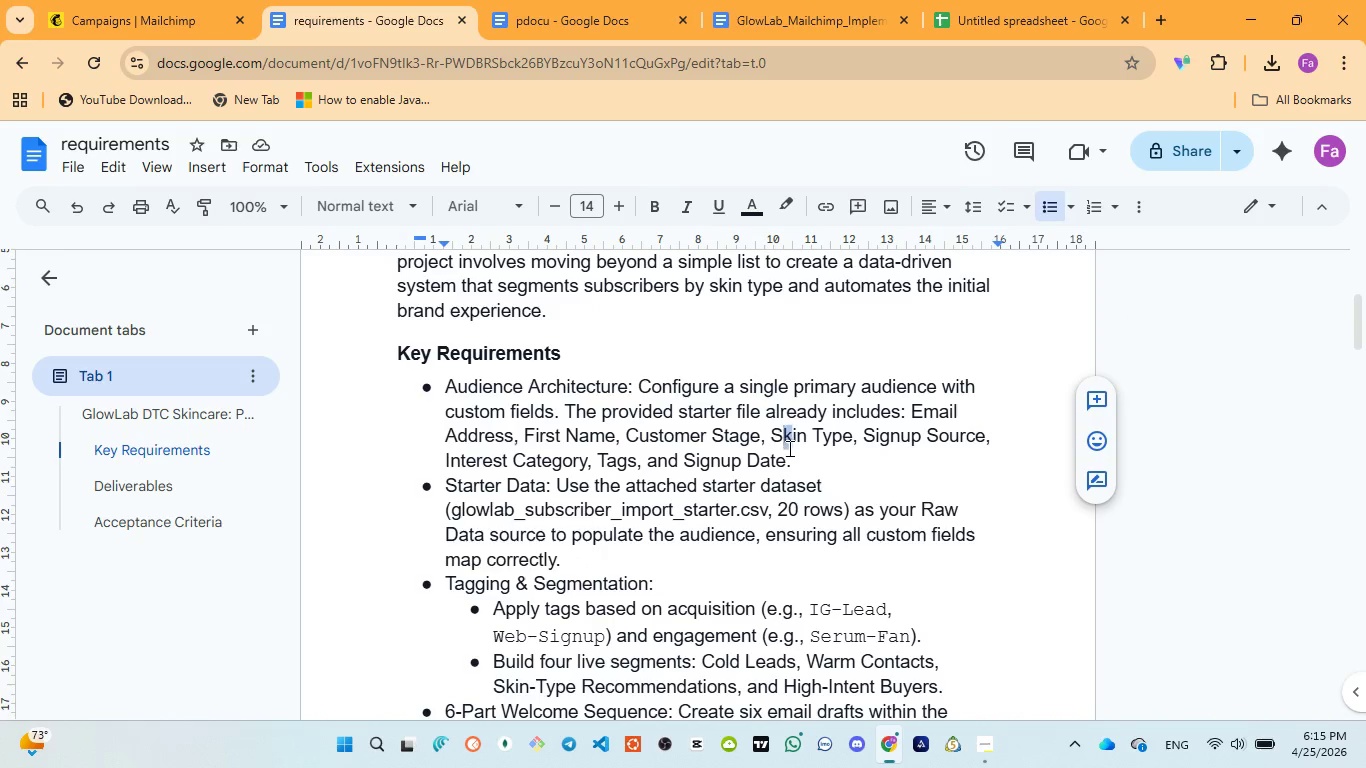 
left_click_drag(start_coordinate=[785, 445], to_coordinate=[793, 466])
 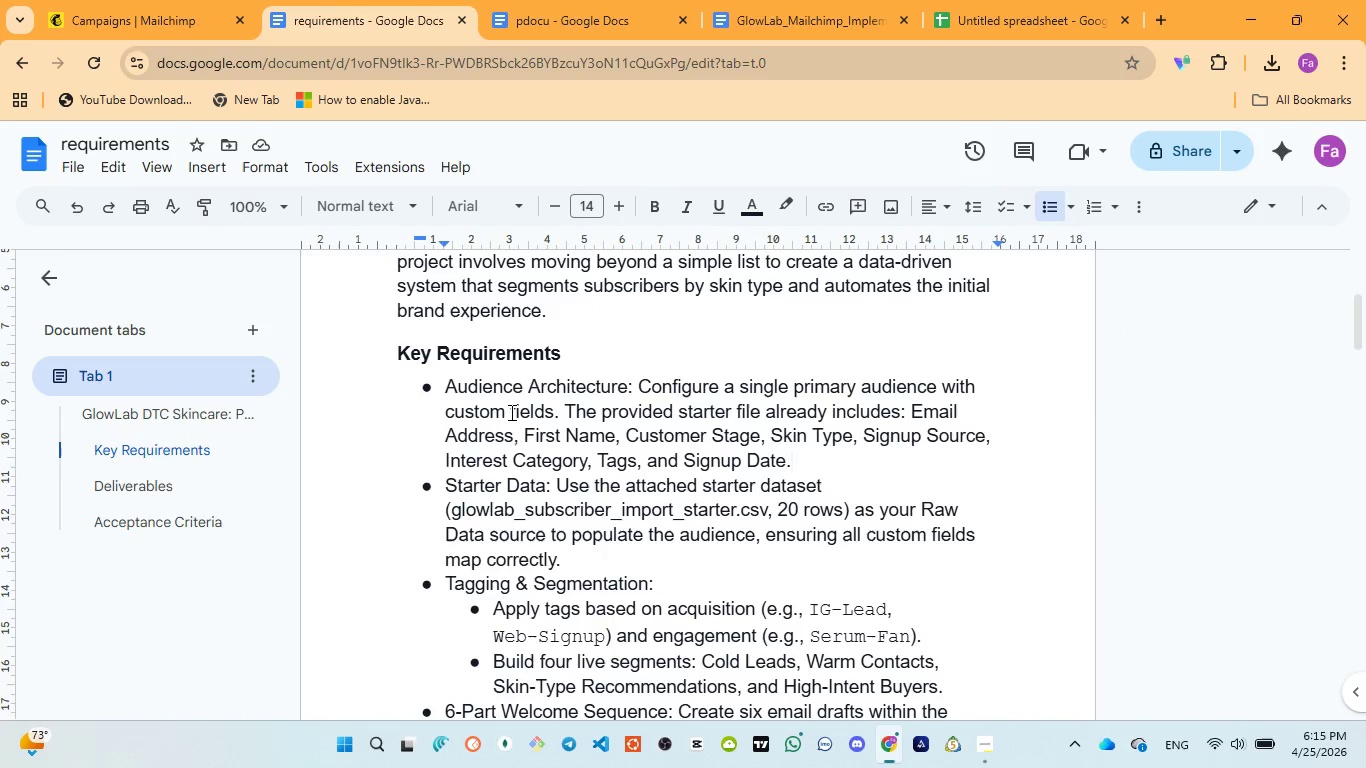 
left_click([793, 466])
 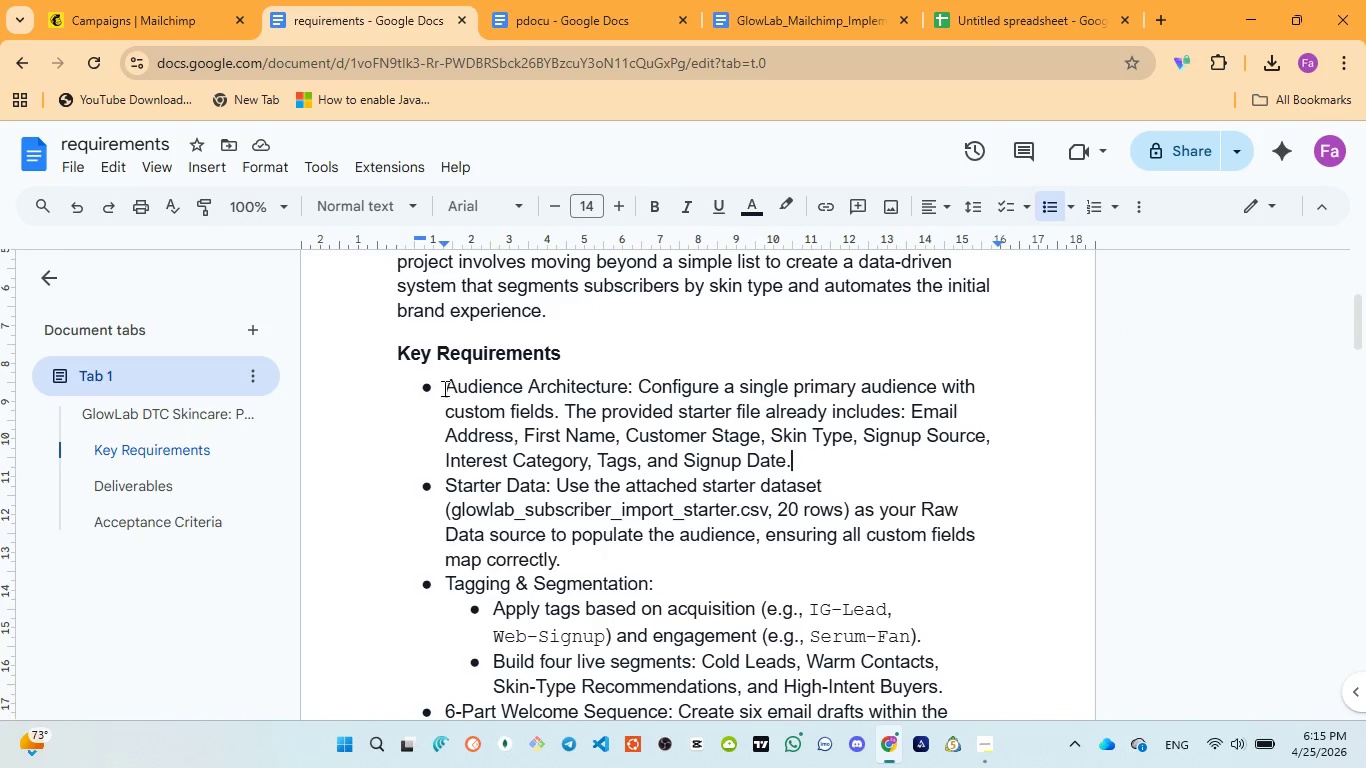 
left_click_drag(start_coordinate=[440, 386], to_coordinate=[820, 462])
 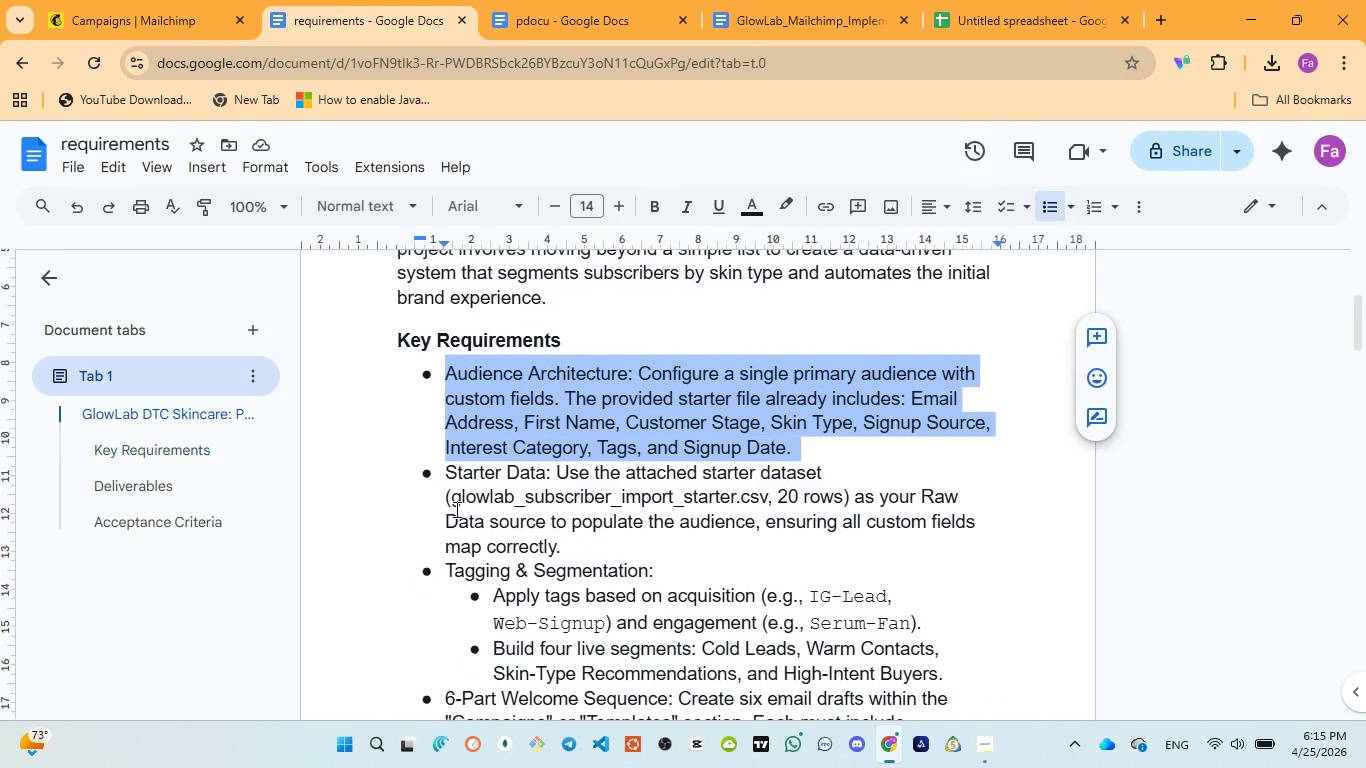 
scroll: coordinate [455, 509], scroll_direction: down, amount: 1.0
 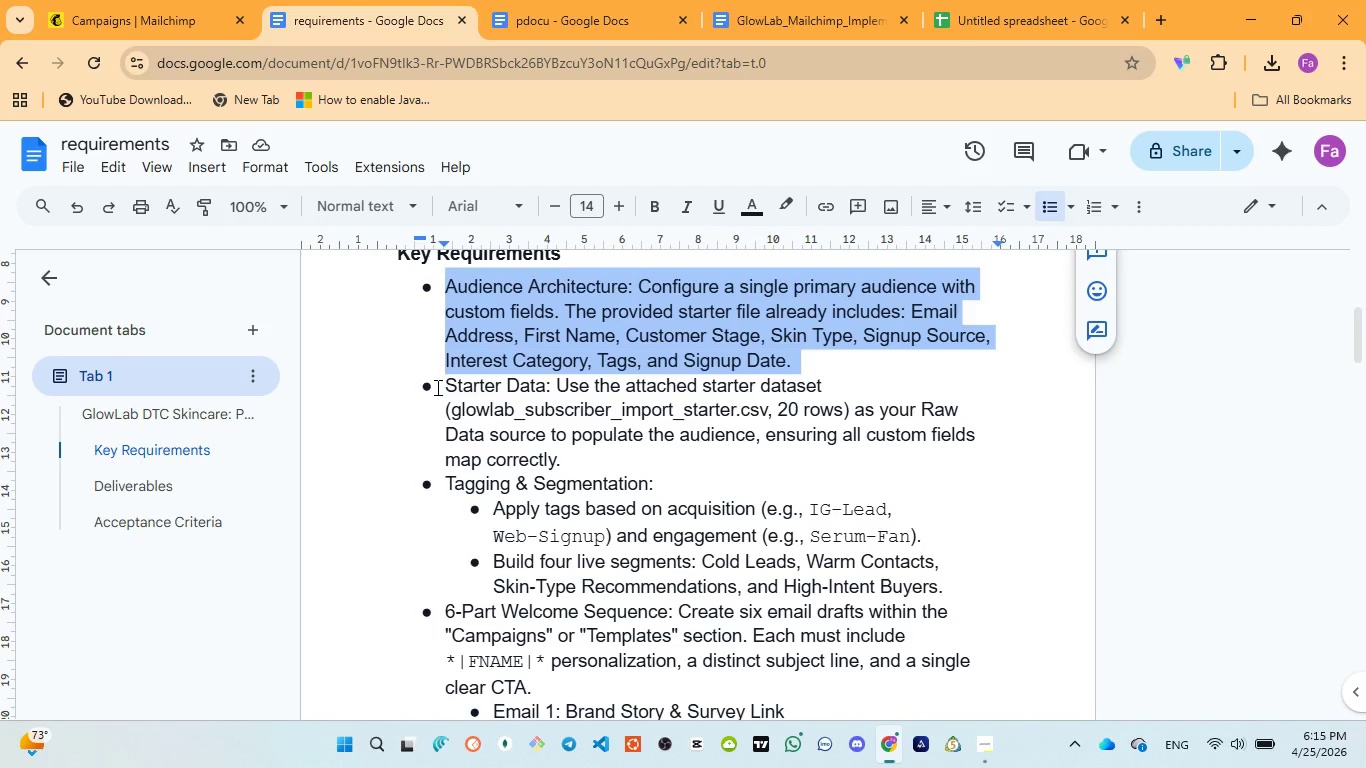 
left_click_drag(start_coordinate=[437, 386], to_coordinate=[573, 457])
 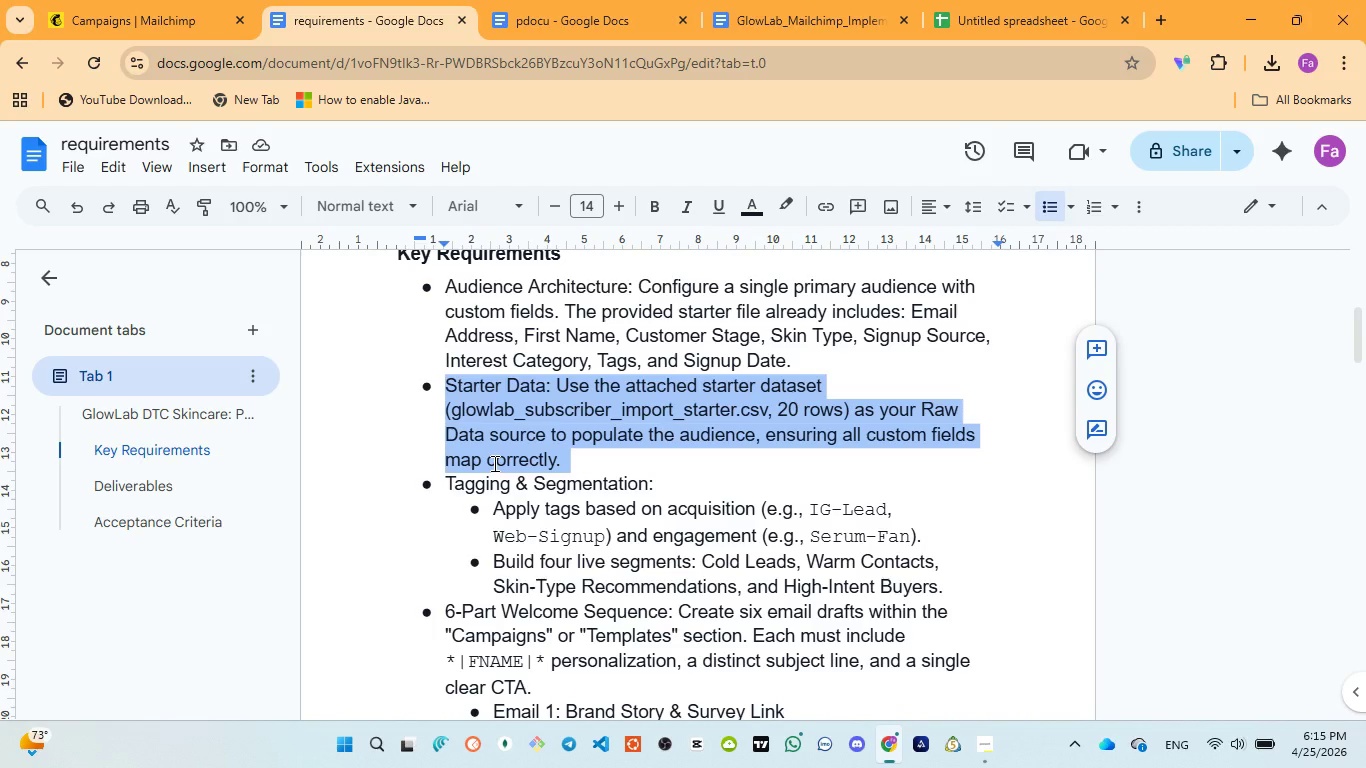 
scroll: coordinate [445, 381], scroll_direction: down, amount: 3.0
 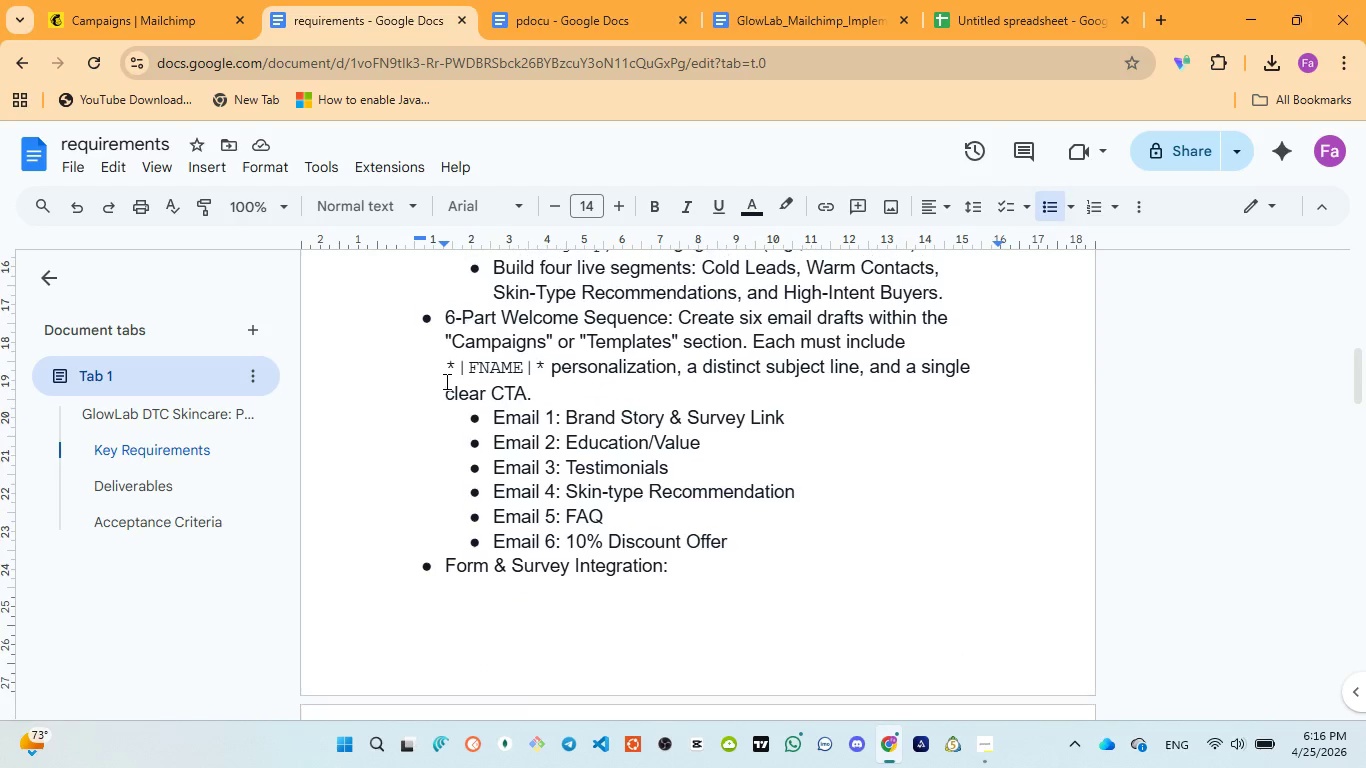 
scroll: coordinate [445, 381], scroll_direction: up, amount: 1.0
 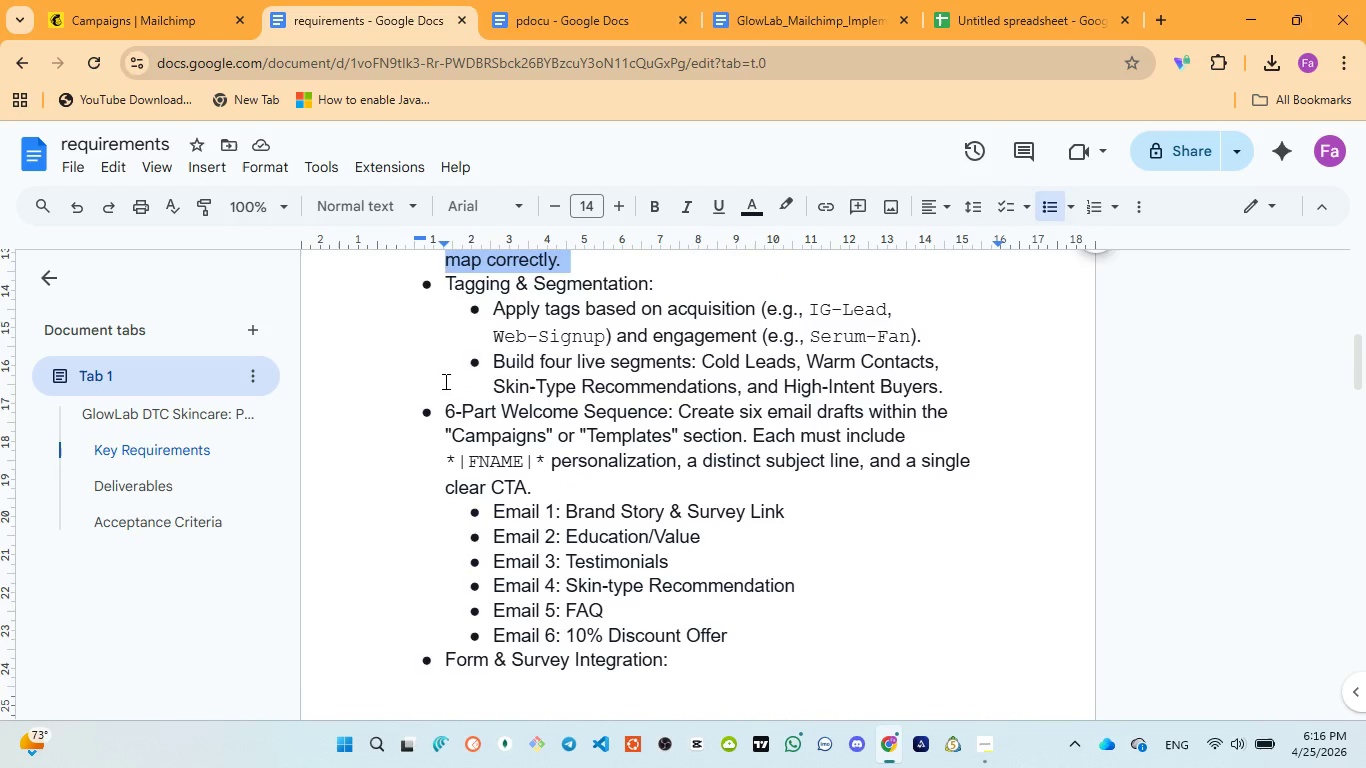 
scroll: coordinate [443, 381], scroll_direction: down, amount: 6.0
 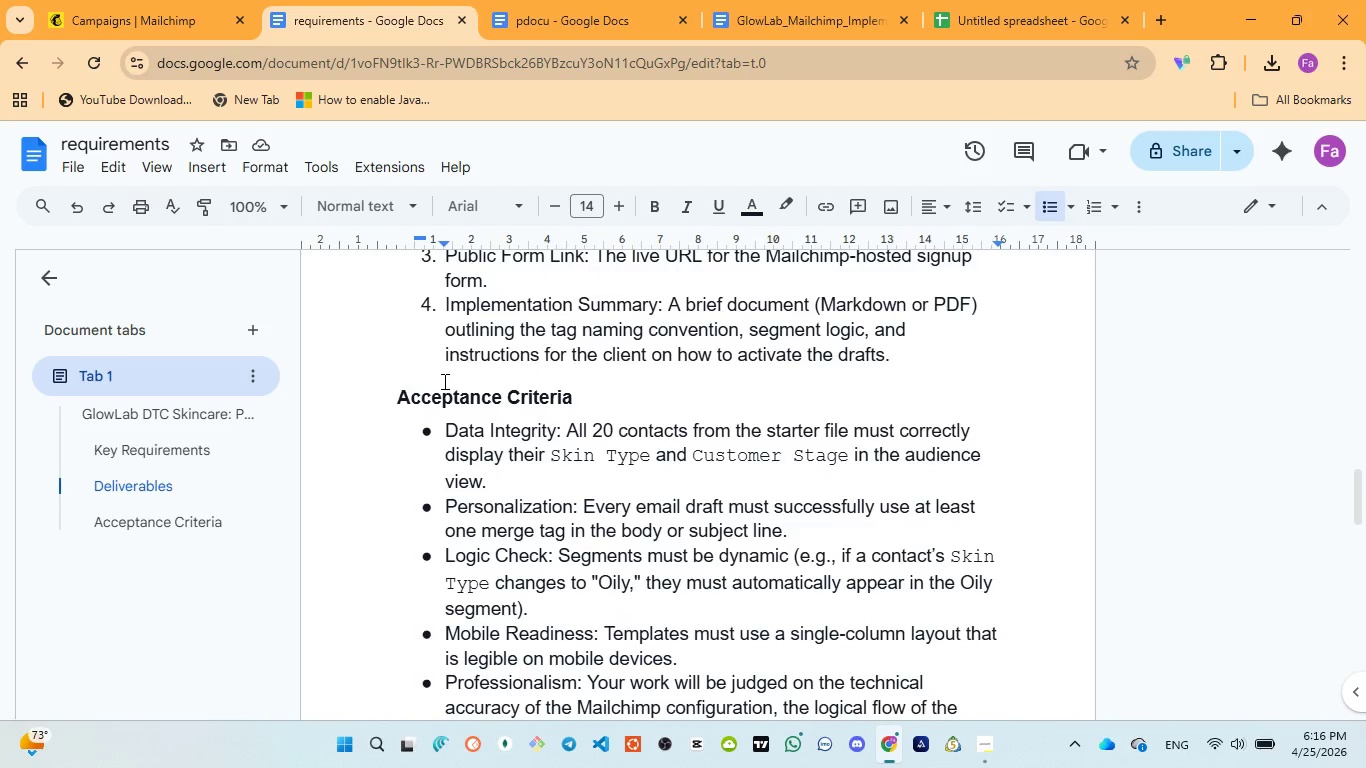 
scroll: coordinate [443, 381], scroll_direction: down, amount: 2.0
 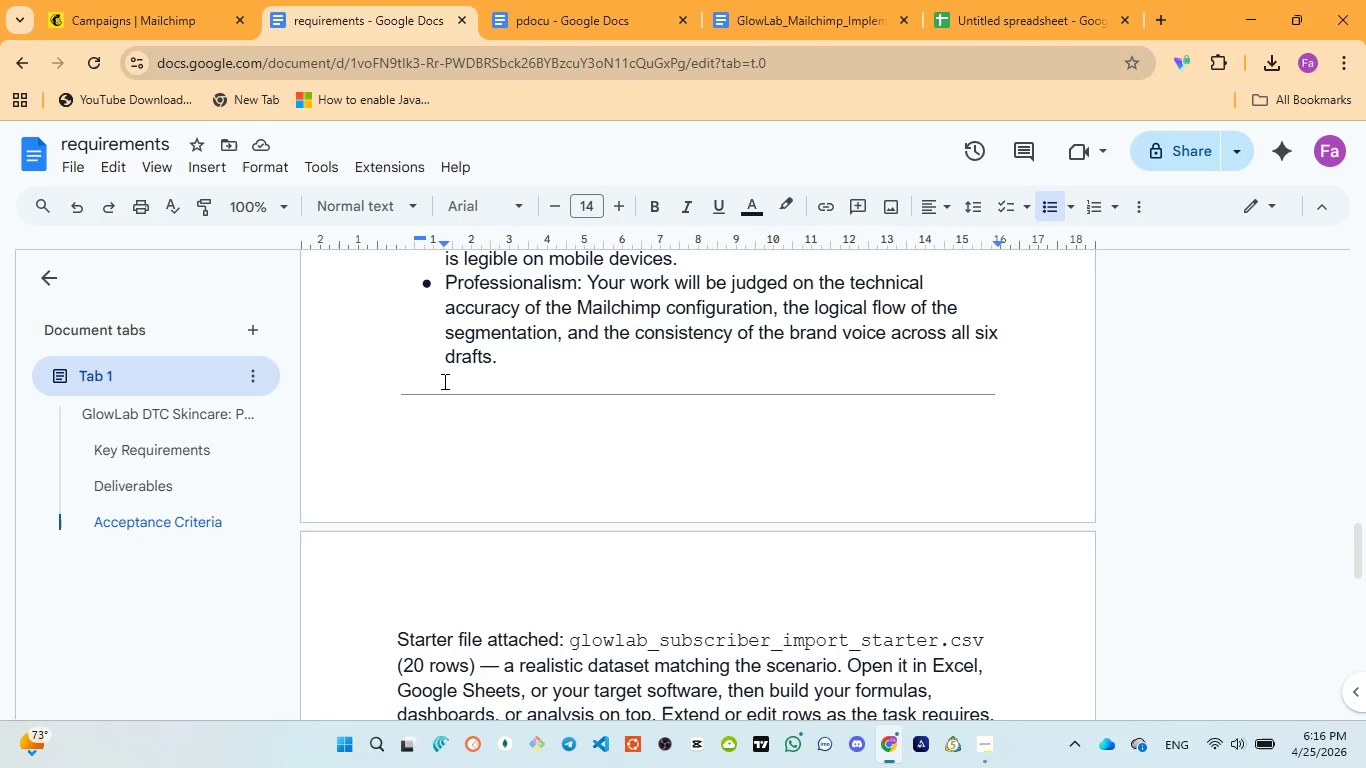 
scroll: coordinate [443, 381], scroll_direction: up, amount: 1.0
 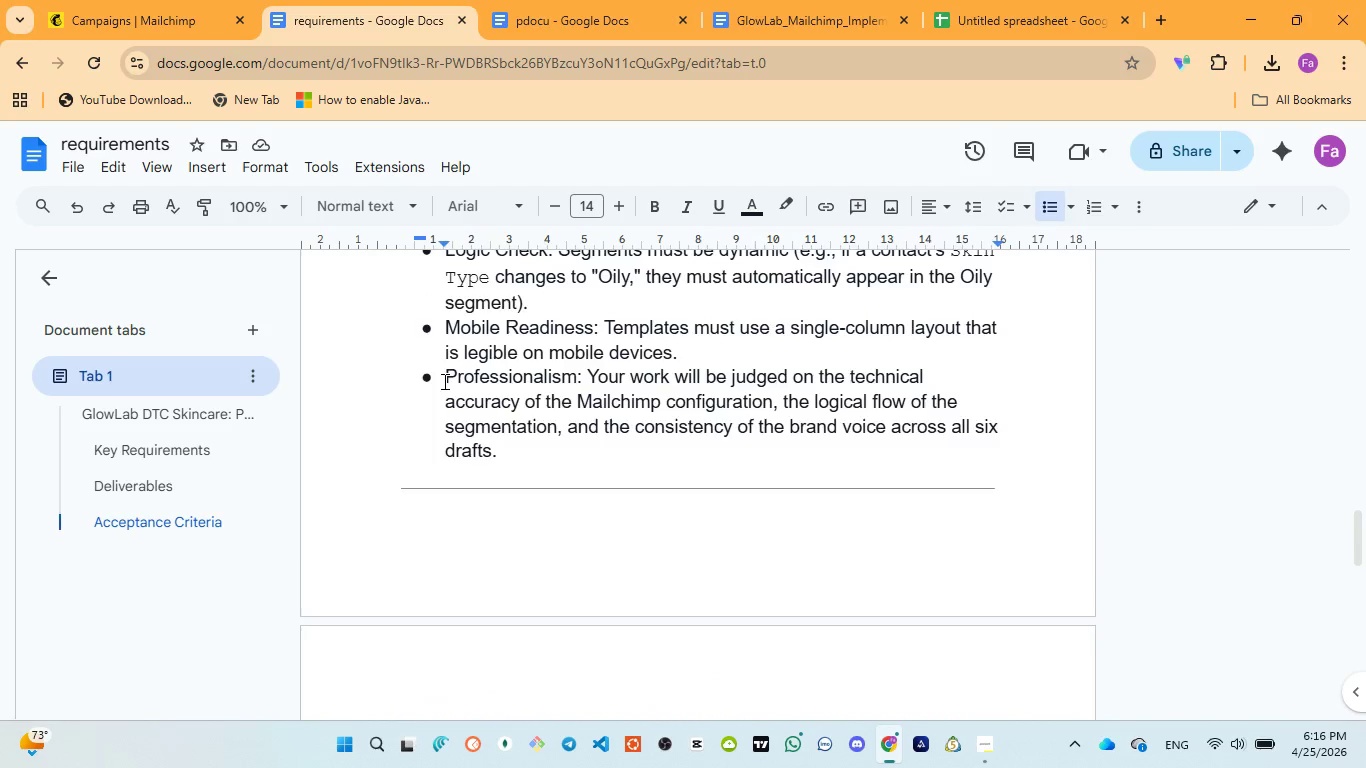 
scroll: coordinate [443, 381], scroll_direction: down, amount: 2.0
 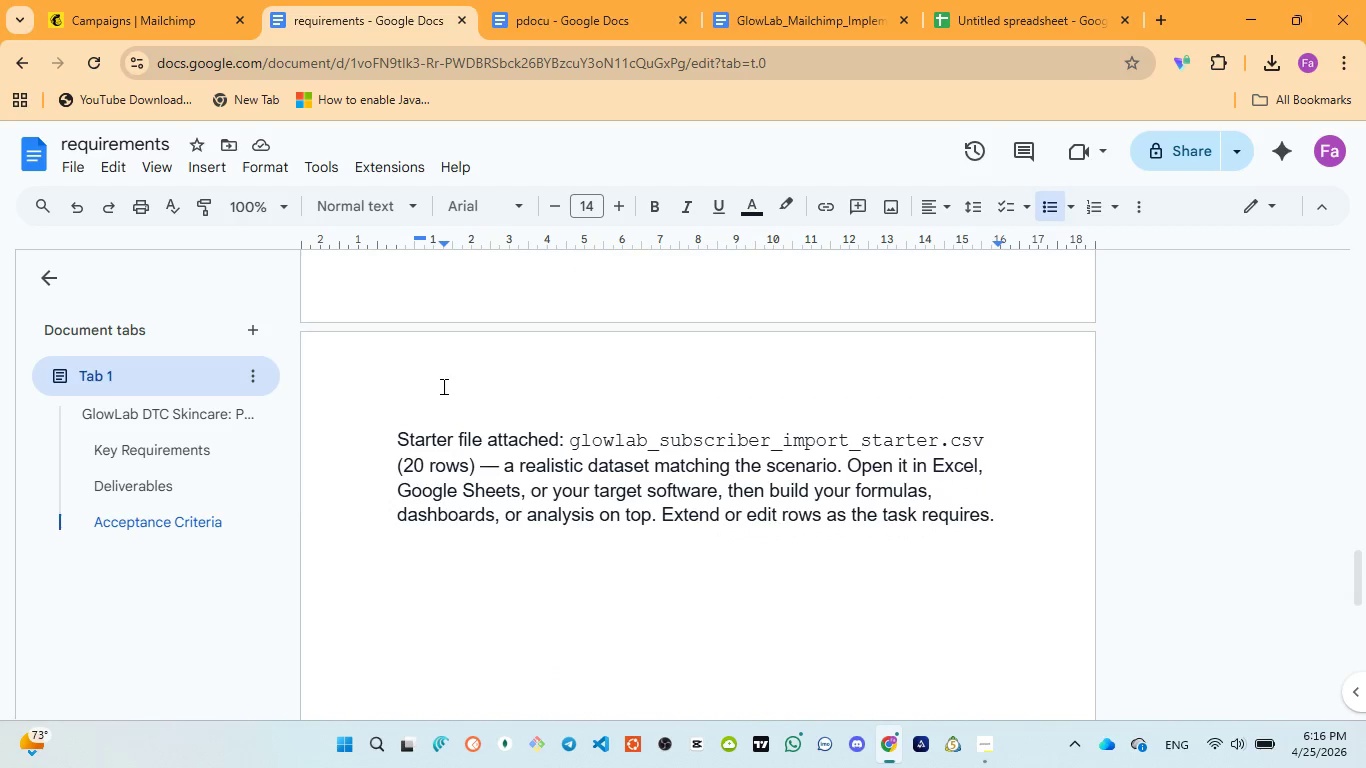 
scroll: coordinate [438, 393], scroll_direction: up, amount: 7.0
 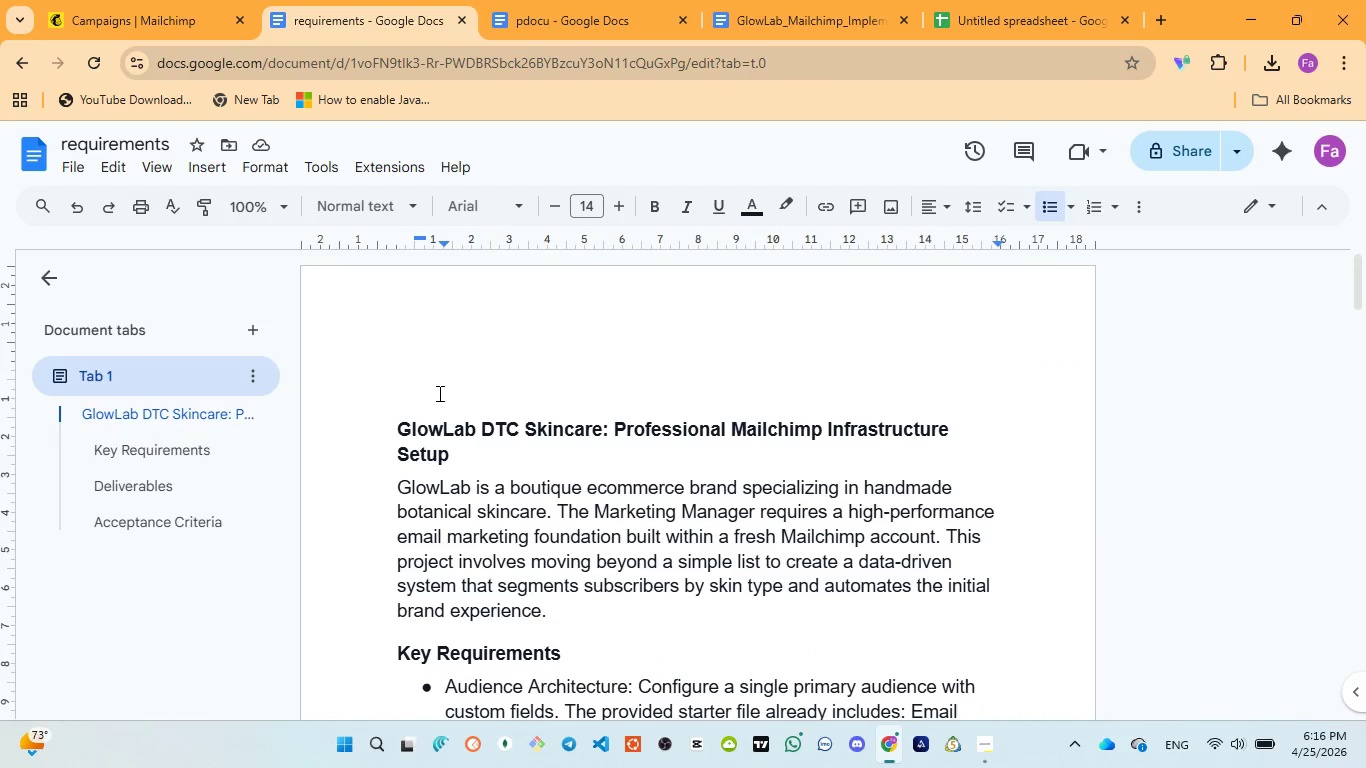 
scroll: coordinate [438, 393], scroll_direction: down, amount: 3.0
 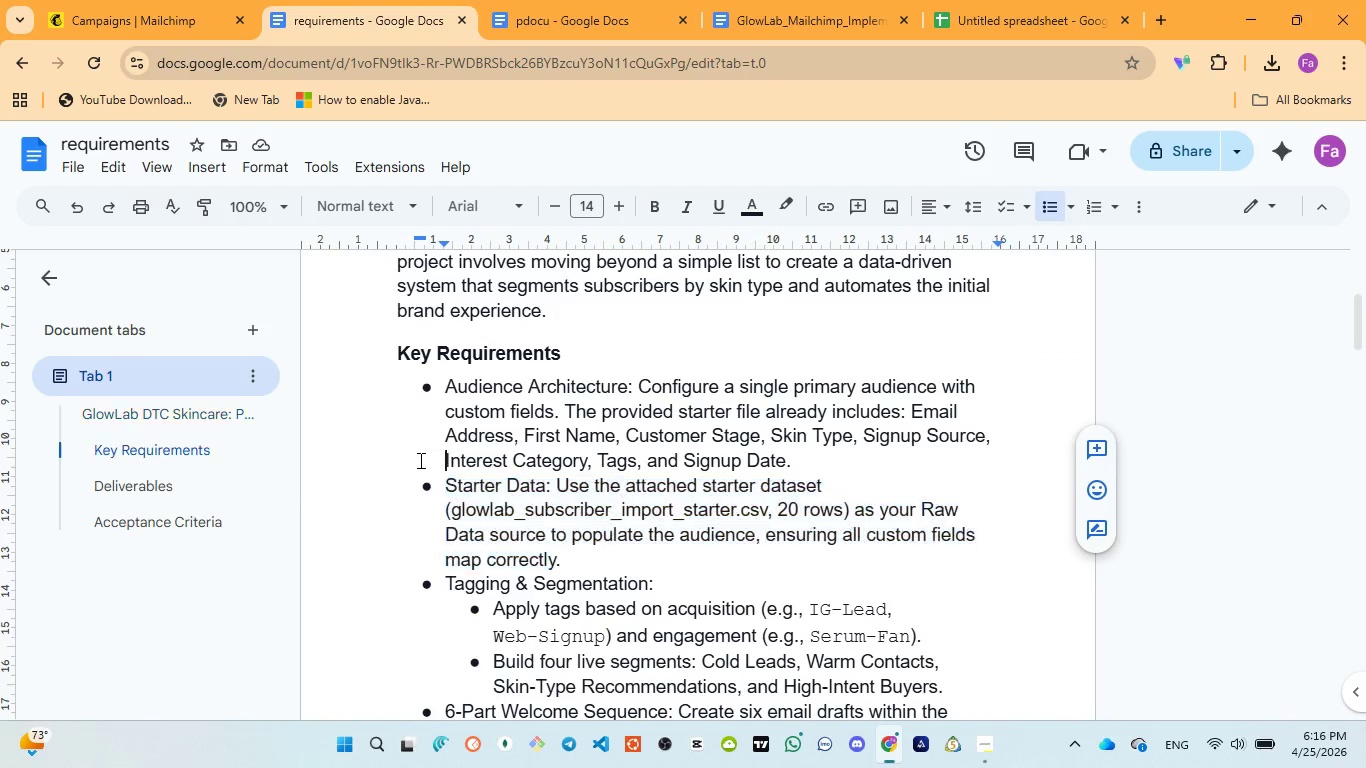 
left_click([419, 460])
 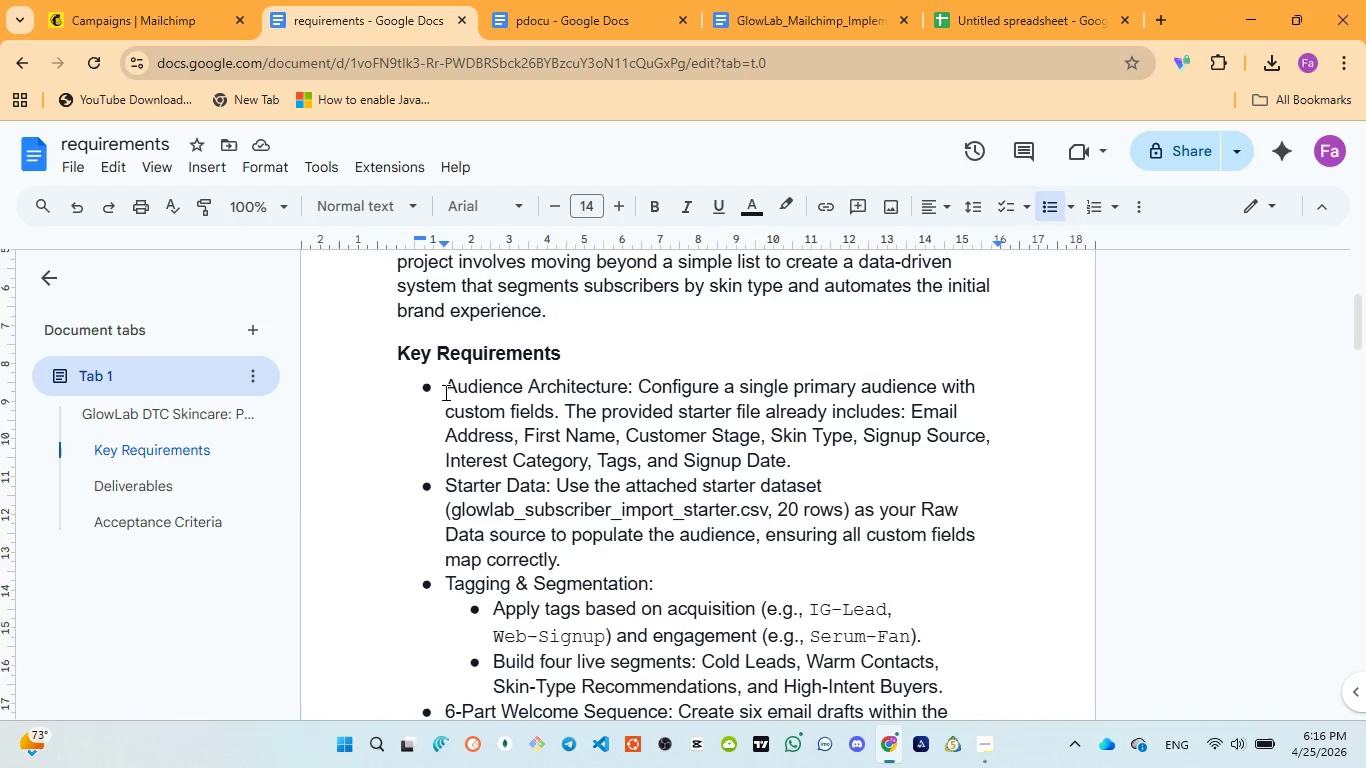 
left_click_drag(start_coordinate=[444, 392], to_coordinate=[827, 473])
 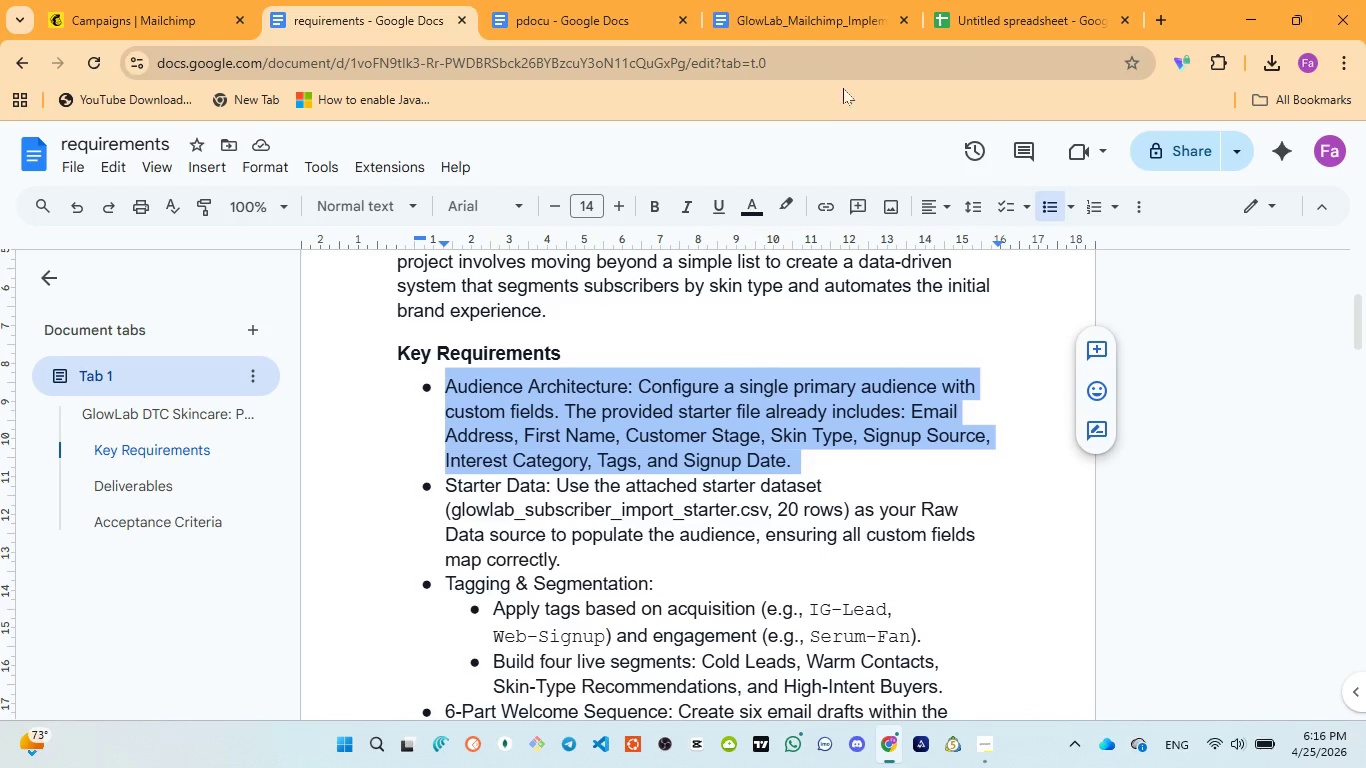 
left_click([997, 9])
 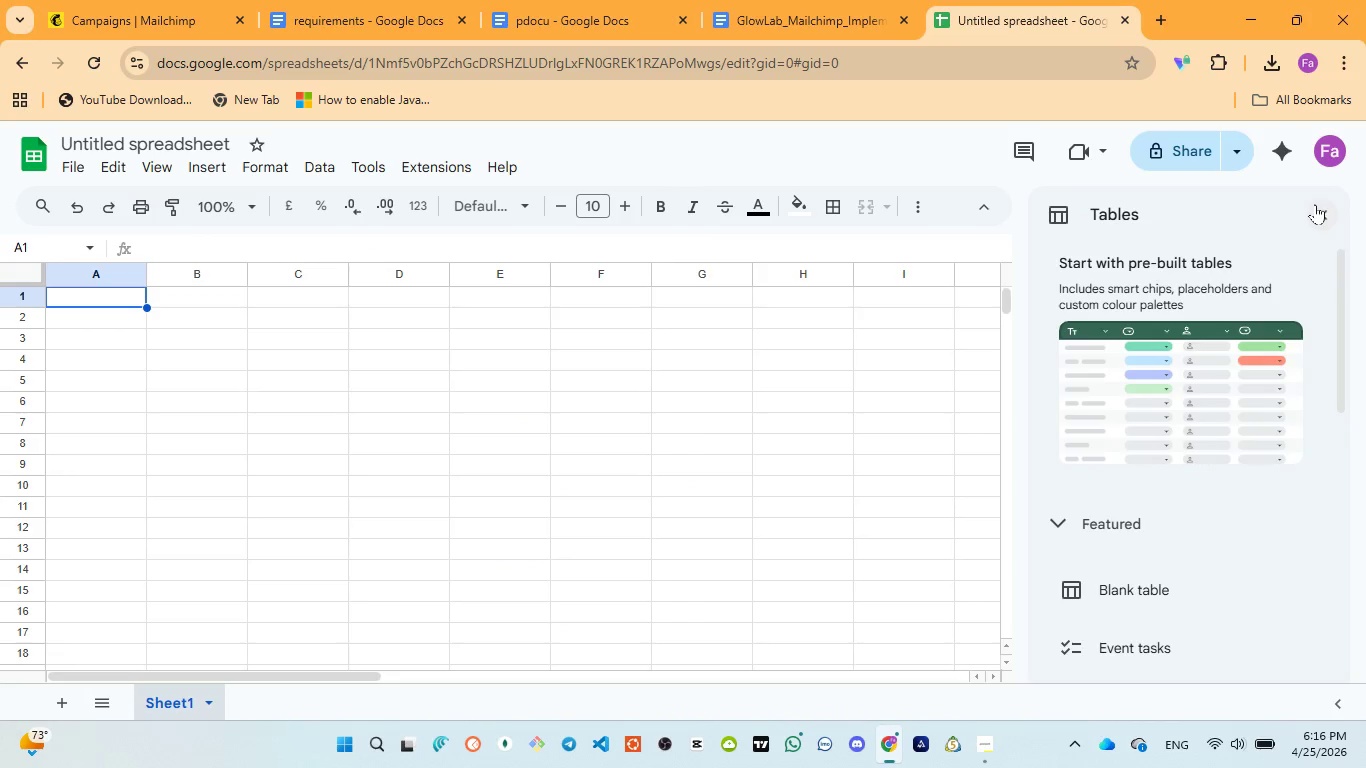 
left_click([1321, 212])
 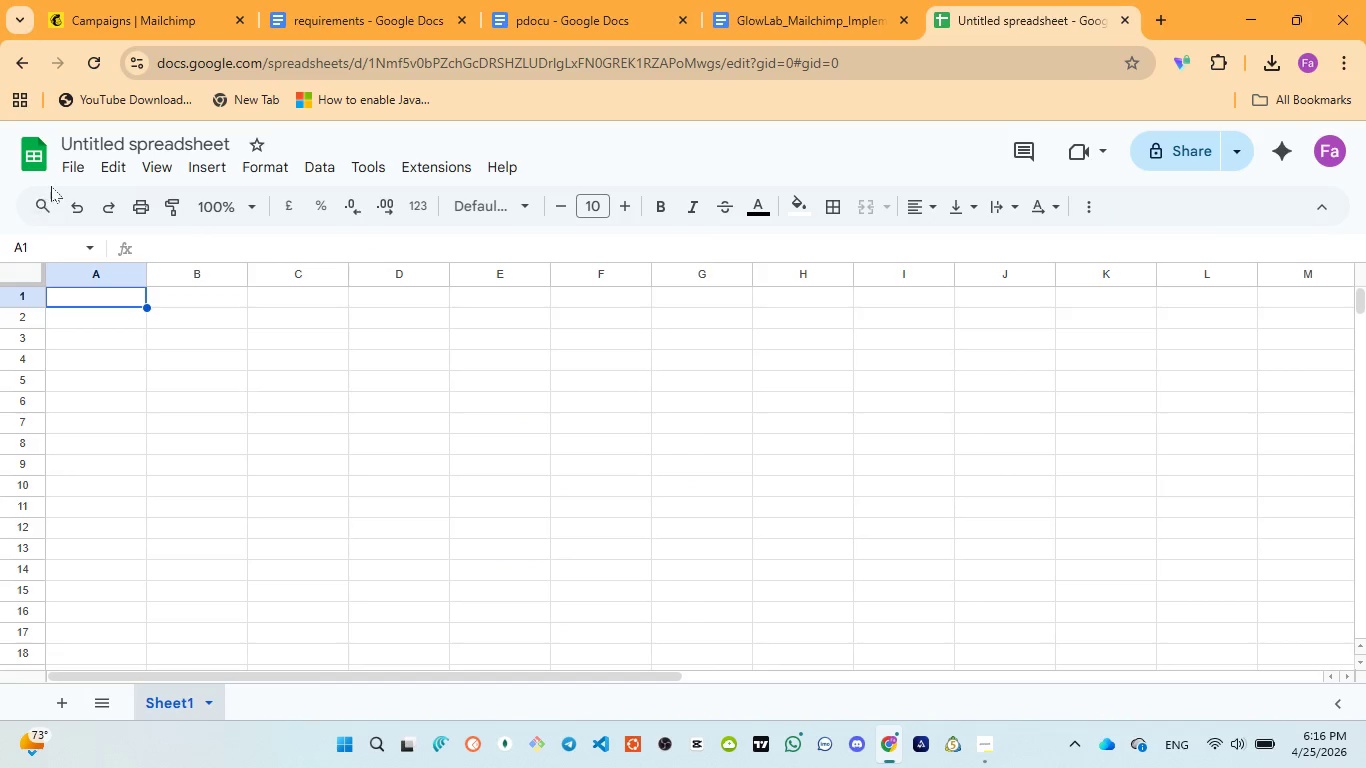 
left_click([71, 174])
 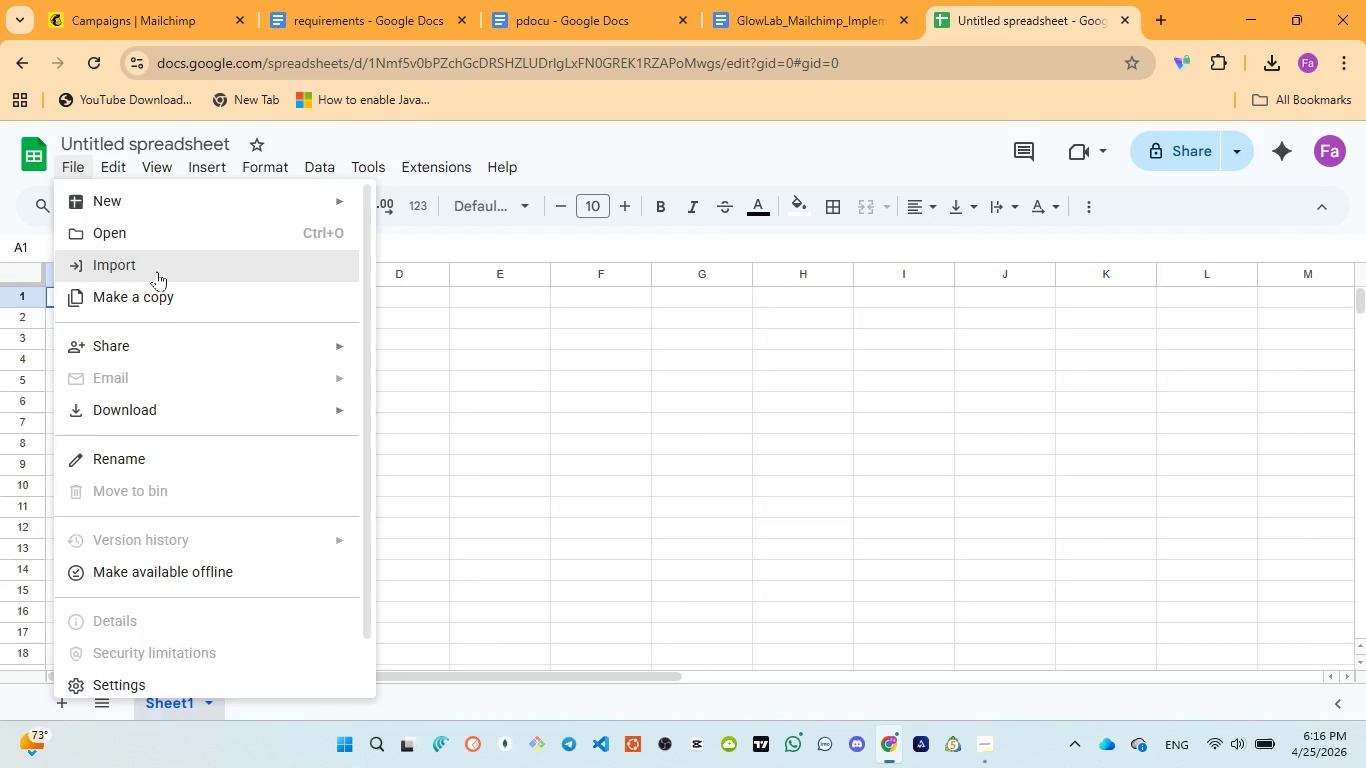 
left_click([157, 271])
 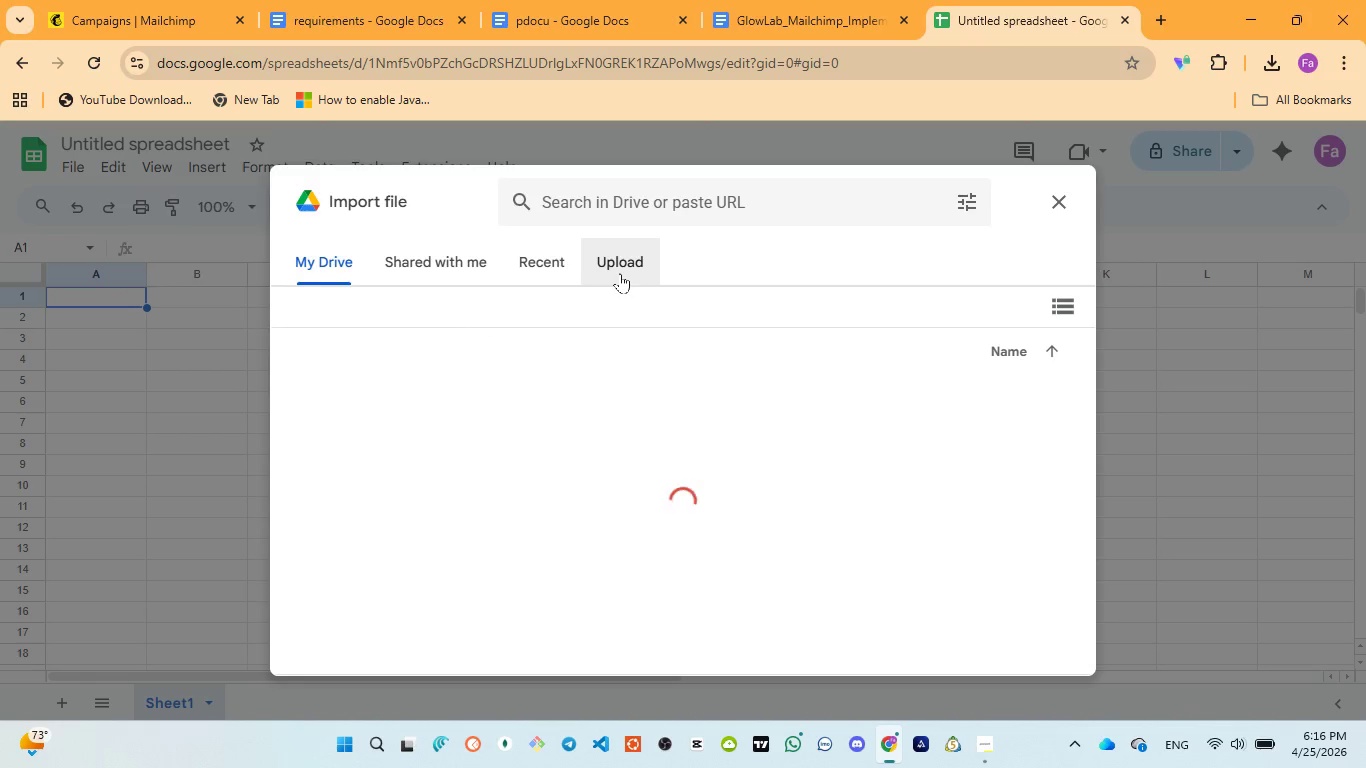 
wait(7.34)
 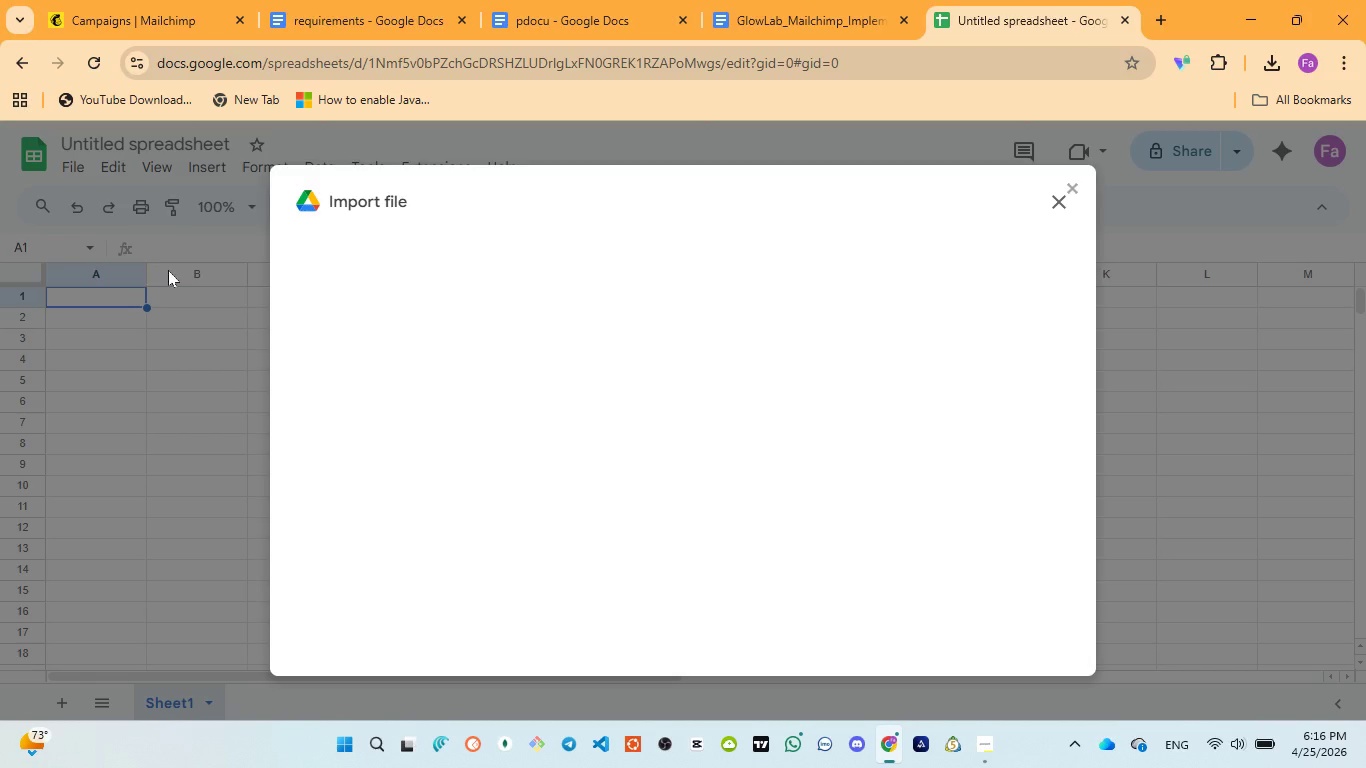 
left_click([620, 273])
 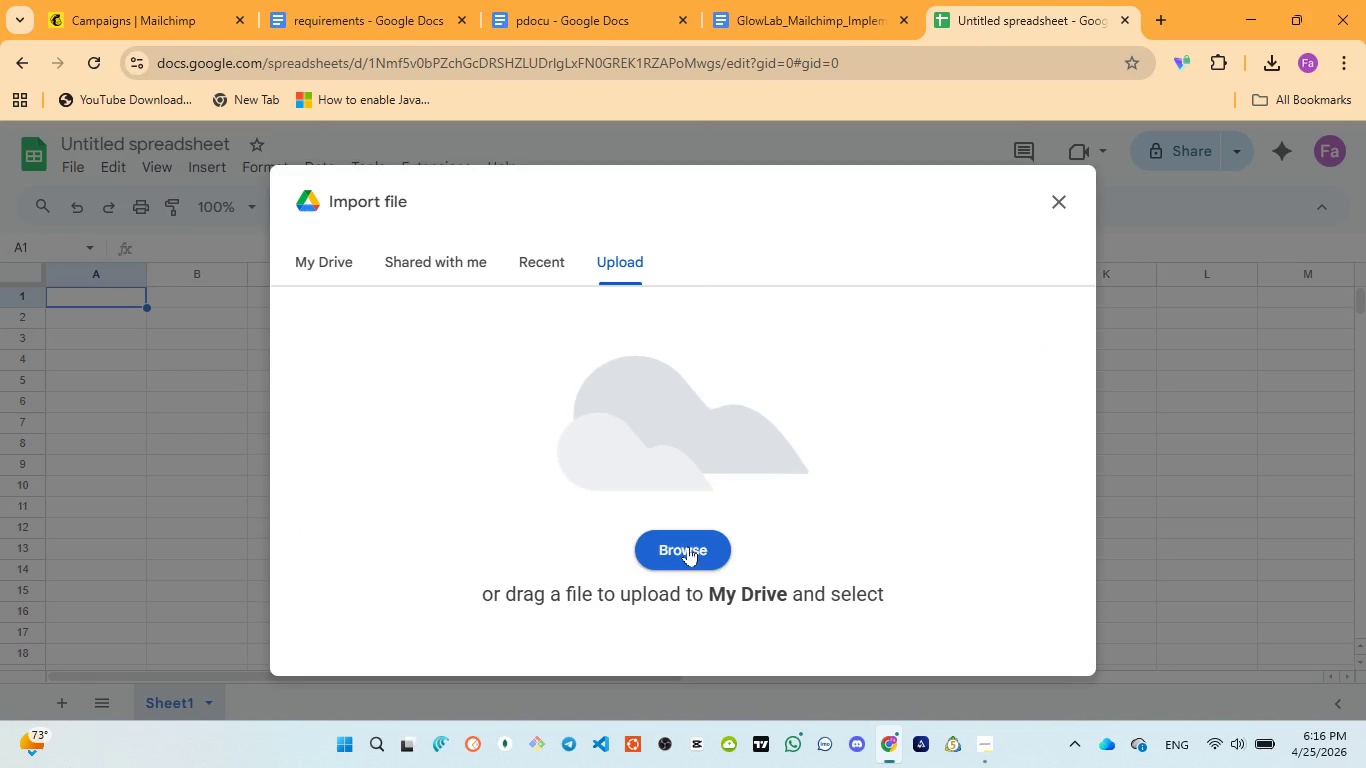 
left_click([688, 546])
 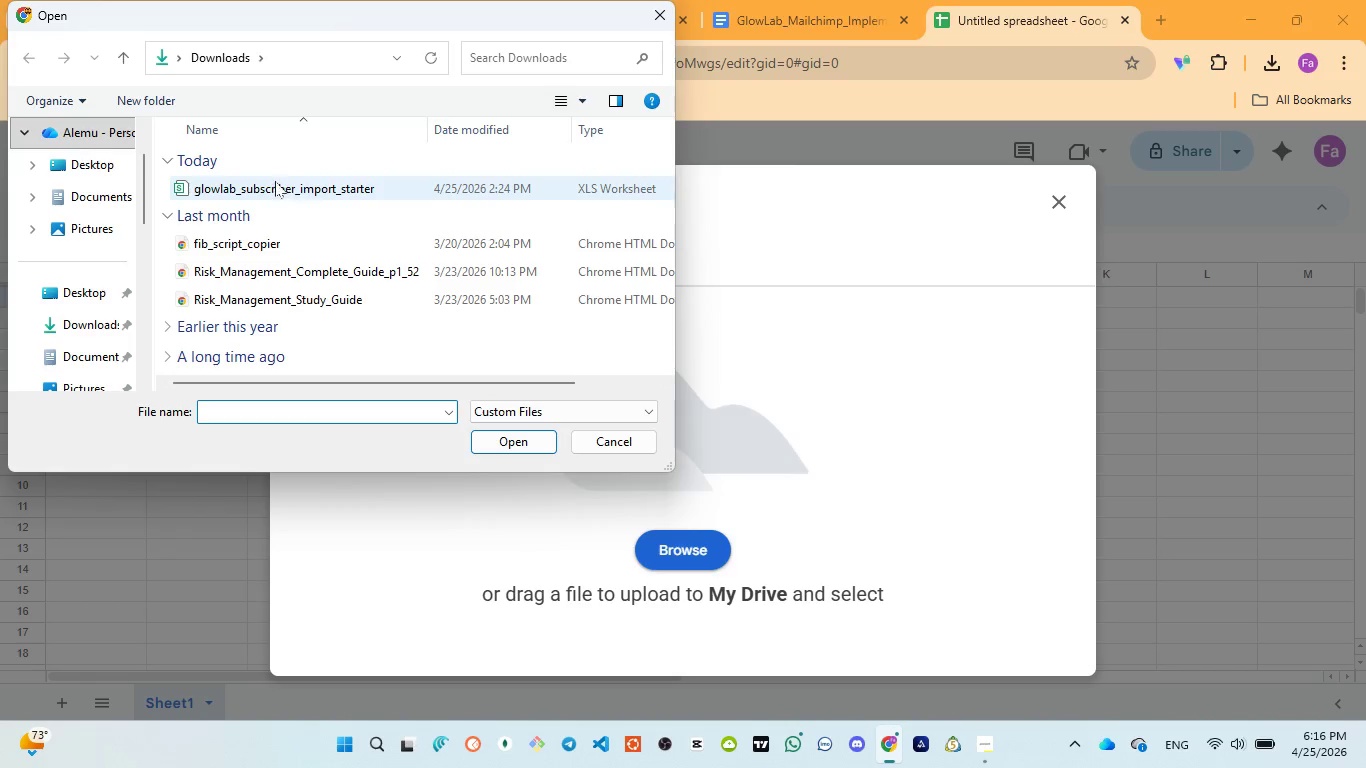 
left_click([249, 181])
 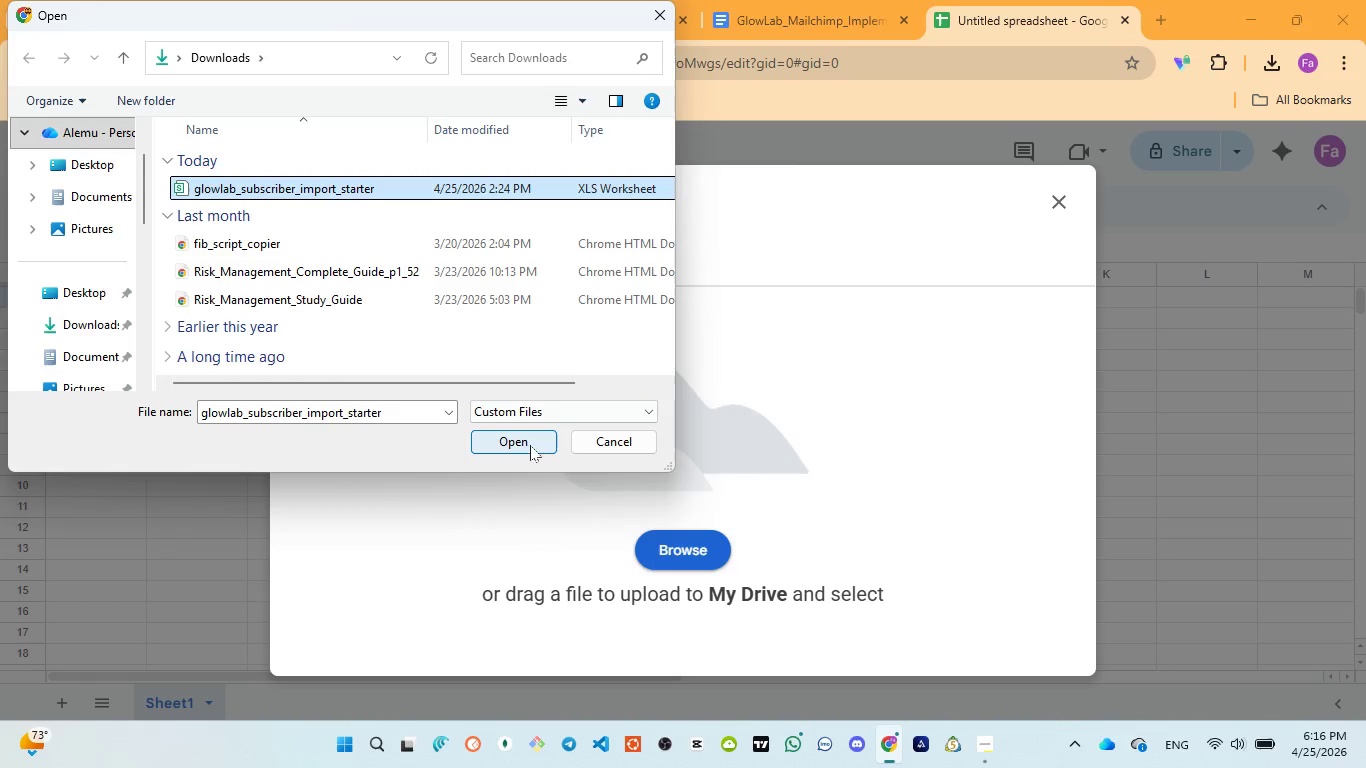 
left_click([528, 445])
 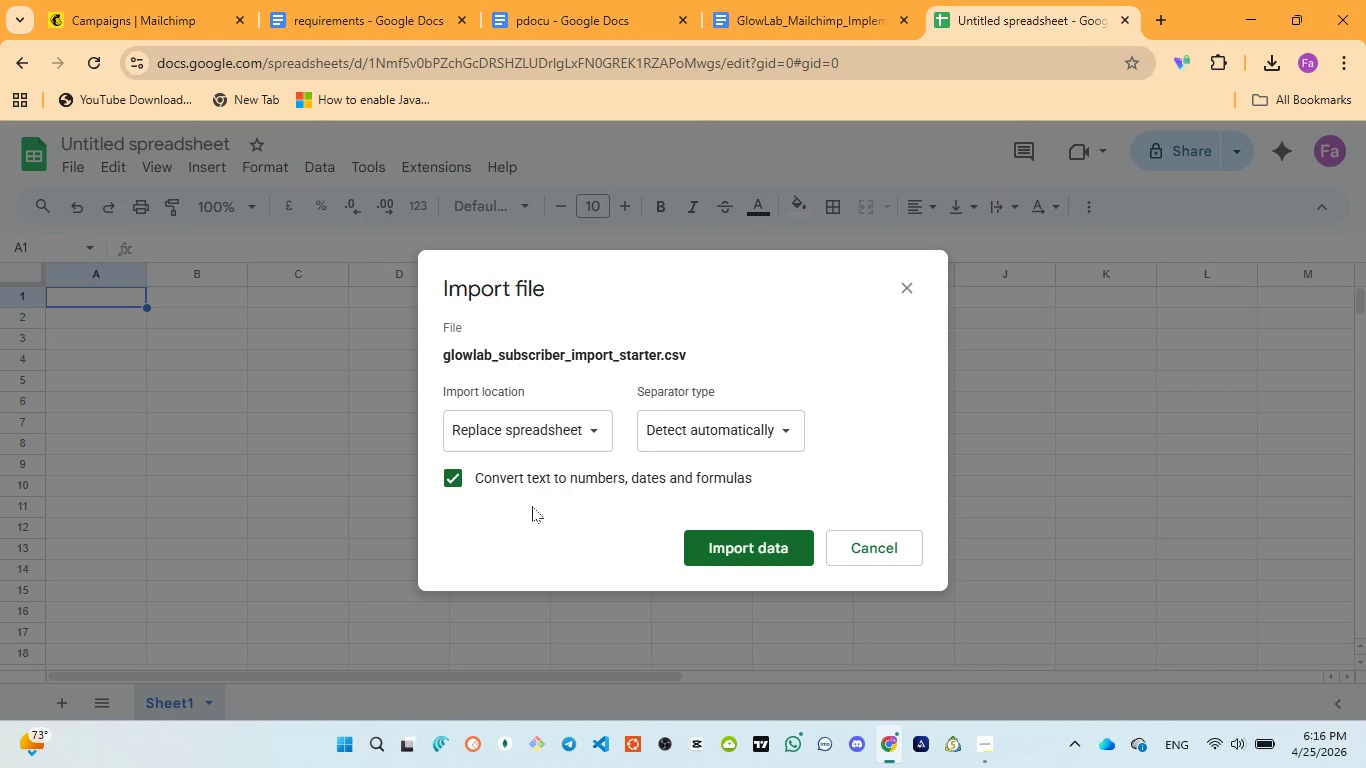 
left_click([499, 481])
 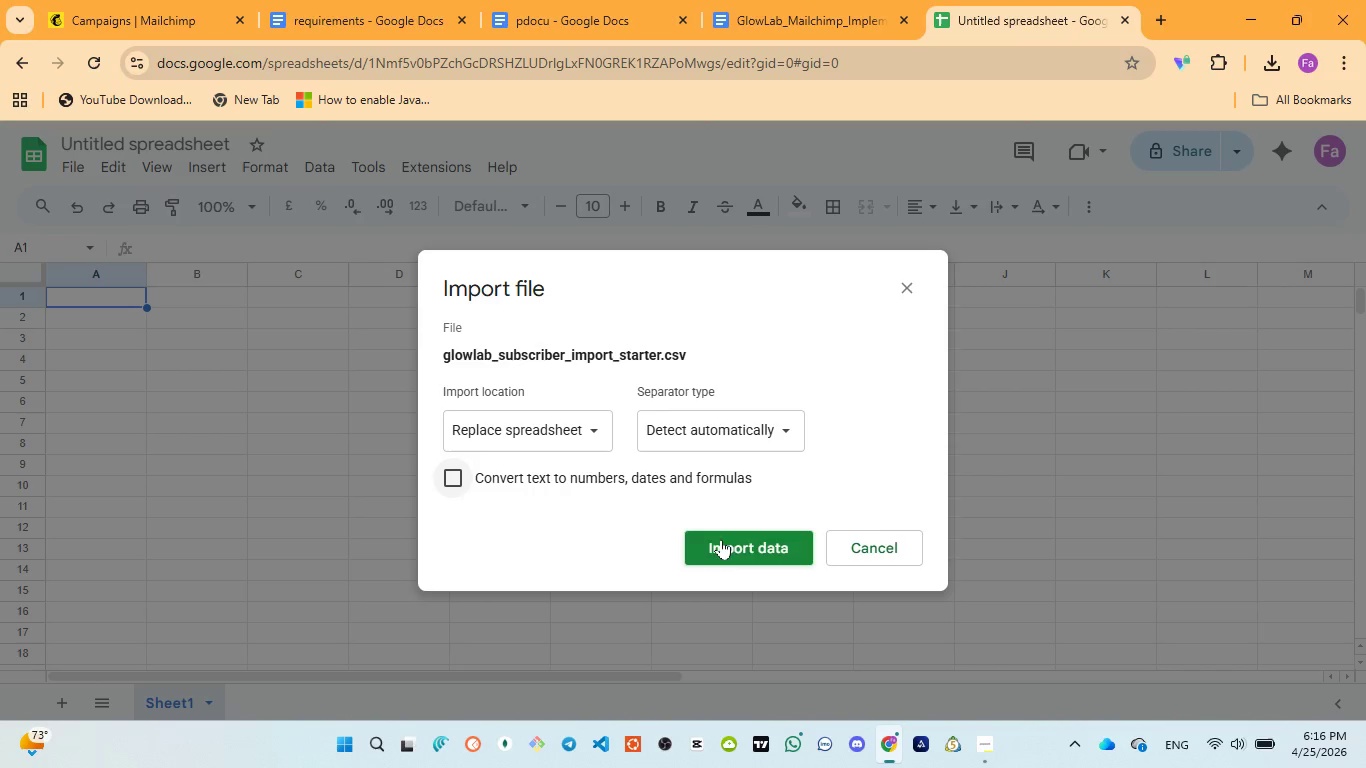 
left_click([722, 540])
 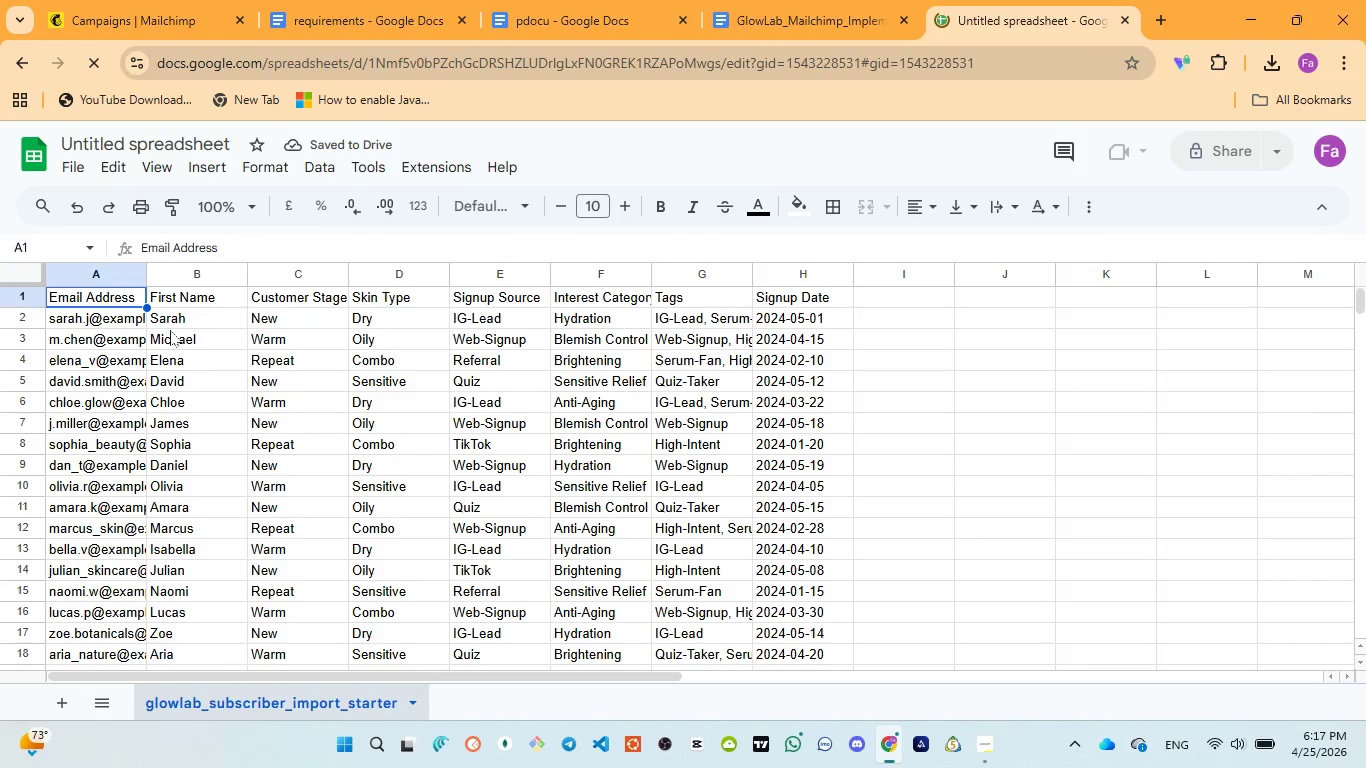 
wait(7.76)
 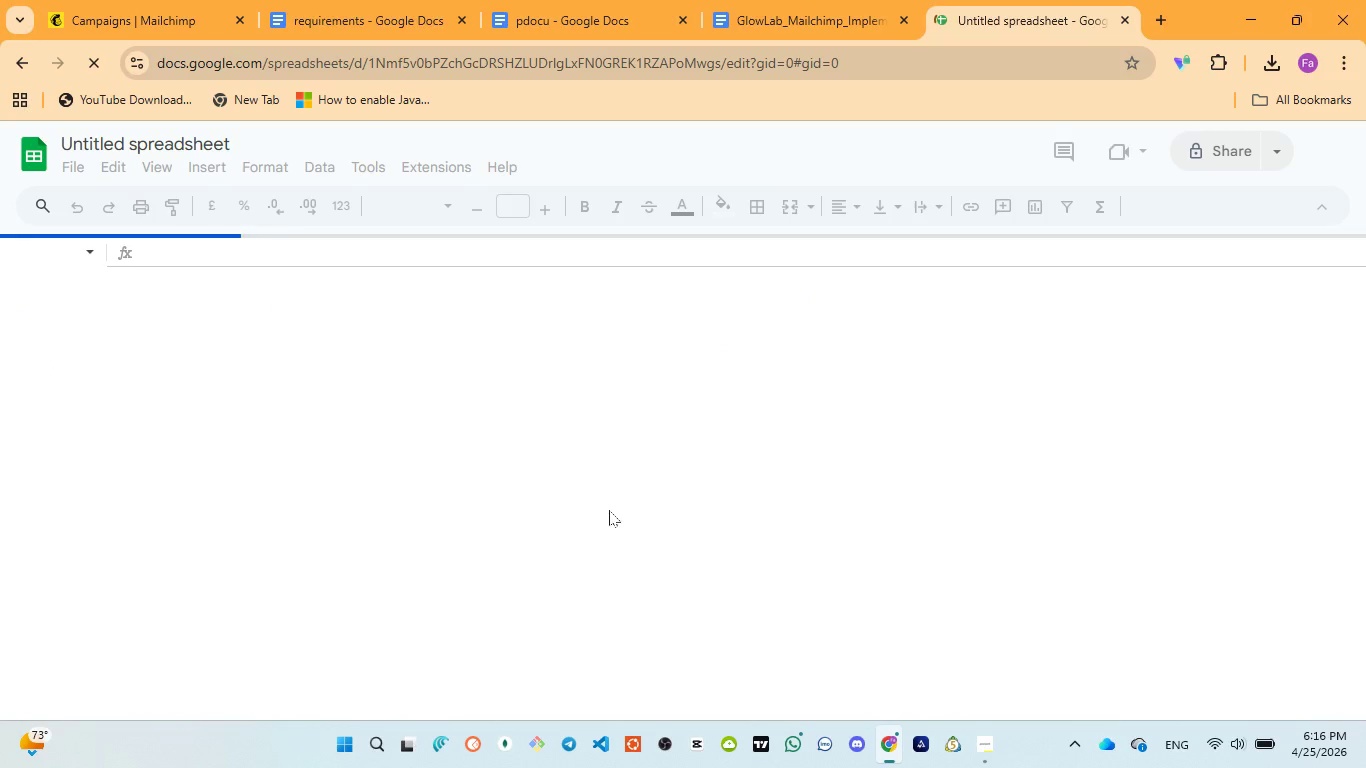 
left_click_drag(start_coordinate=[146, 272], to_coordinate=[222, 274])
 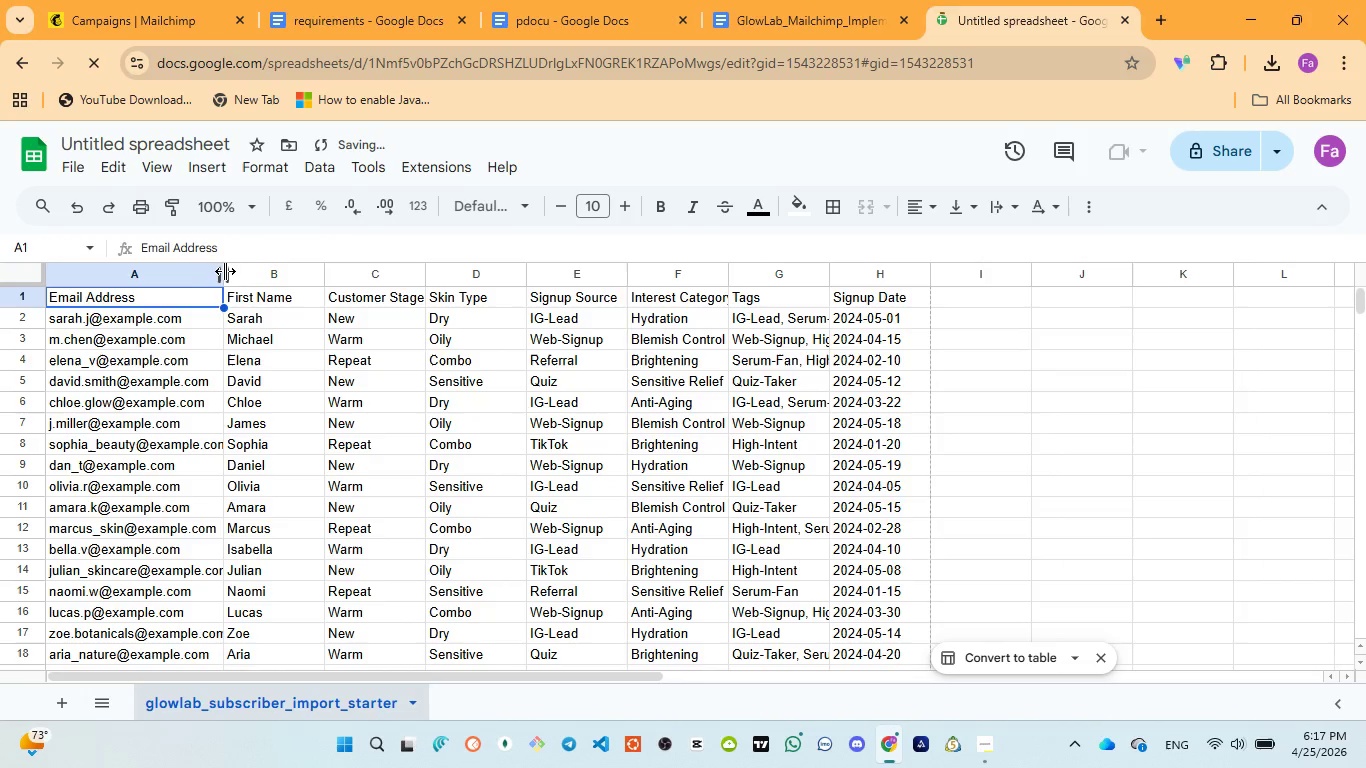 
left_click_drag(start_coordinate=[226, 271], to_coordinate=[308, 271])
 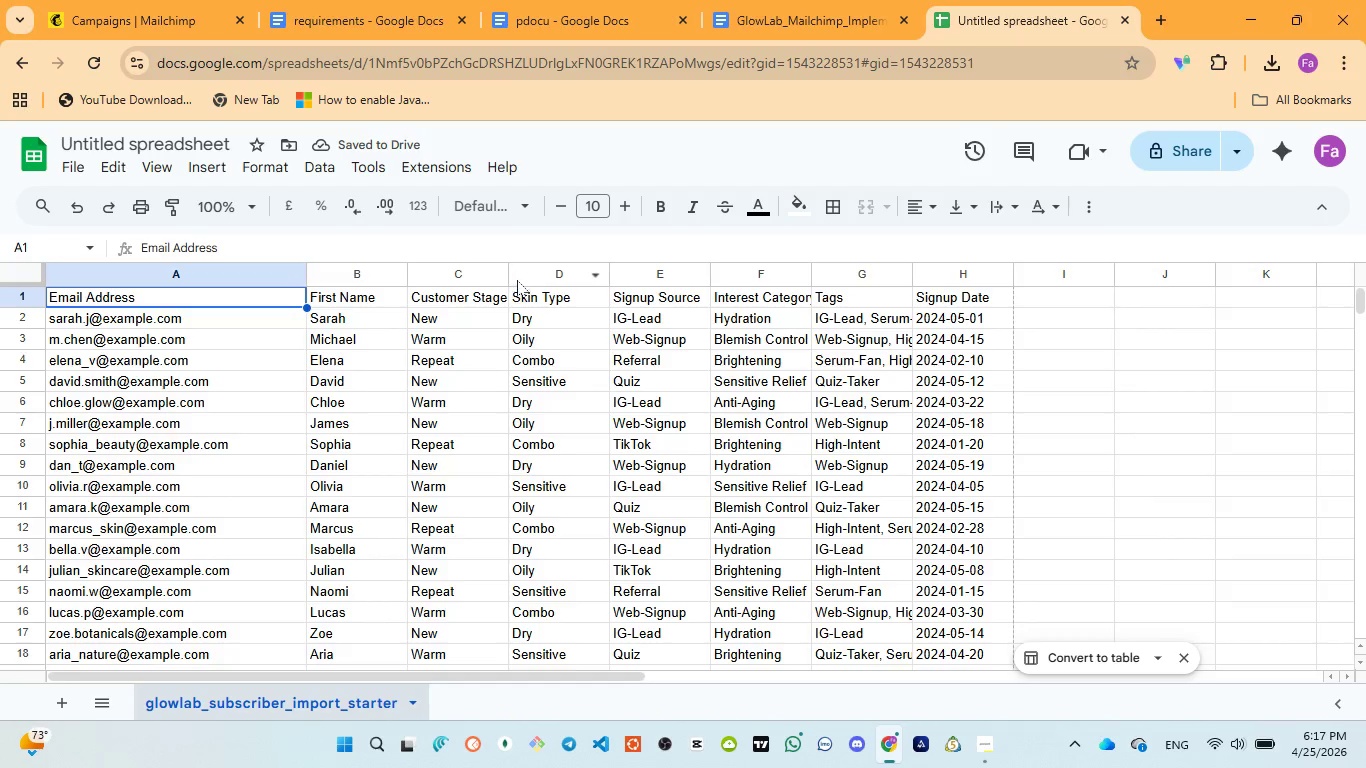 
left_click_drag(start_coordinate=[510, 270], to_coordinate=[559, 262])
 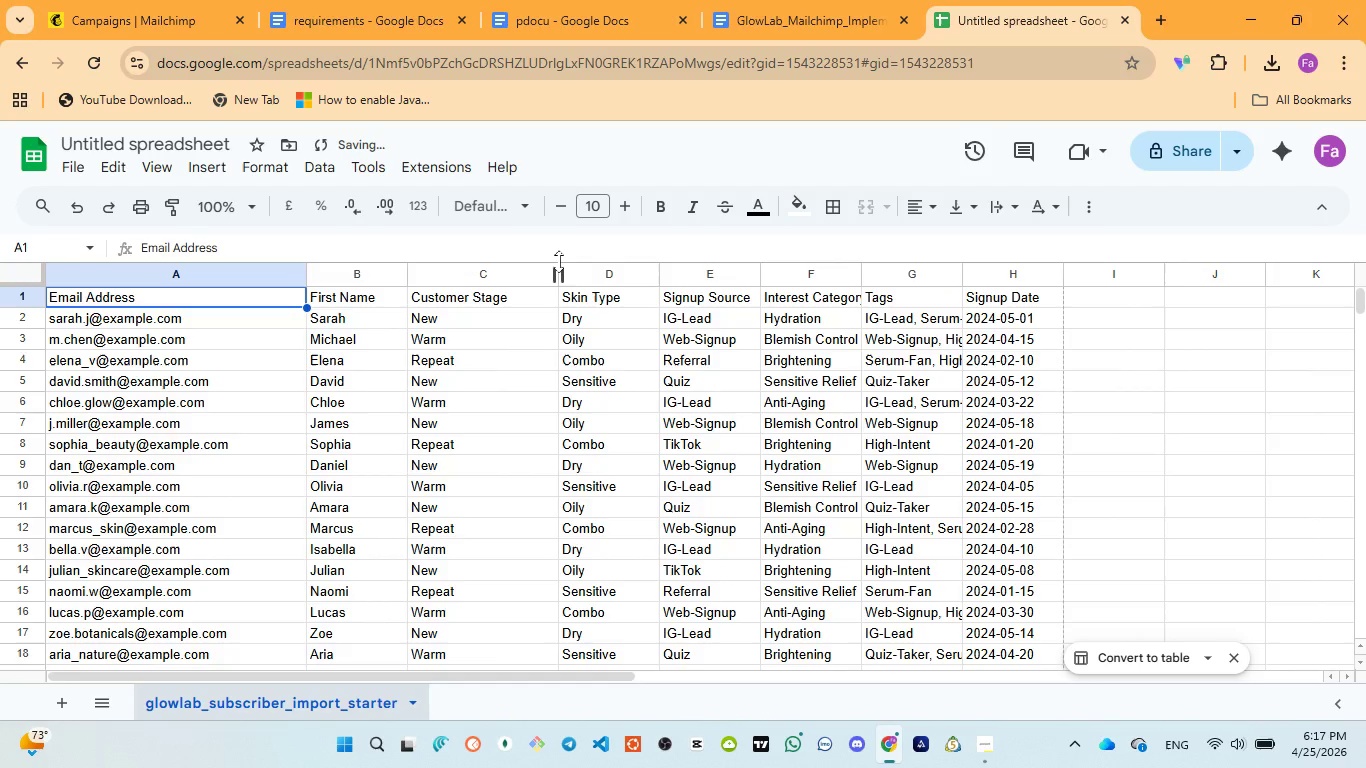 
left_click([559, 261])
 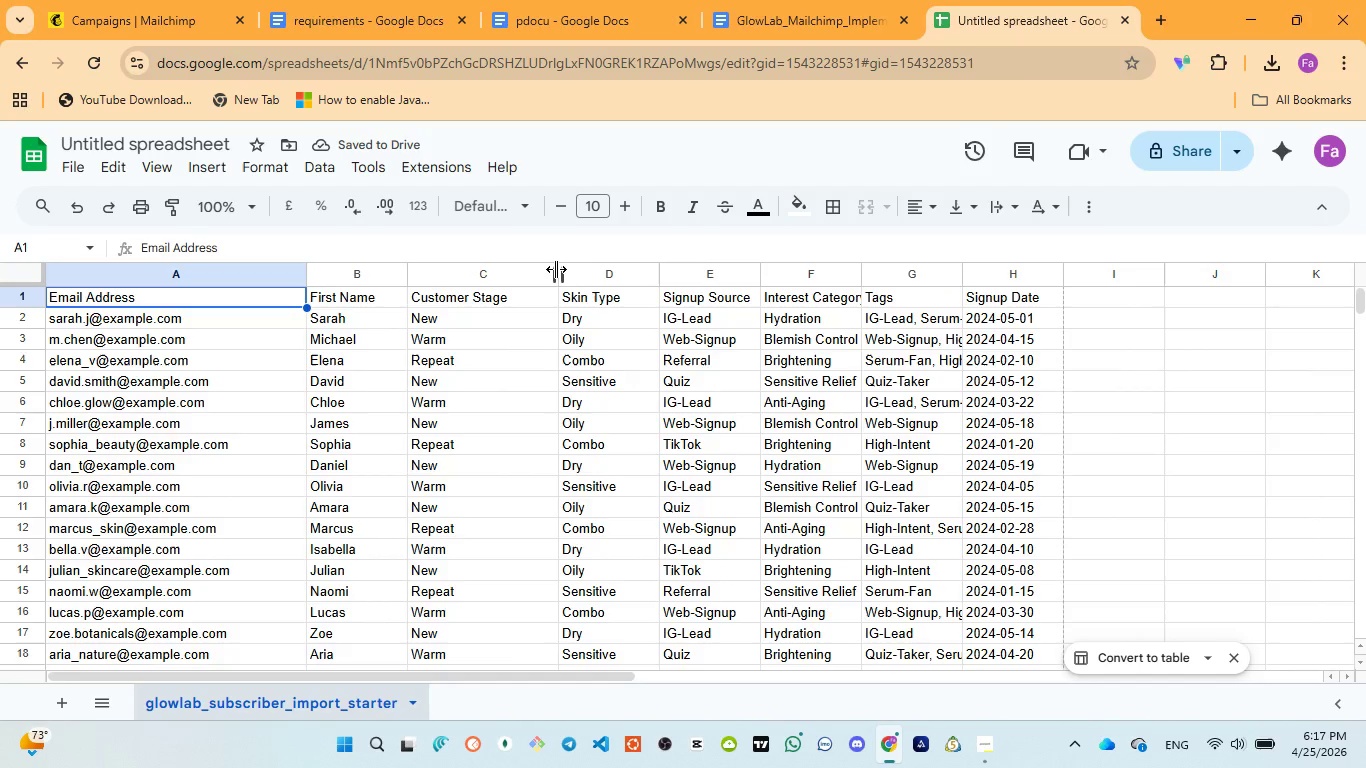 
left_click_drag(start_coordinate=[556, 269], to_coordinate=[533, 272])
 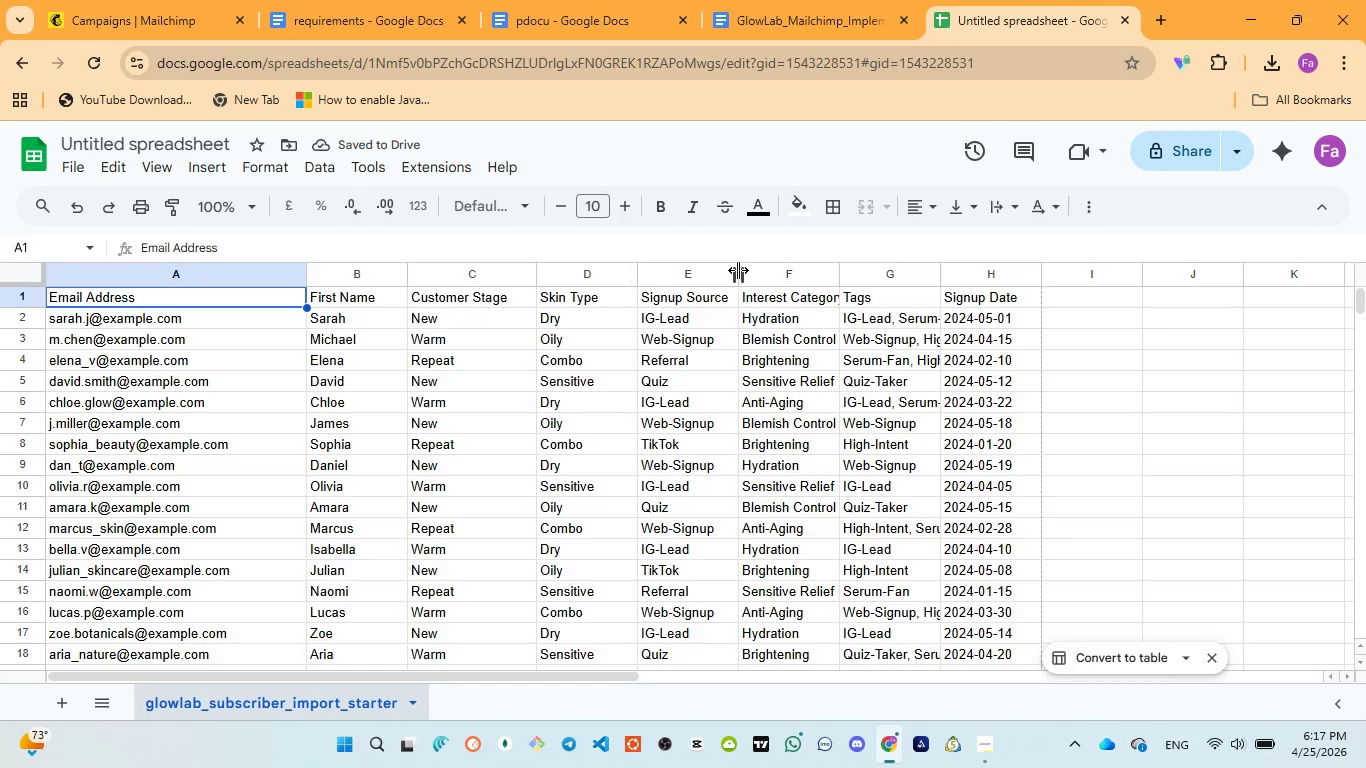 
left_click_drag(start_coordinate=[745, 270], to_coordinate=[753, 270])
 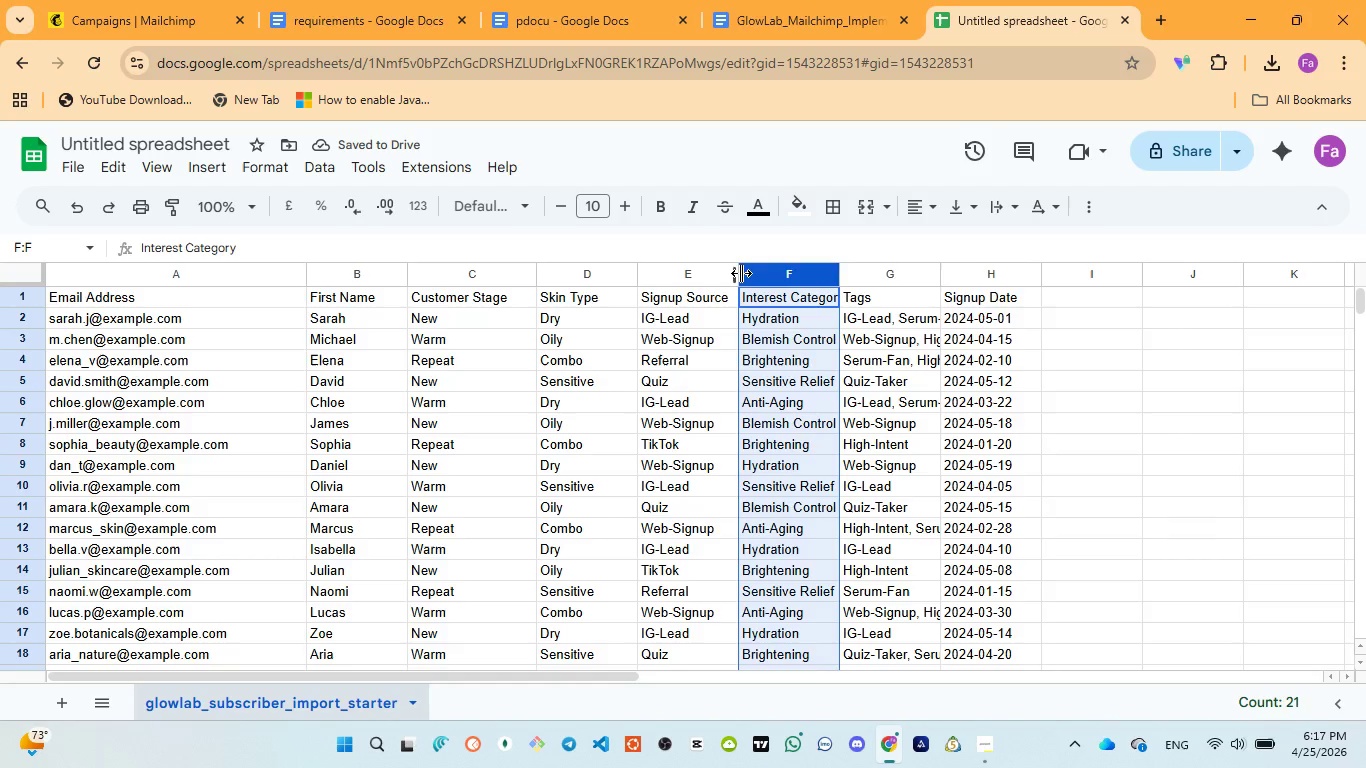 
left_click_drag(start_coordinate=[742, 272], to_coordinate=[753, 271])
 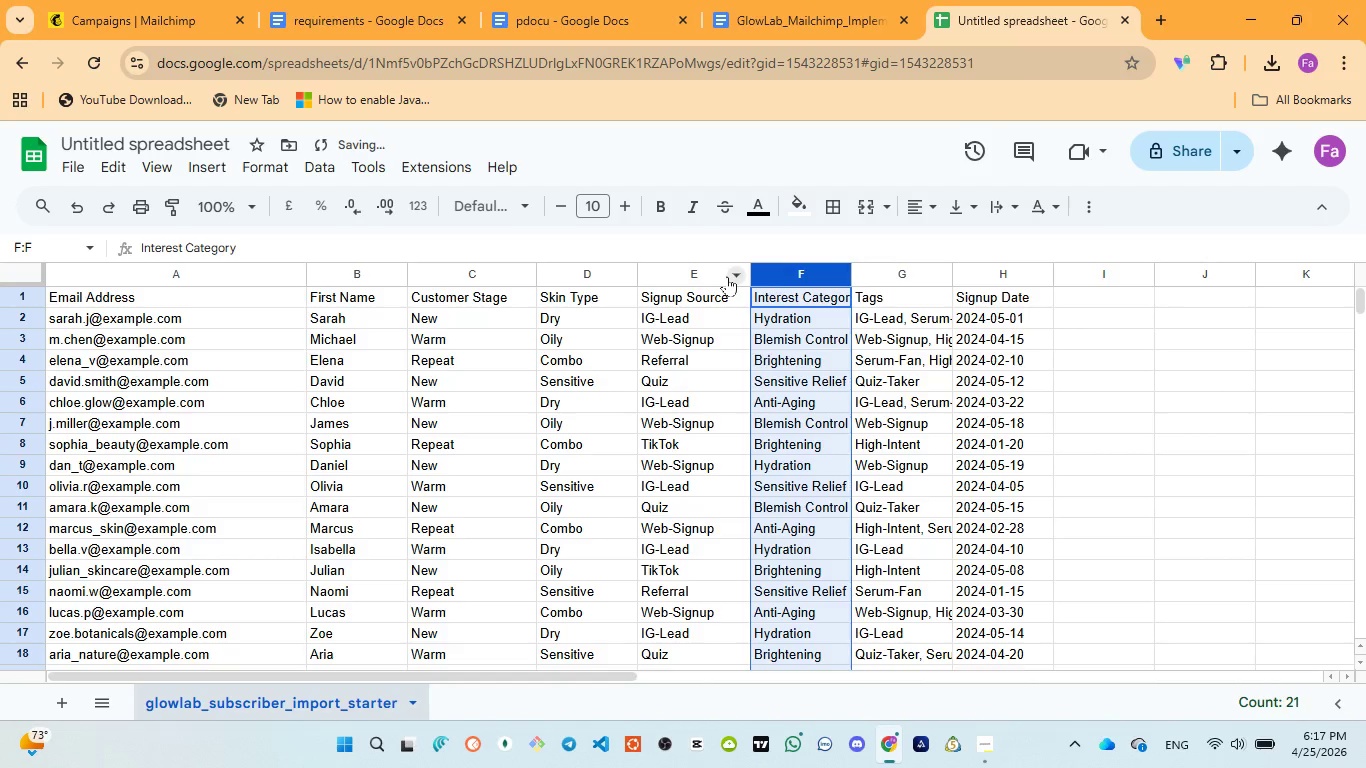 
left_click([727, 276])
 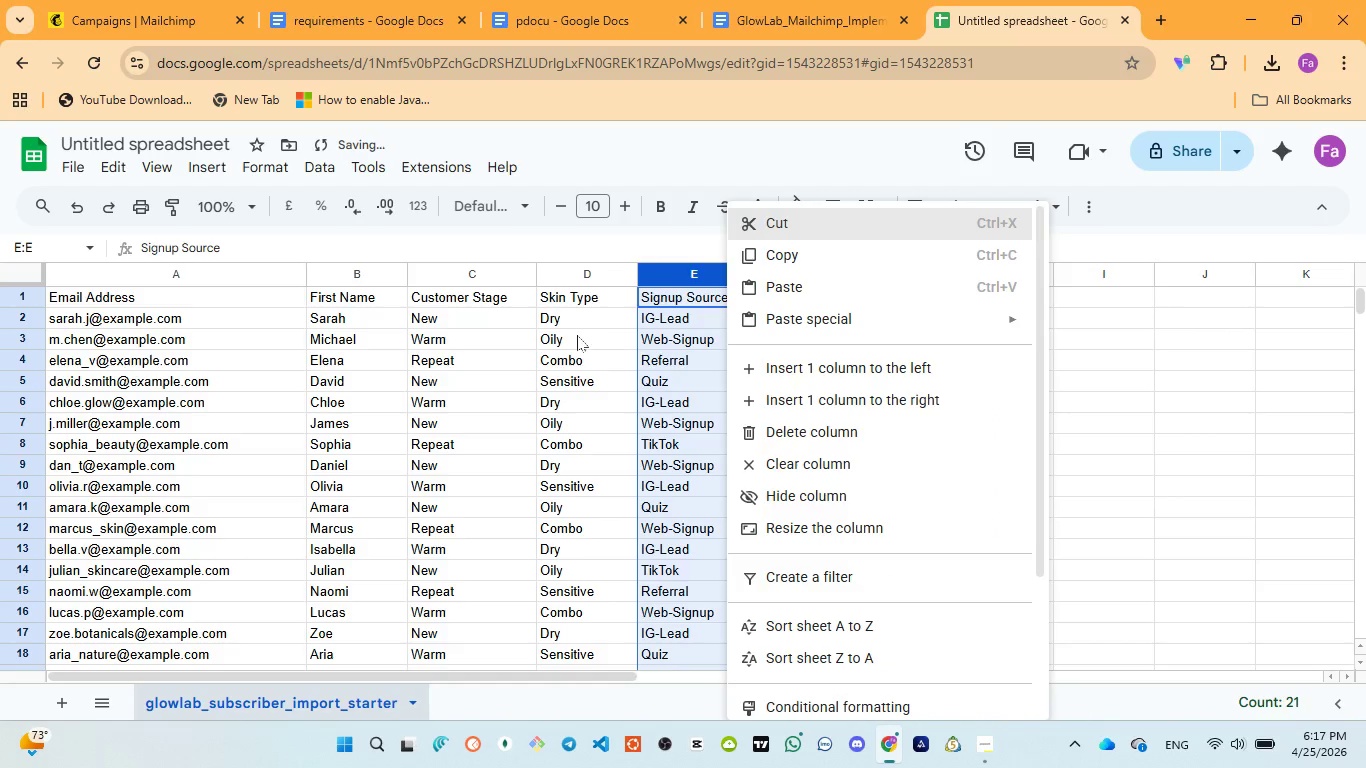 
left_click([577, 335])
 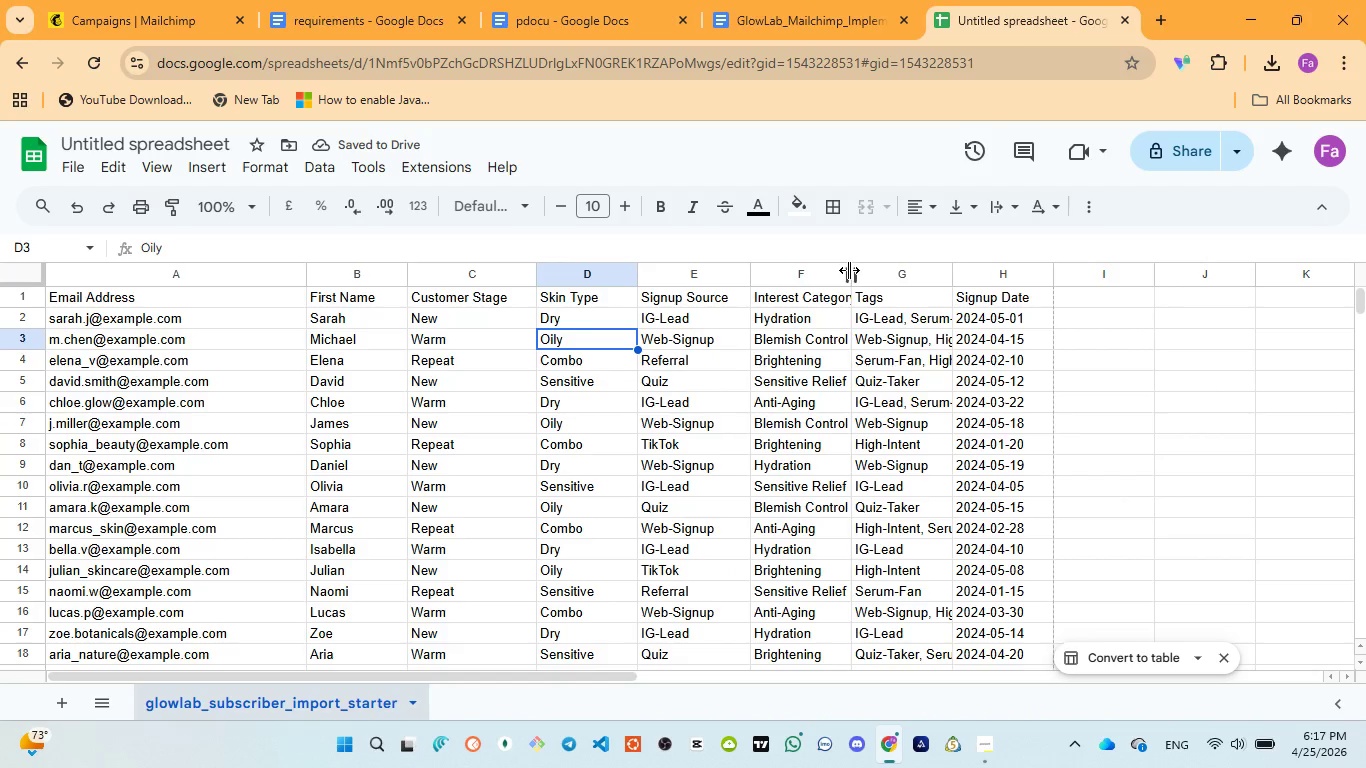 
left_click_drag(start_coordinate=[849, 270], to_coordinate=[883, 262])
 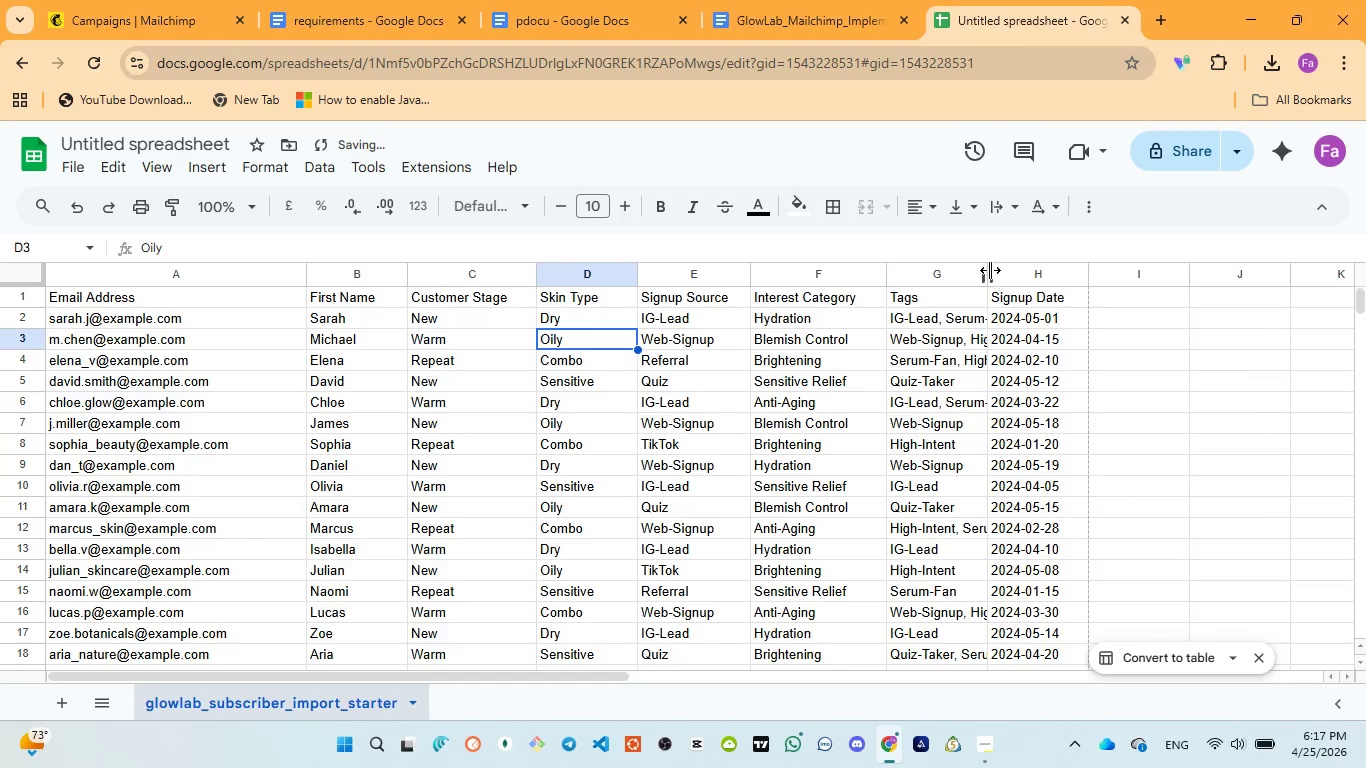 
left_click_drag(start_coordinate=[990, 270], to_coordinate=[1028, 266])
 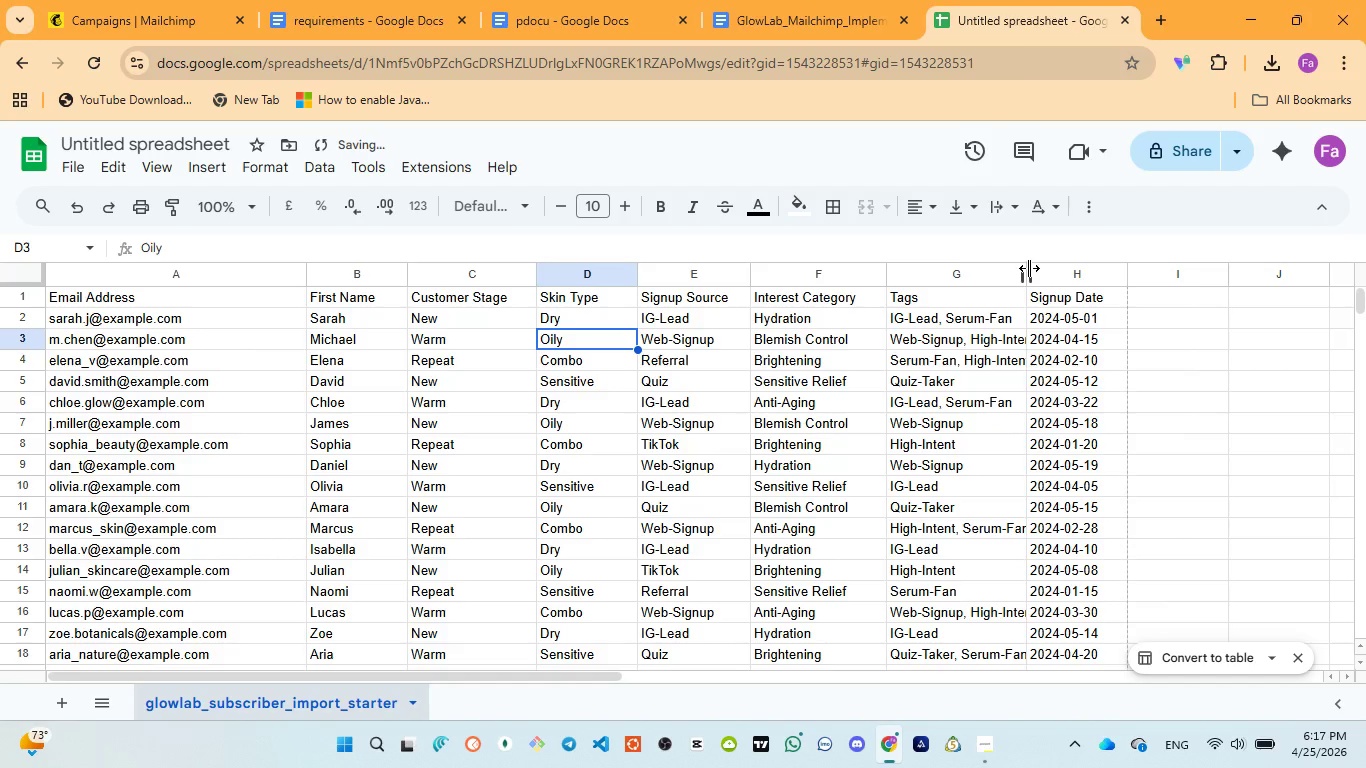 
left_click_drag(start_coordinate=[1029, 268], to_coordinate=[1075, 268])
 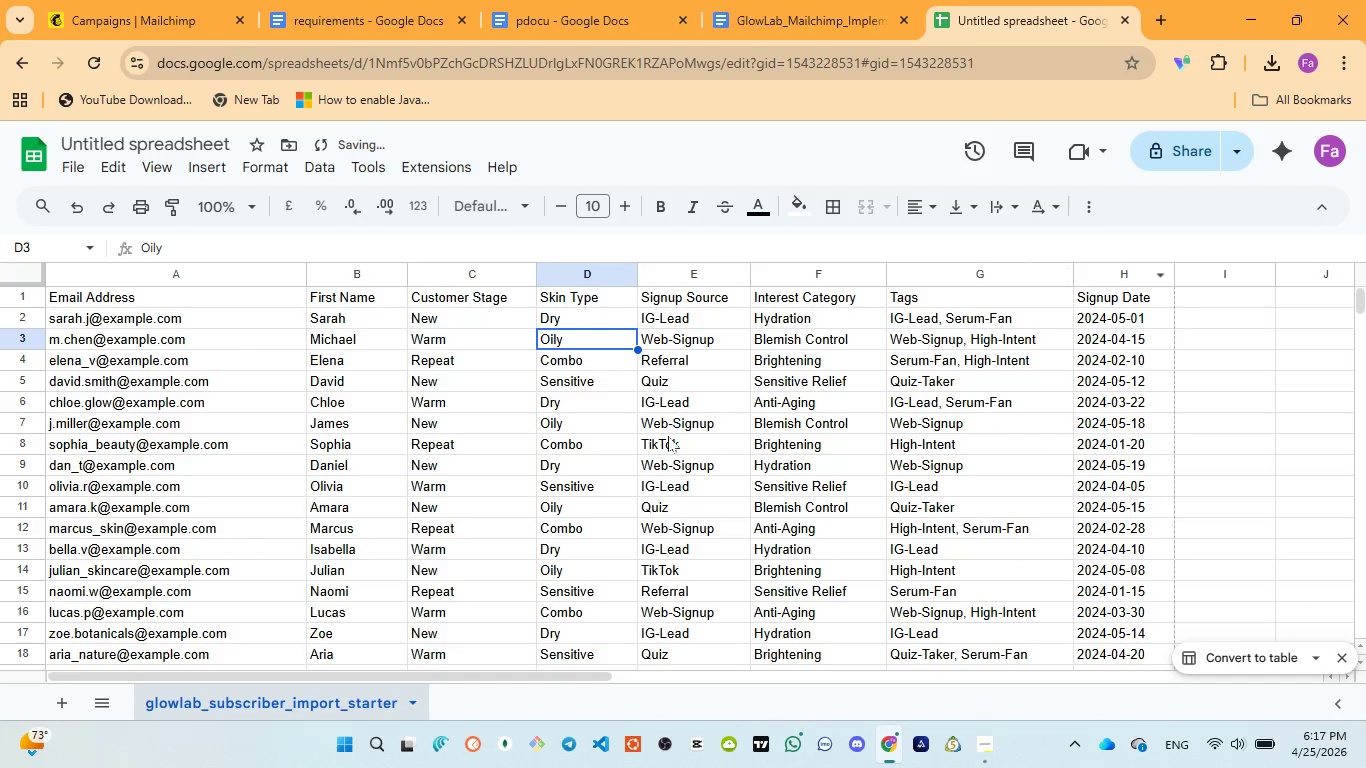 
scroll: coordinate [648, 431], scroll_direction: down, amount: 2.0
 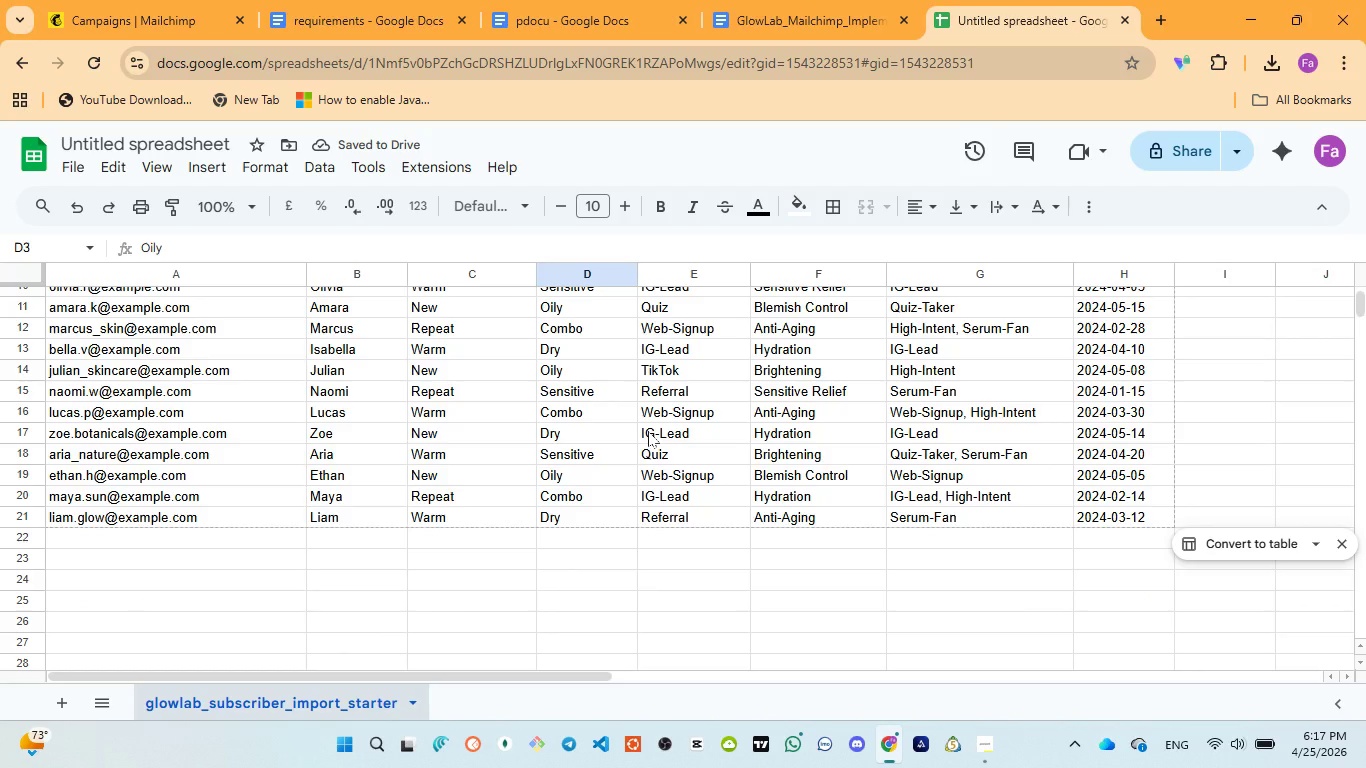 
scroll: coordinate [176, 363], scroll_direction: up, amount: 10.0
 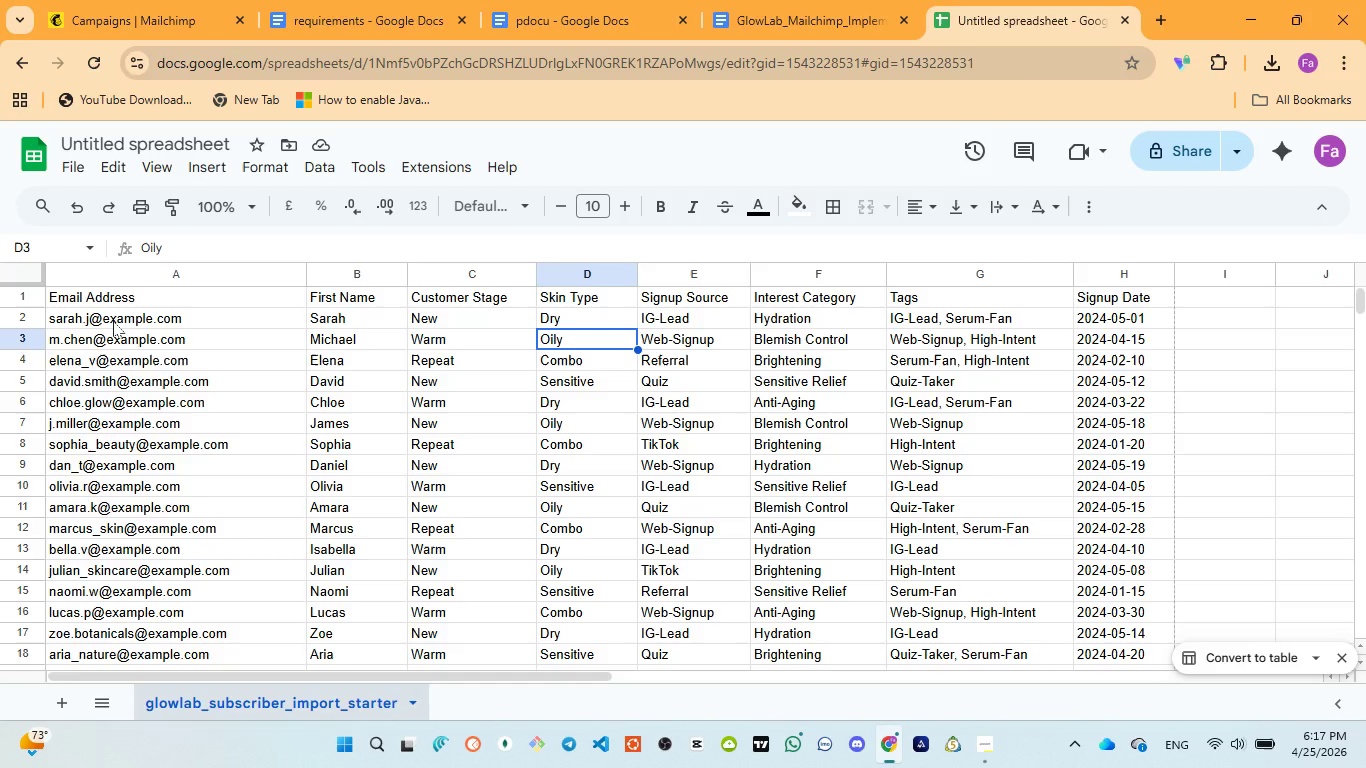 
left_click([113, 321])
 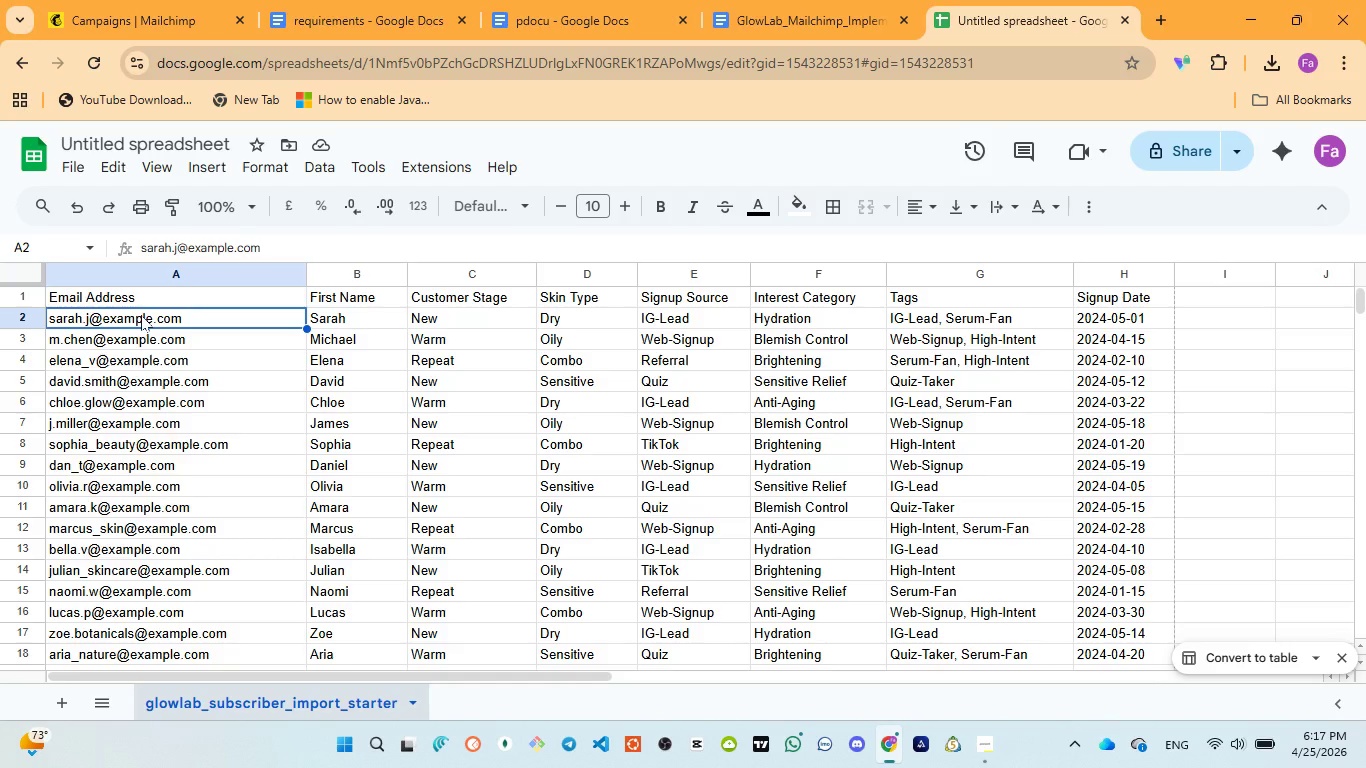 
left_click([141, 315])
 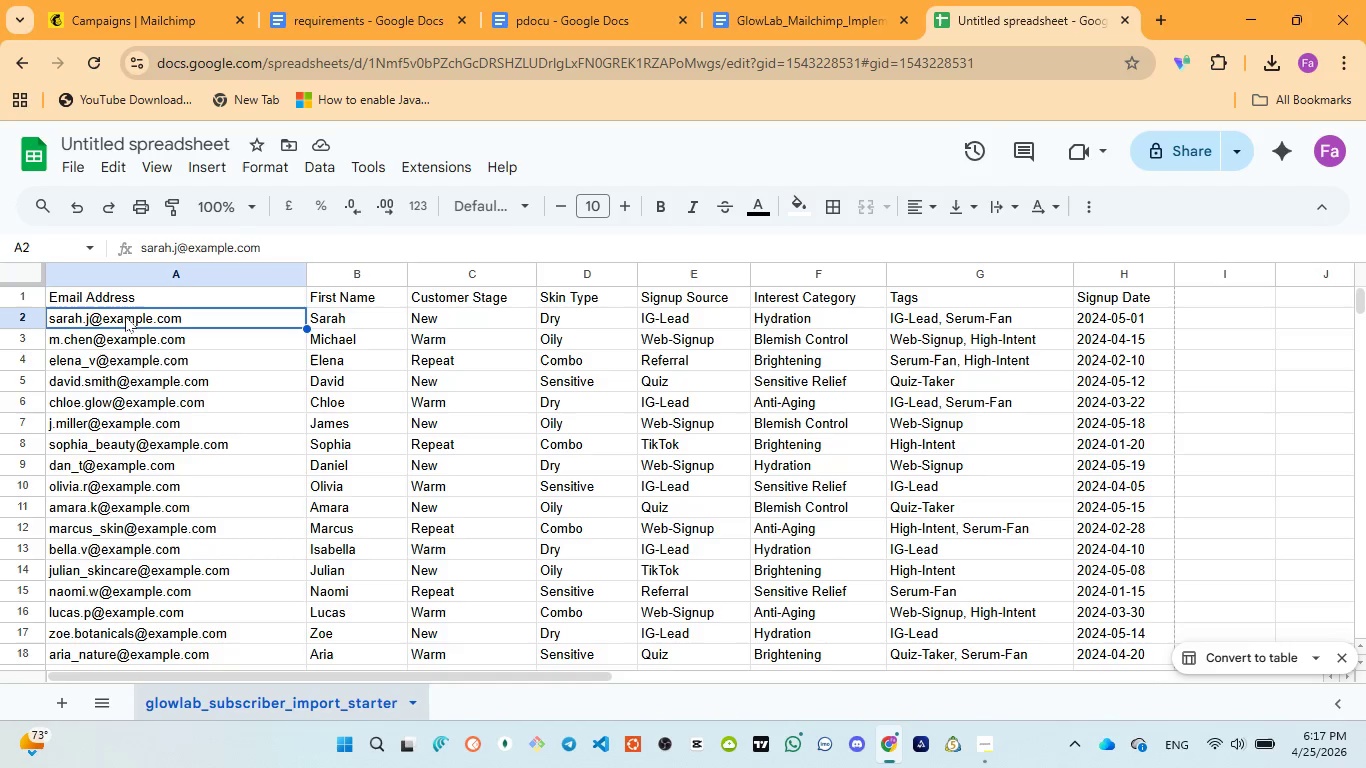 
double_click([125, 316])
 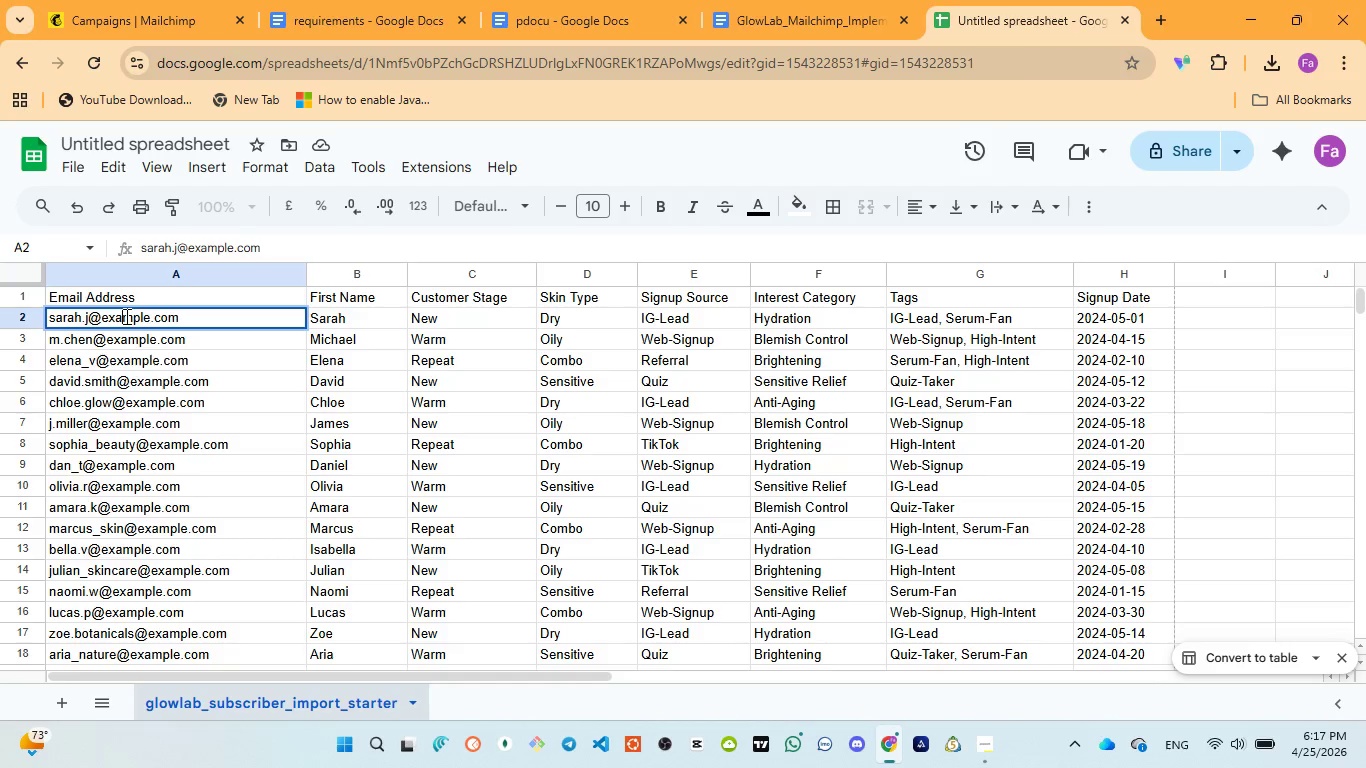 
double_click([125, 316])
 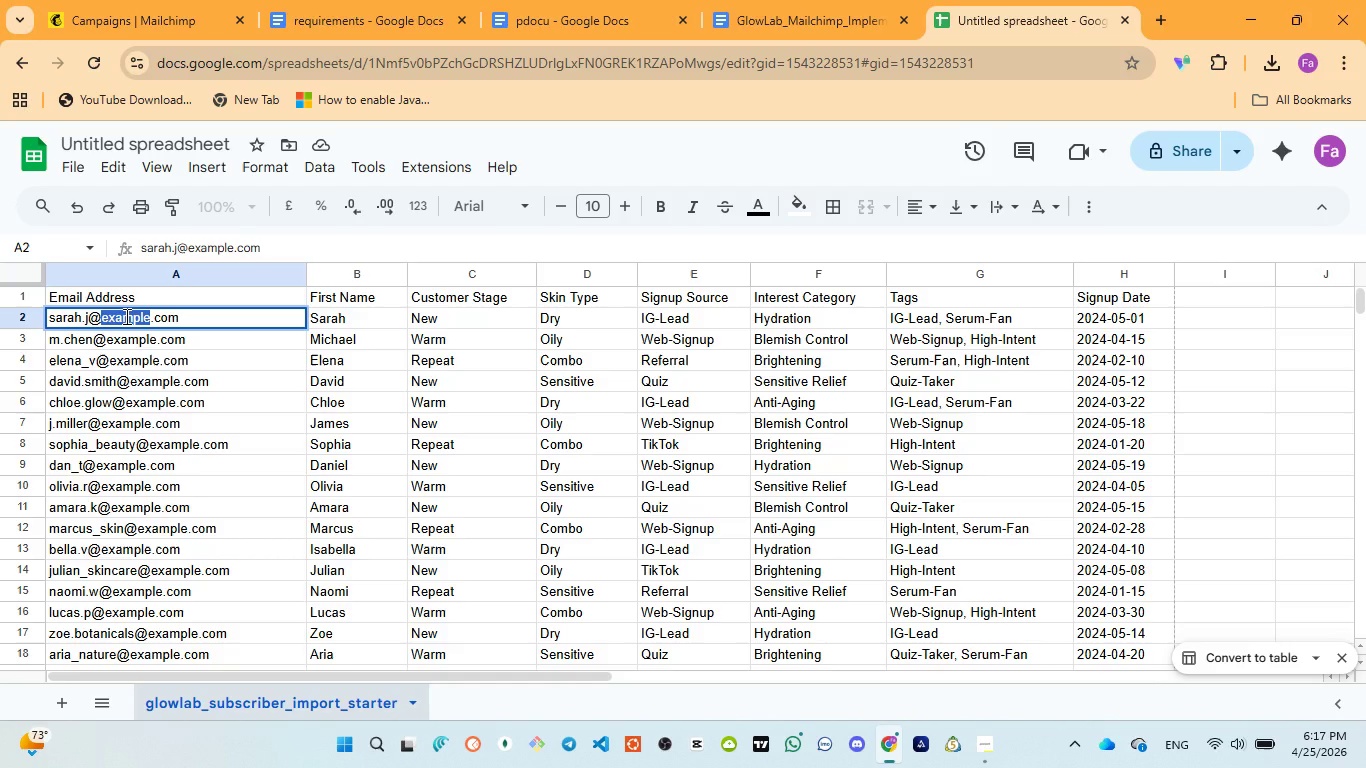 
type(gmail)
 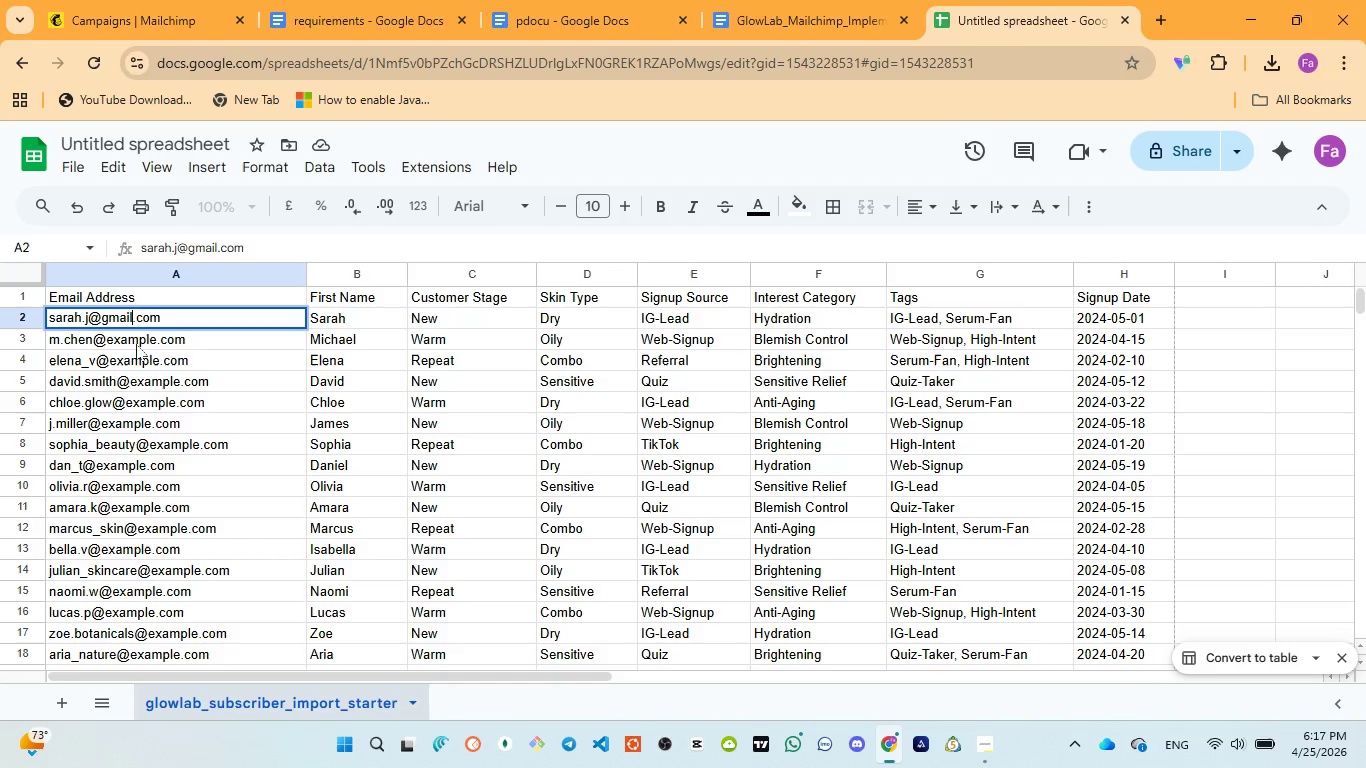 
left_click([136, 344])
 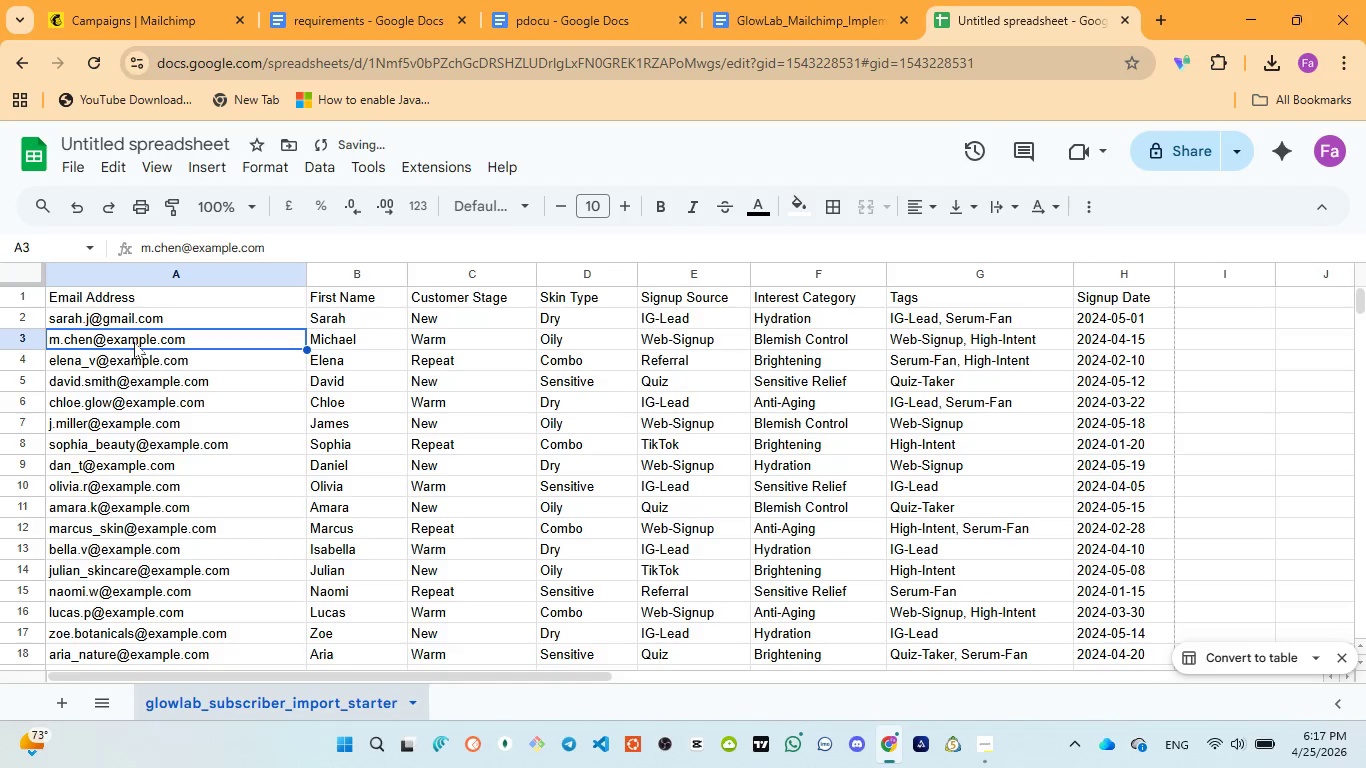 
double_click([134, 342])
 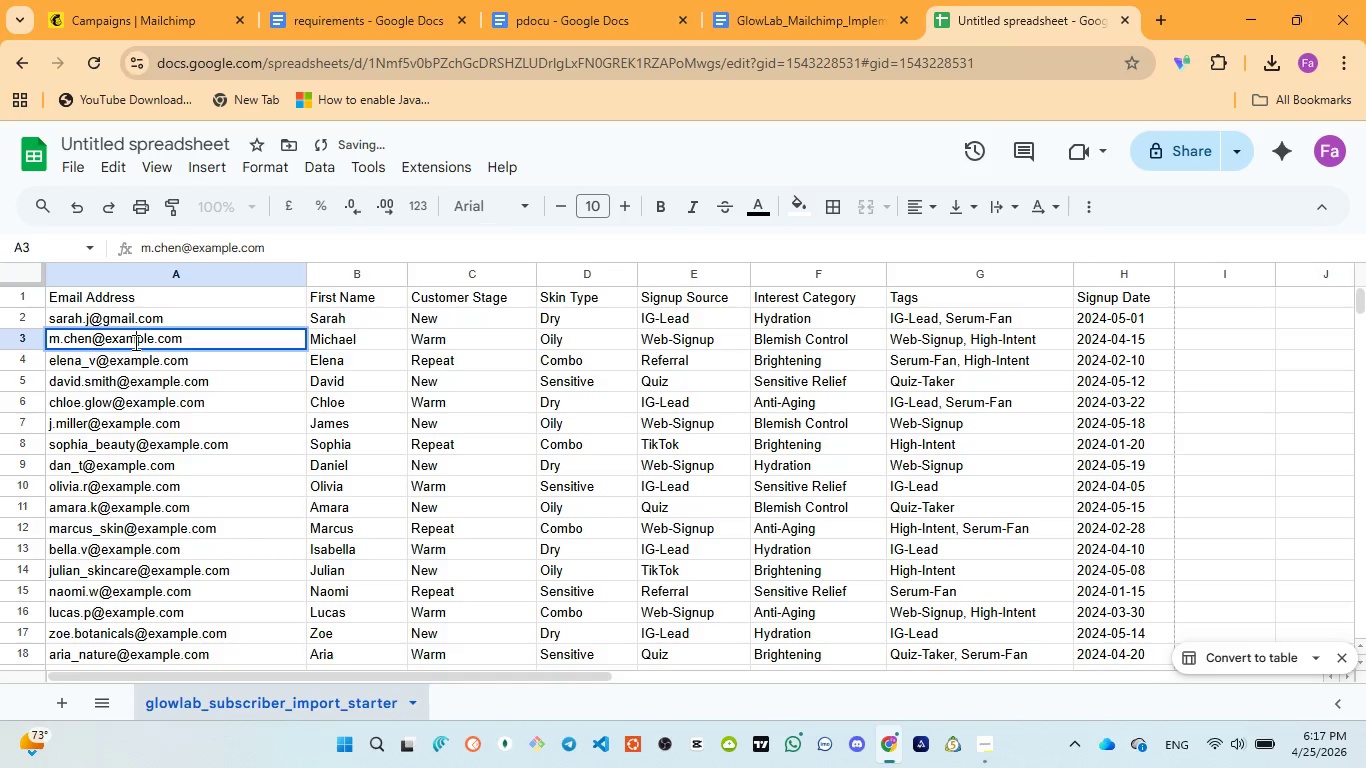 
double_click([134, 342])
 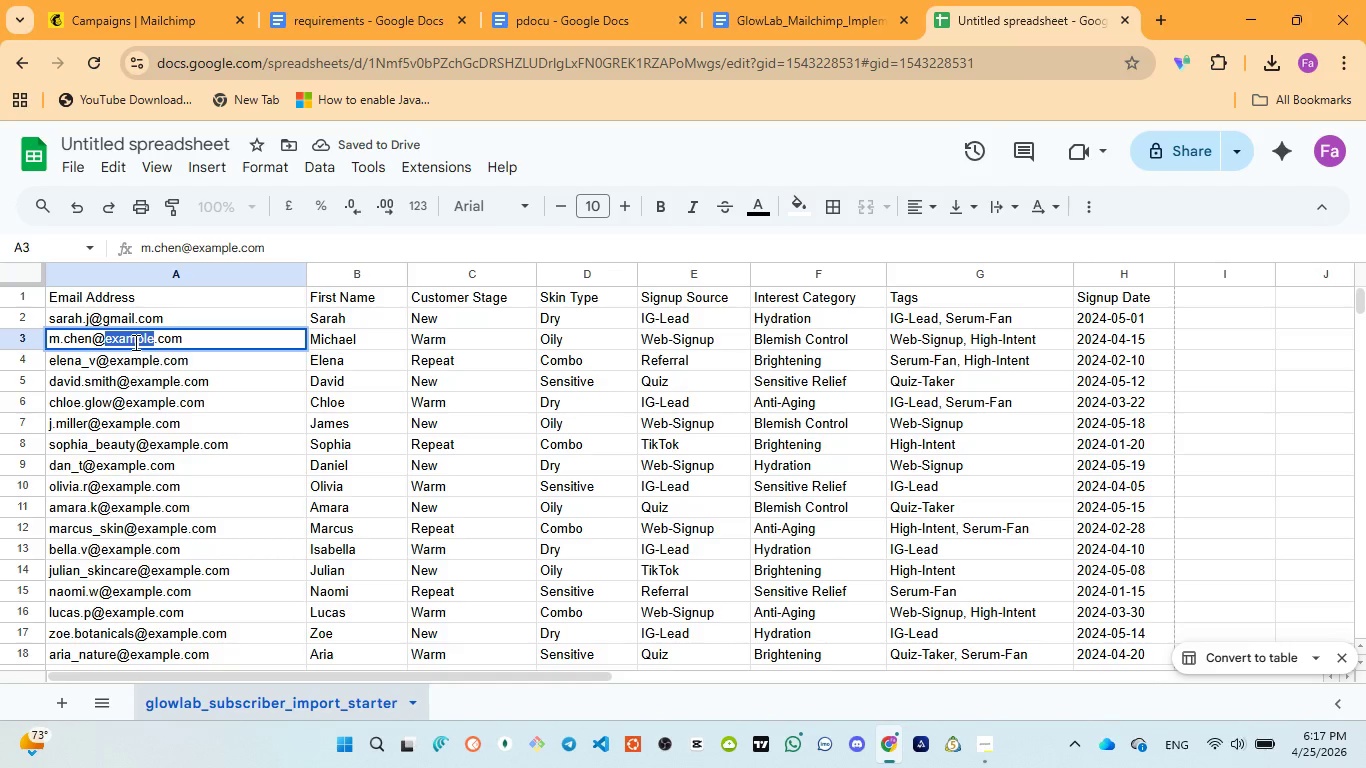 
type(gmi)
key(Backspace)
type(ail)
 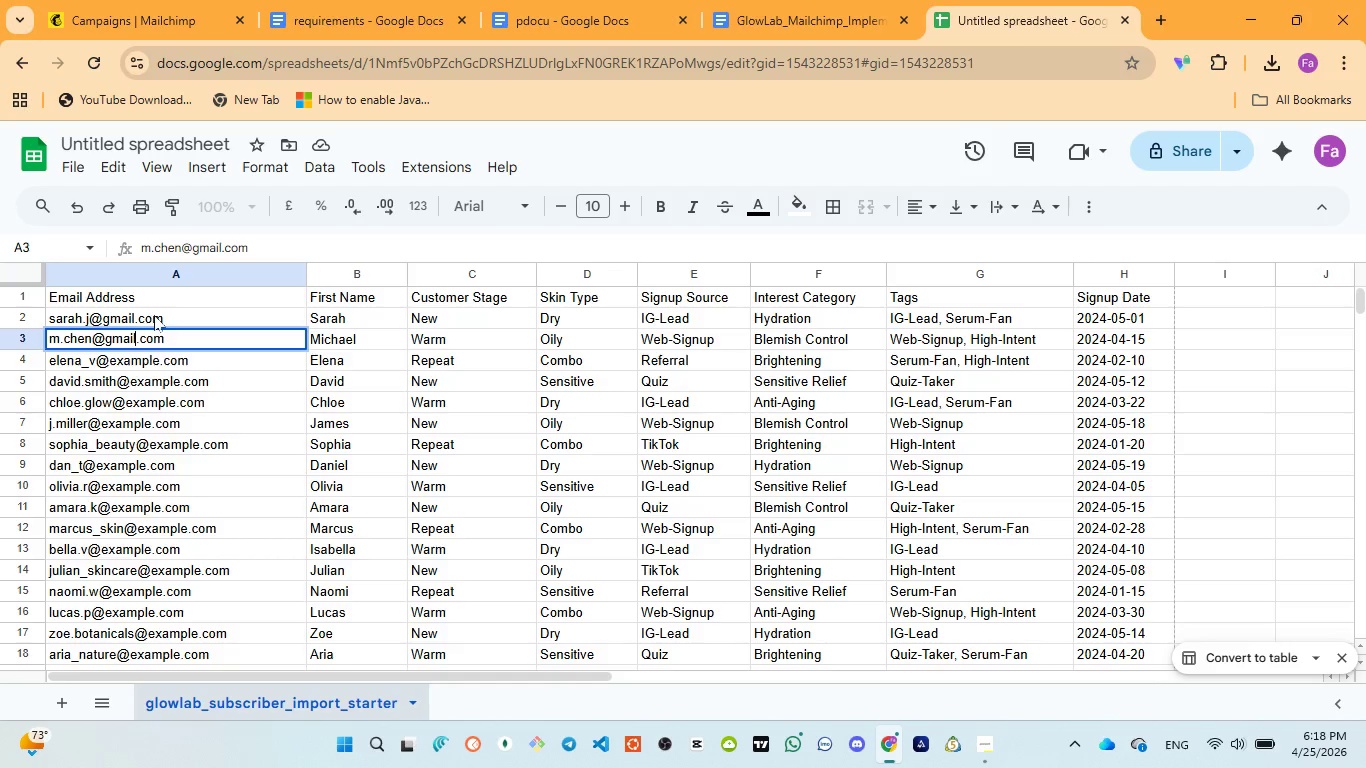 
wait(7.28)
 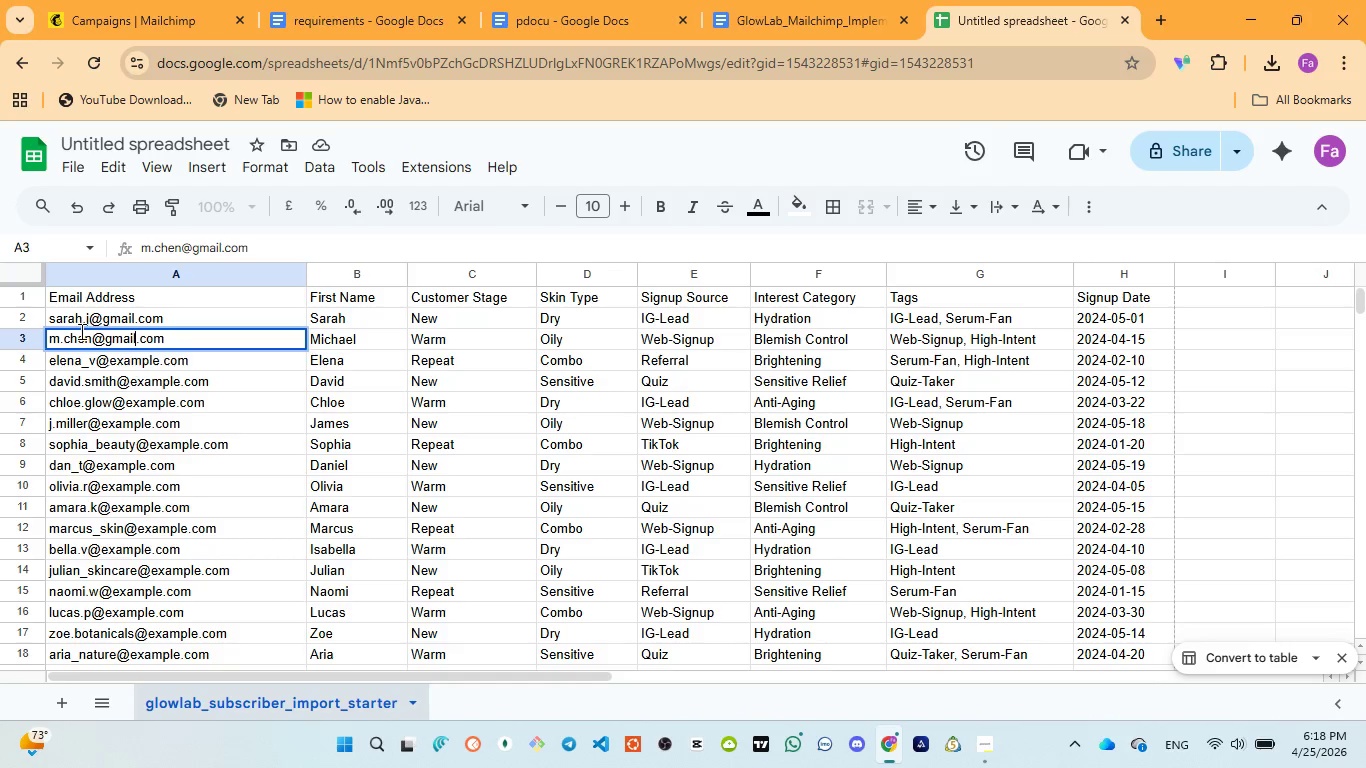 
left_click([91, 315])
 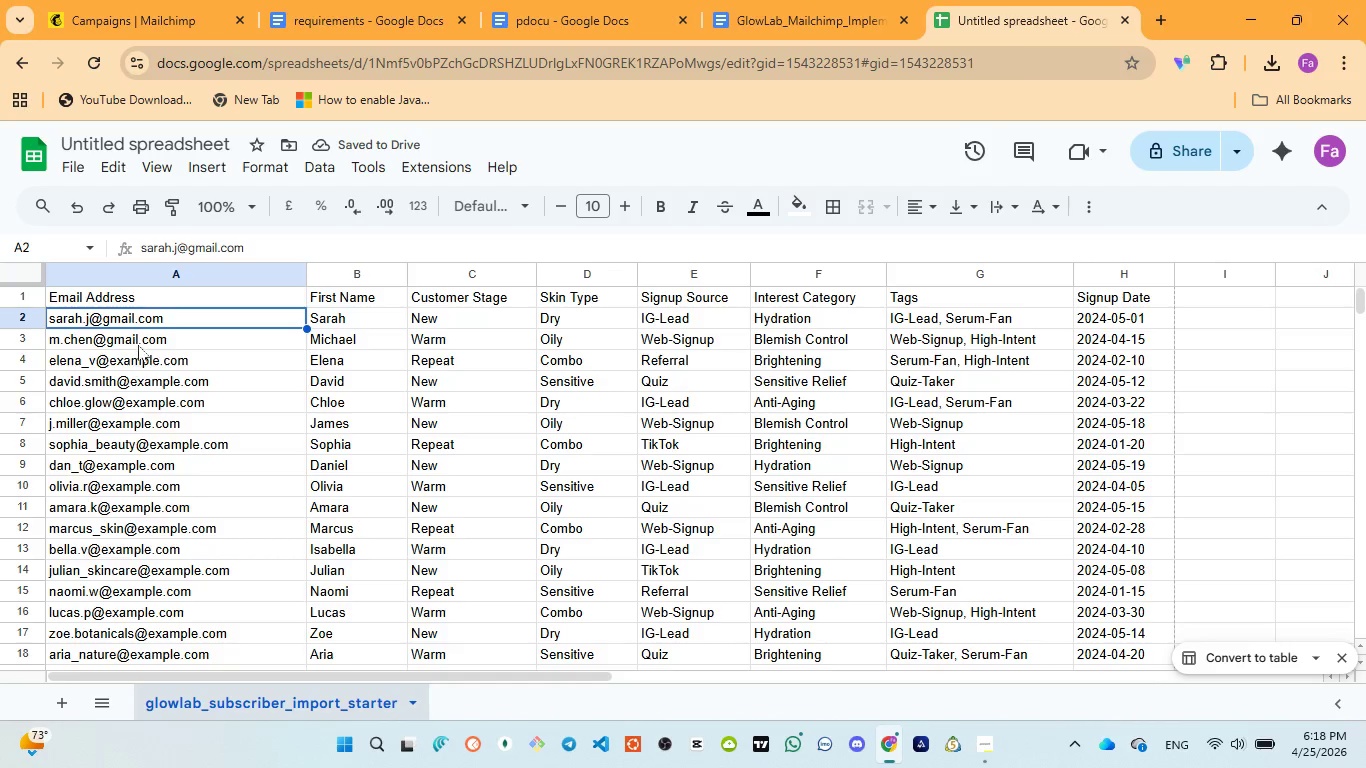 
left_click([131, 361])
 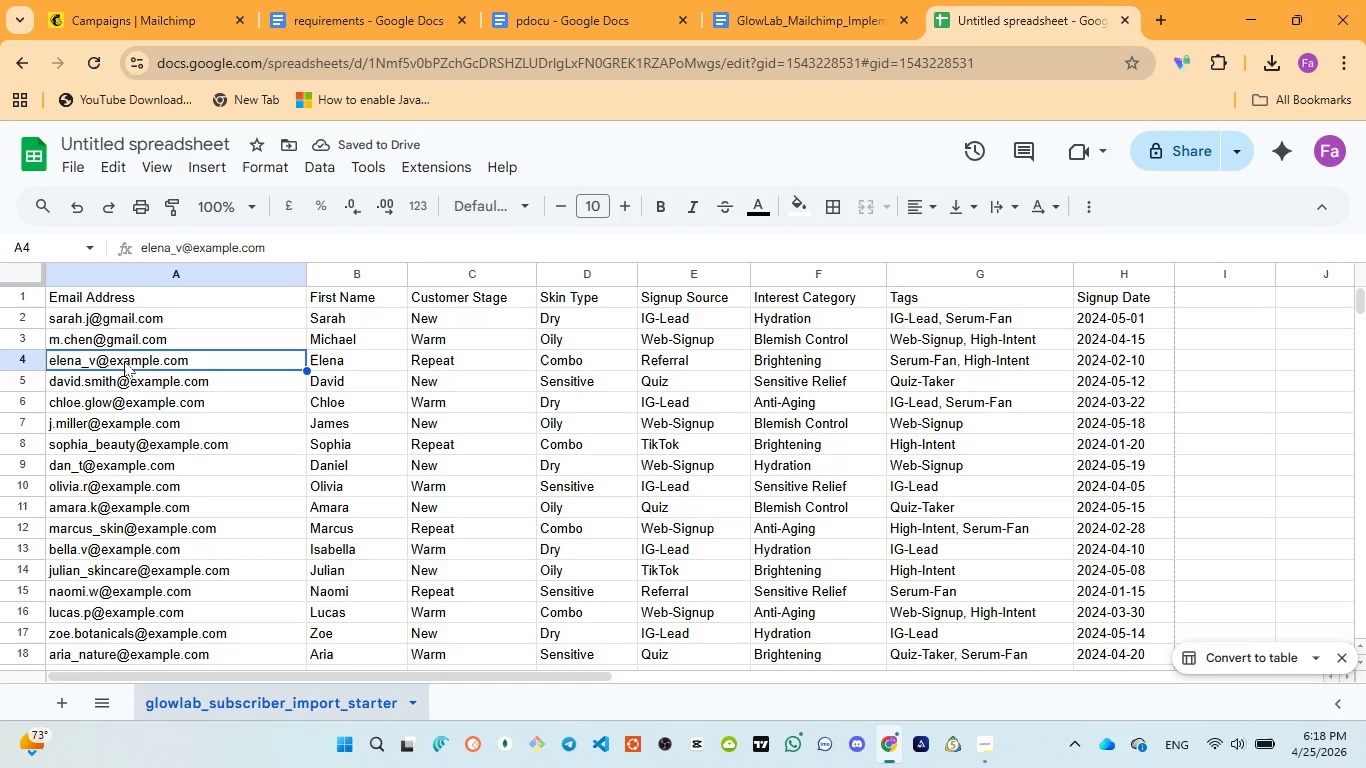 
double_click([124, 361])
 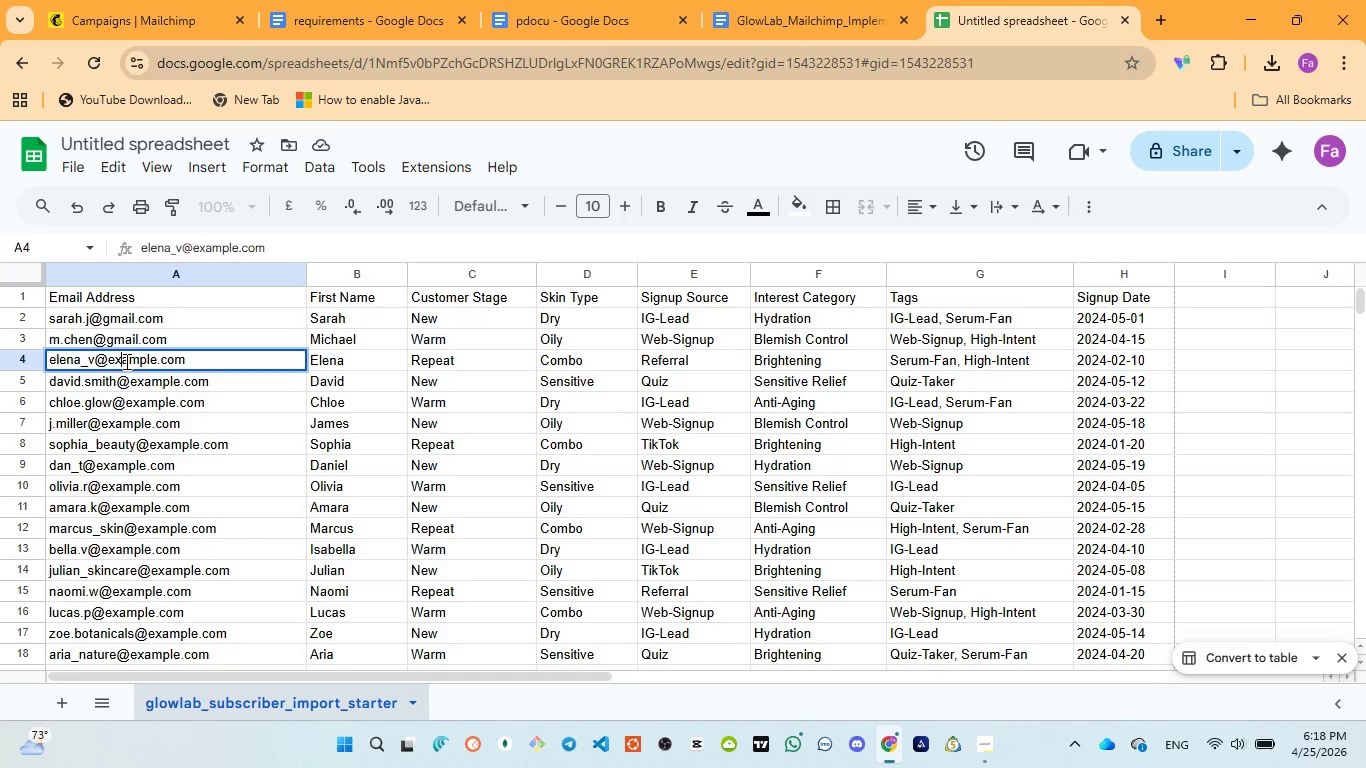 
double_click([125, 361])
 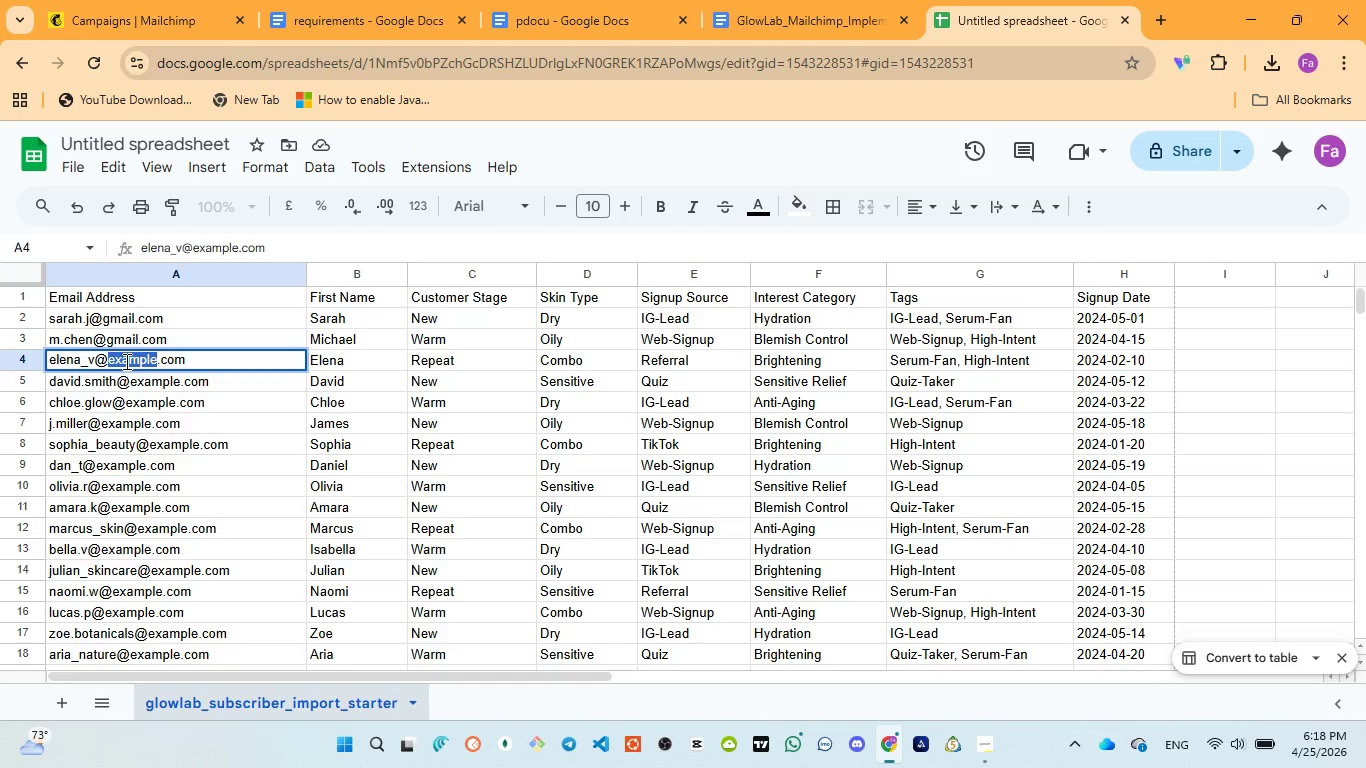 
type(gmail)
 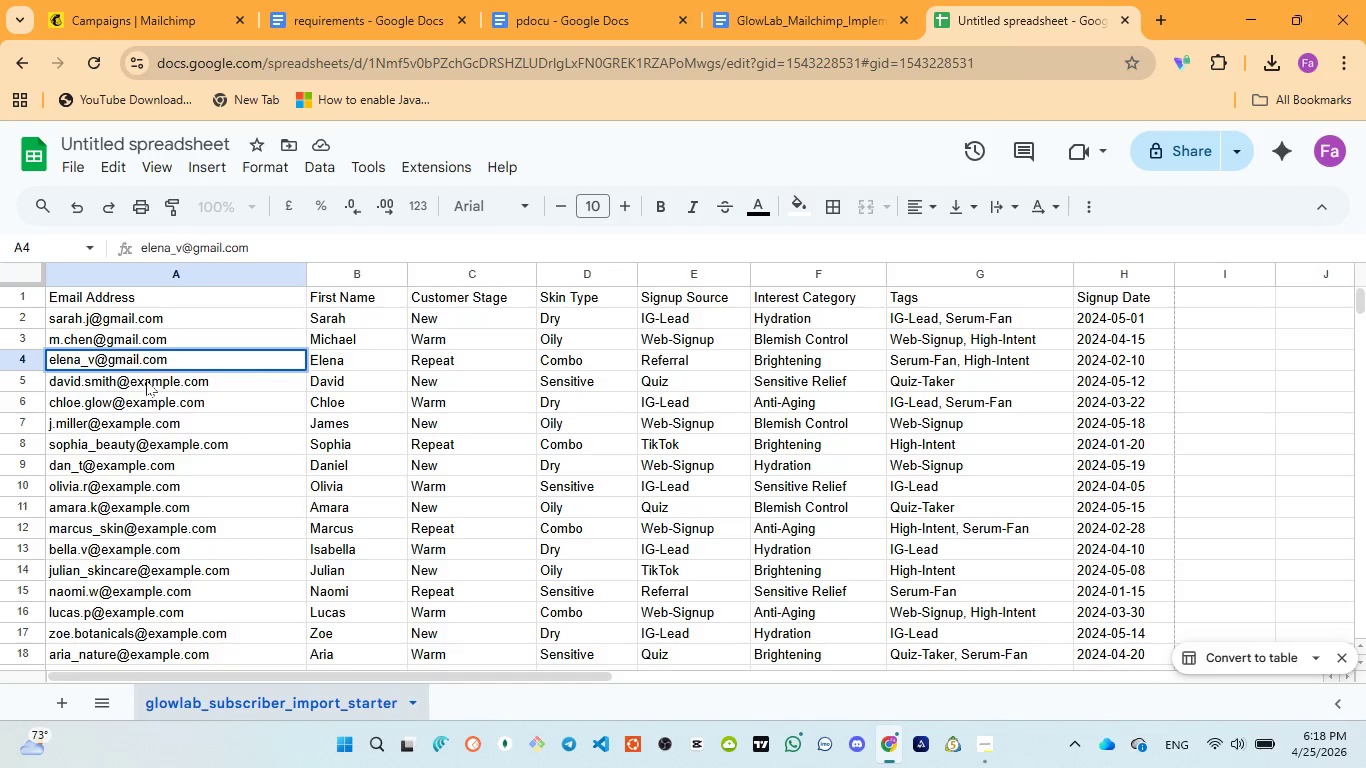 
double_click([146, 380])
 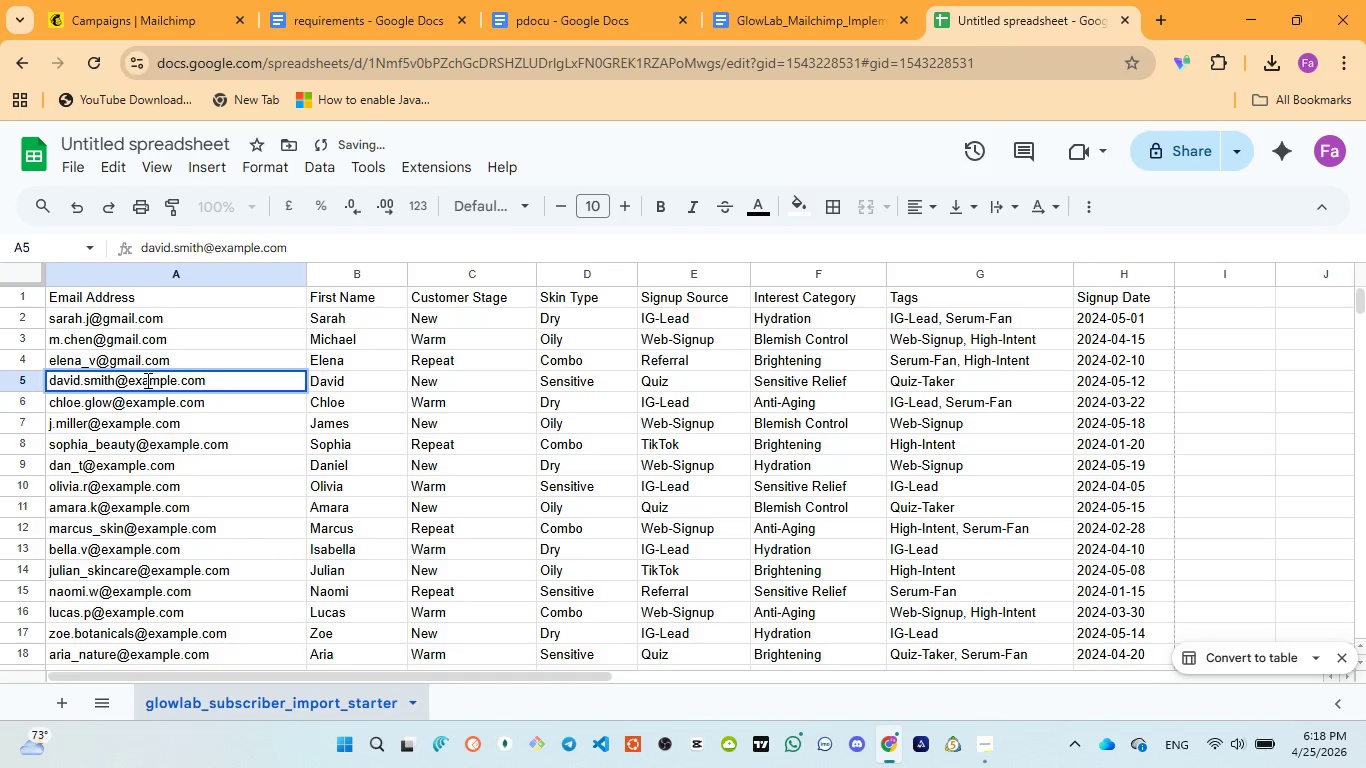 
double_click([146, 380])
 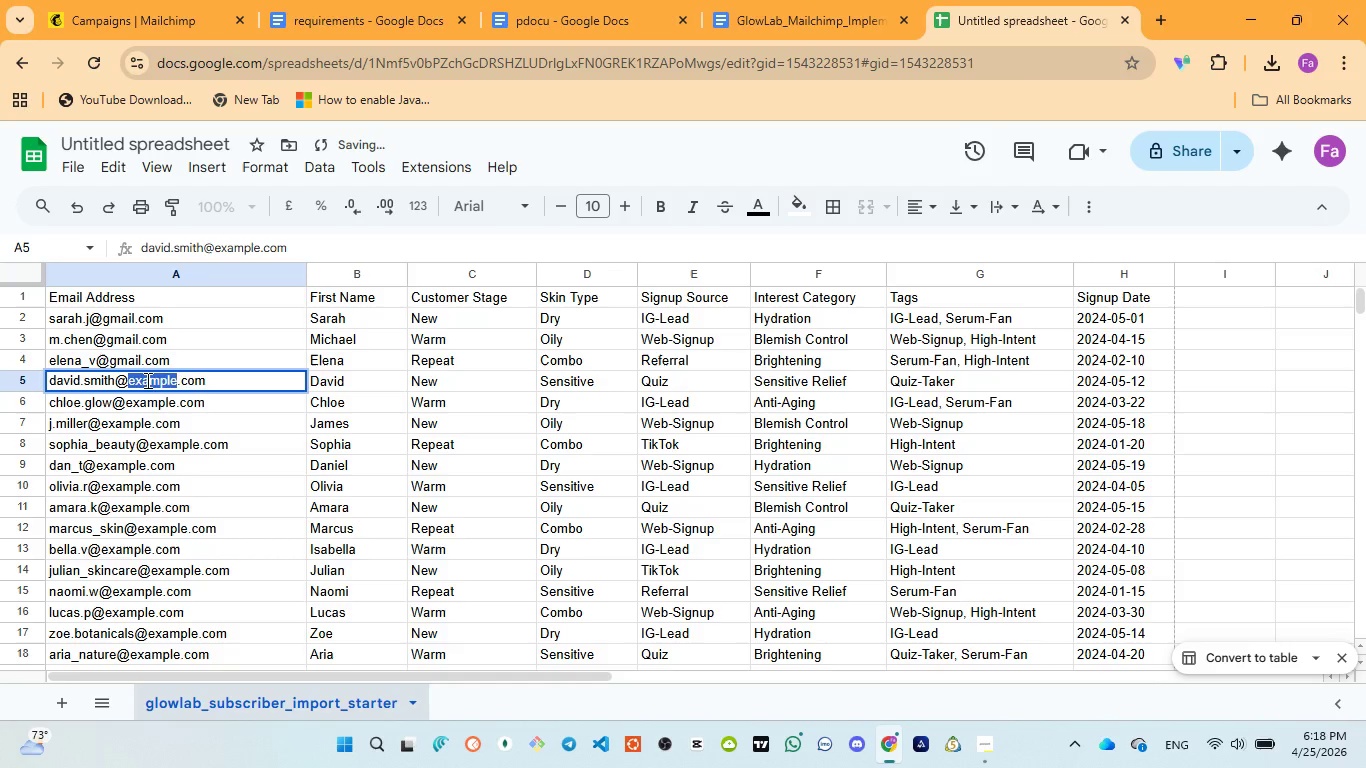 
type(gmail)
 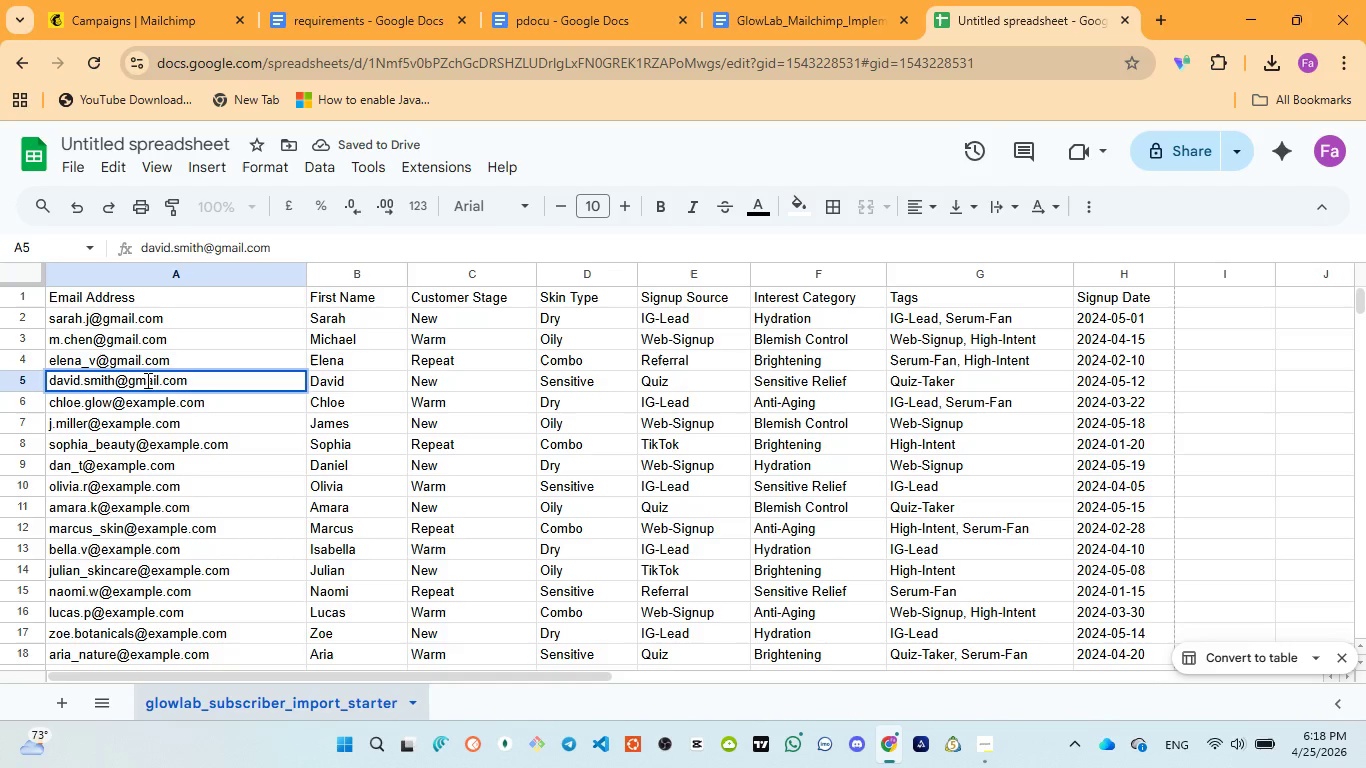 
left_click([146, 380])
 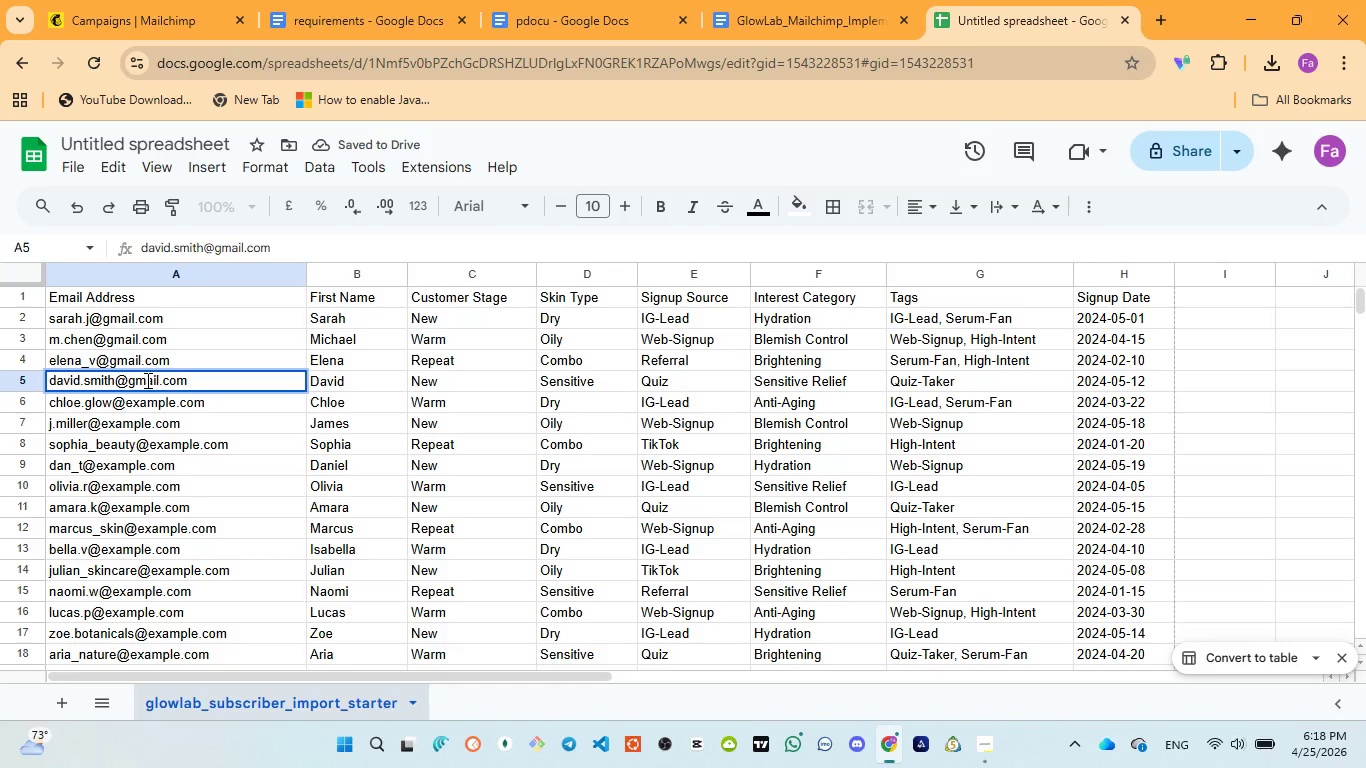 
hold_key(key=ControlLeft, duration=0.52)
 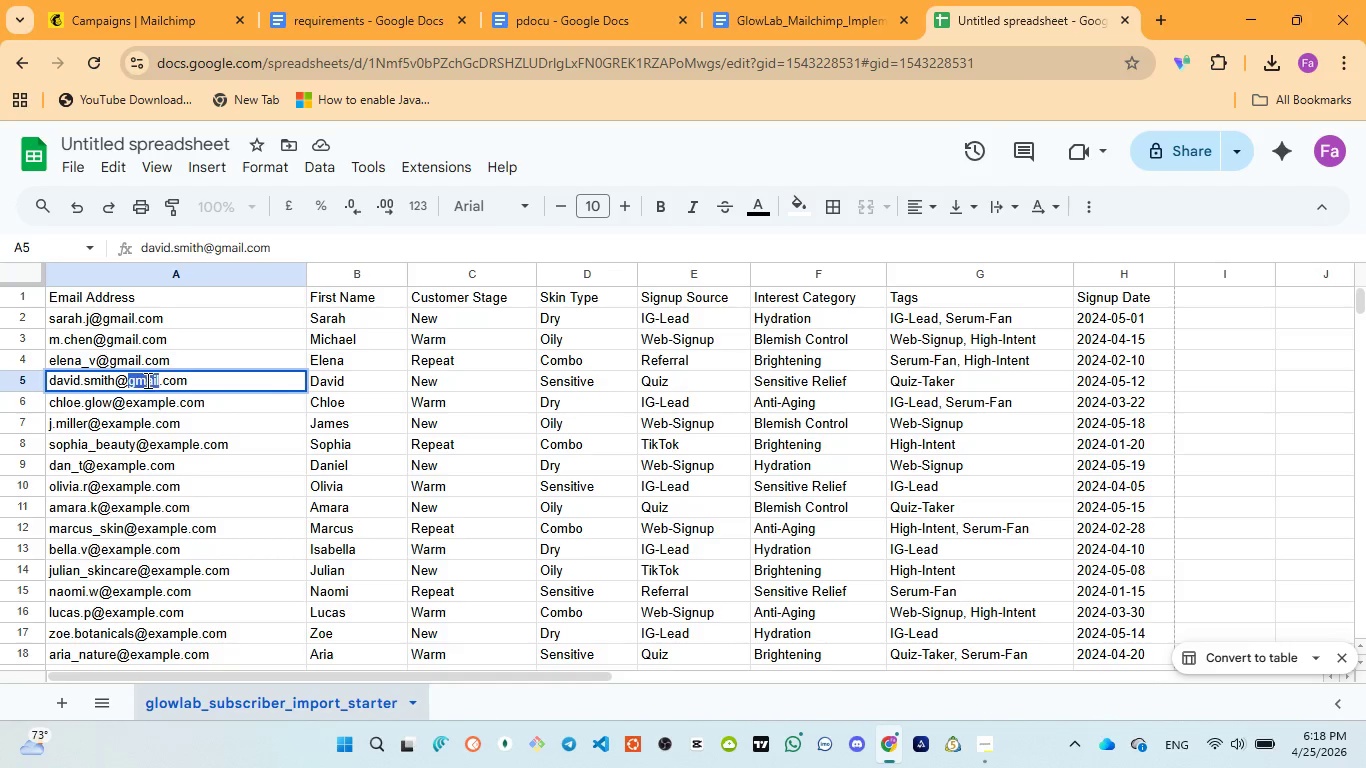 
double_click([146, 380])
 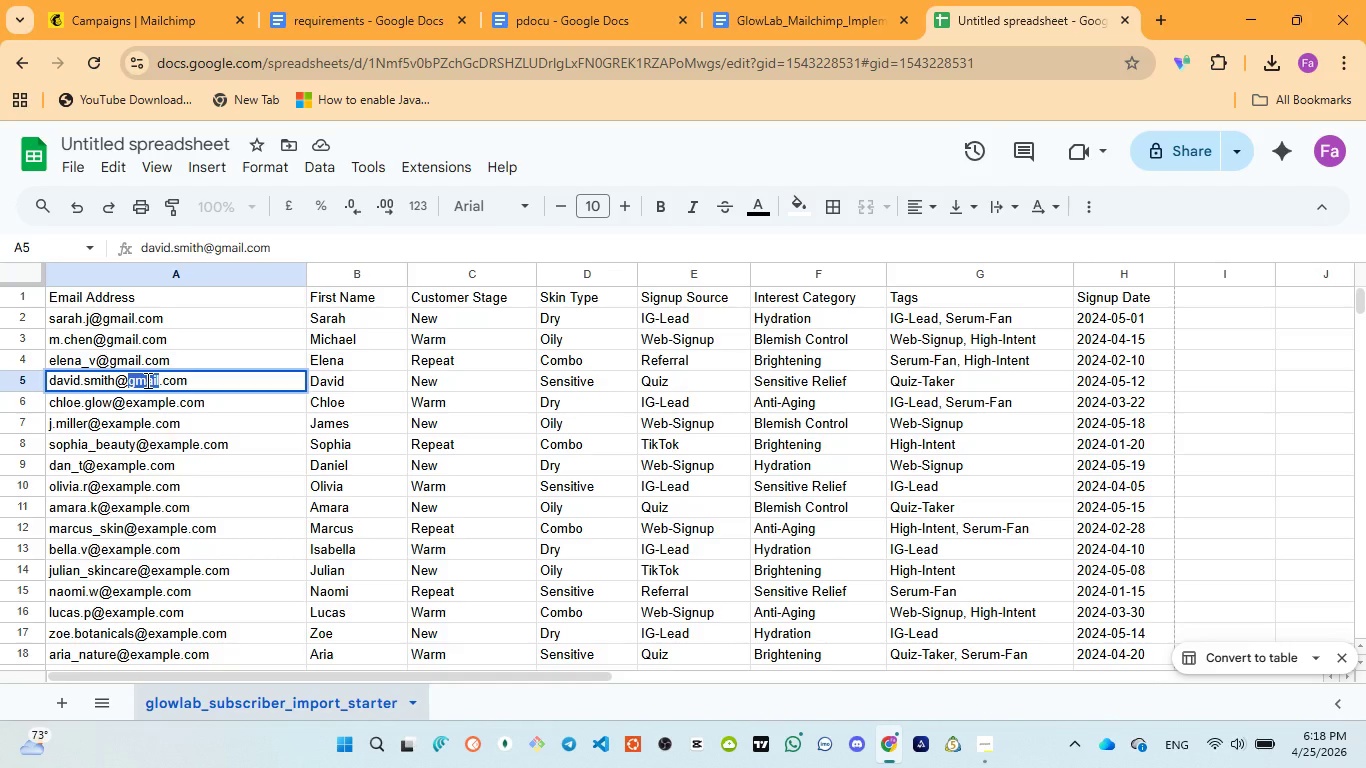 
key(Control+ControlLeft)
 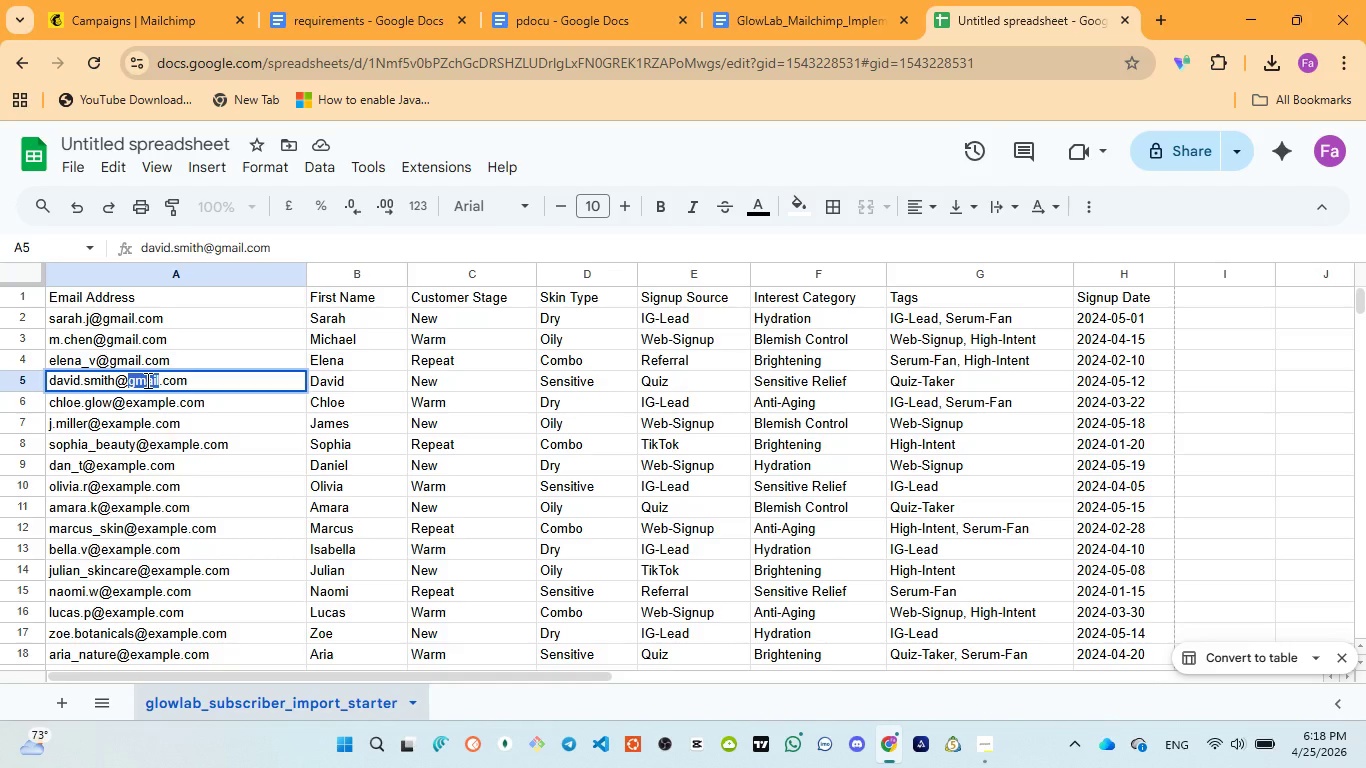 
key(Control+C)
 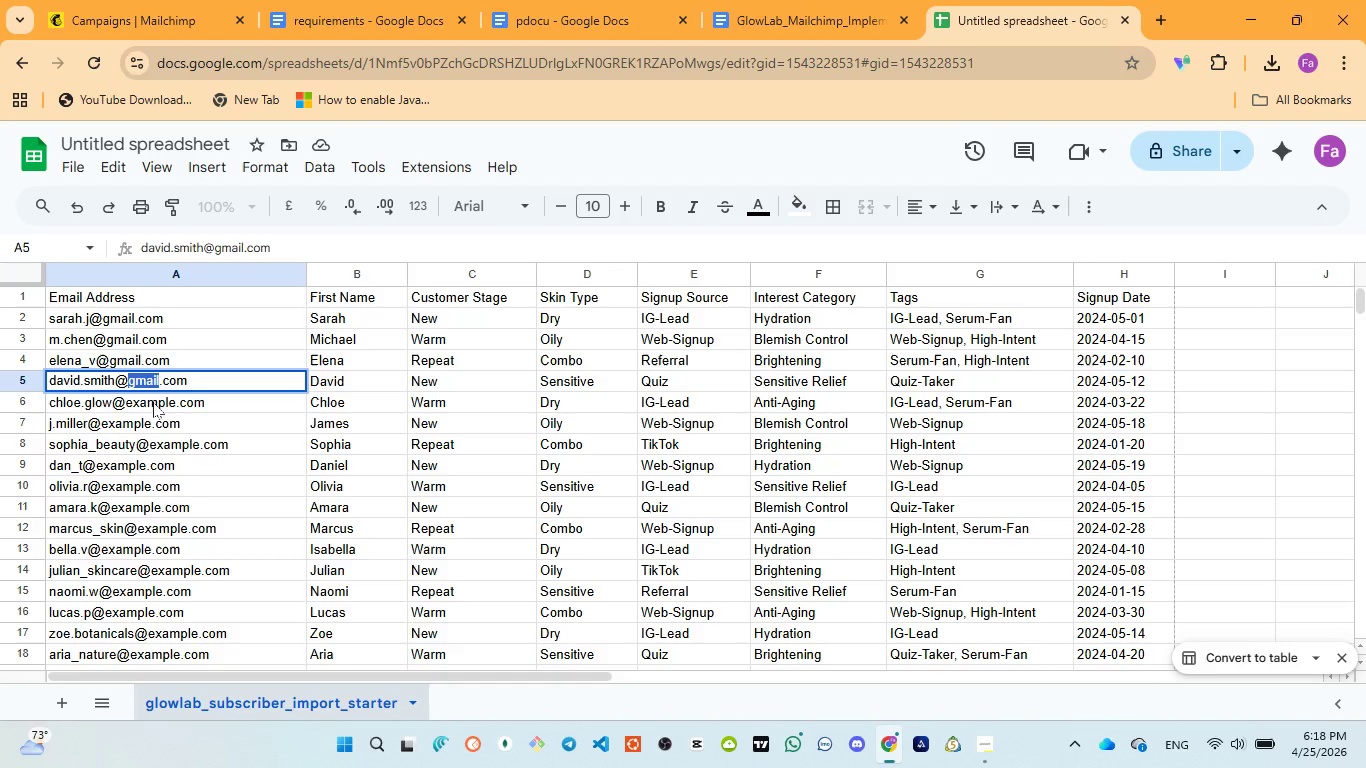 
left_click([153, 402])
 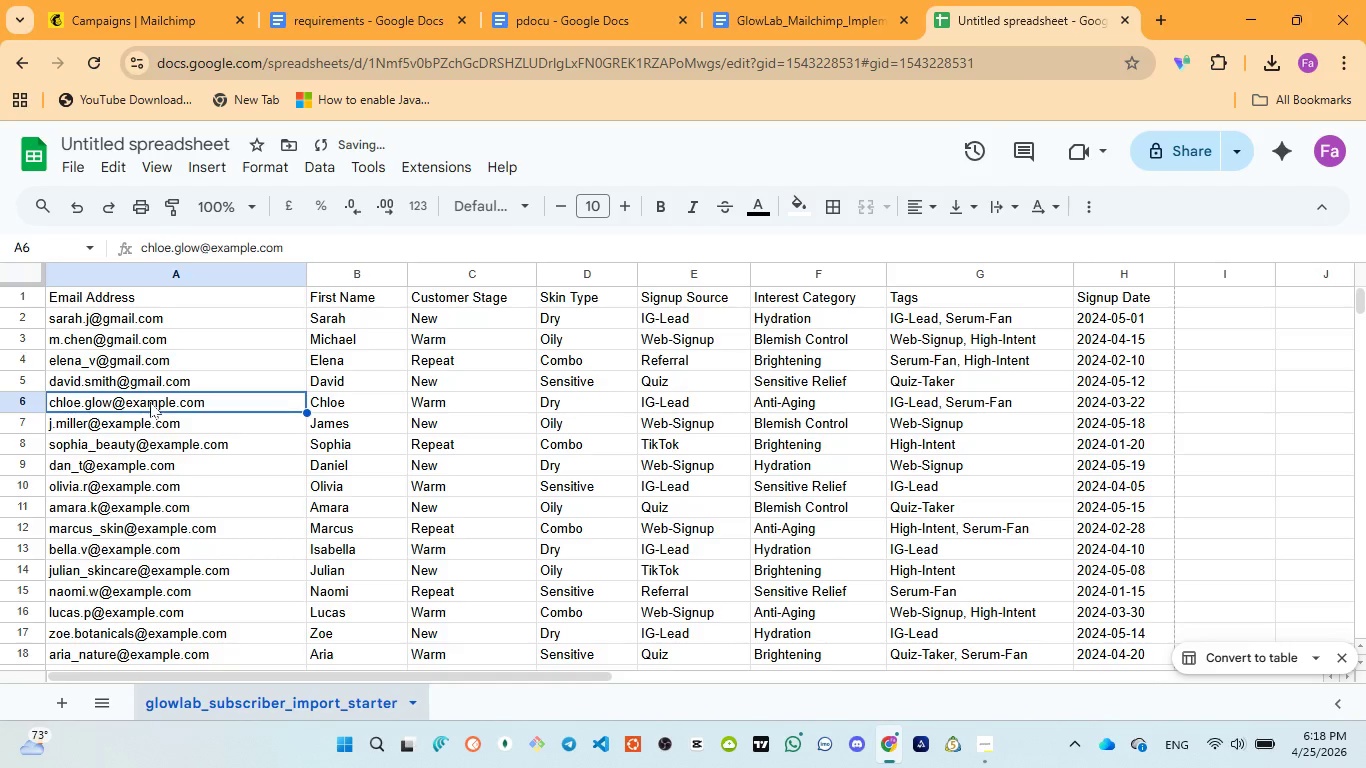 
double_click([150, 402])
 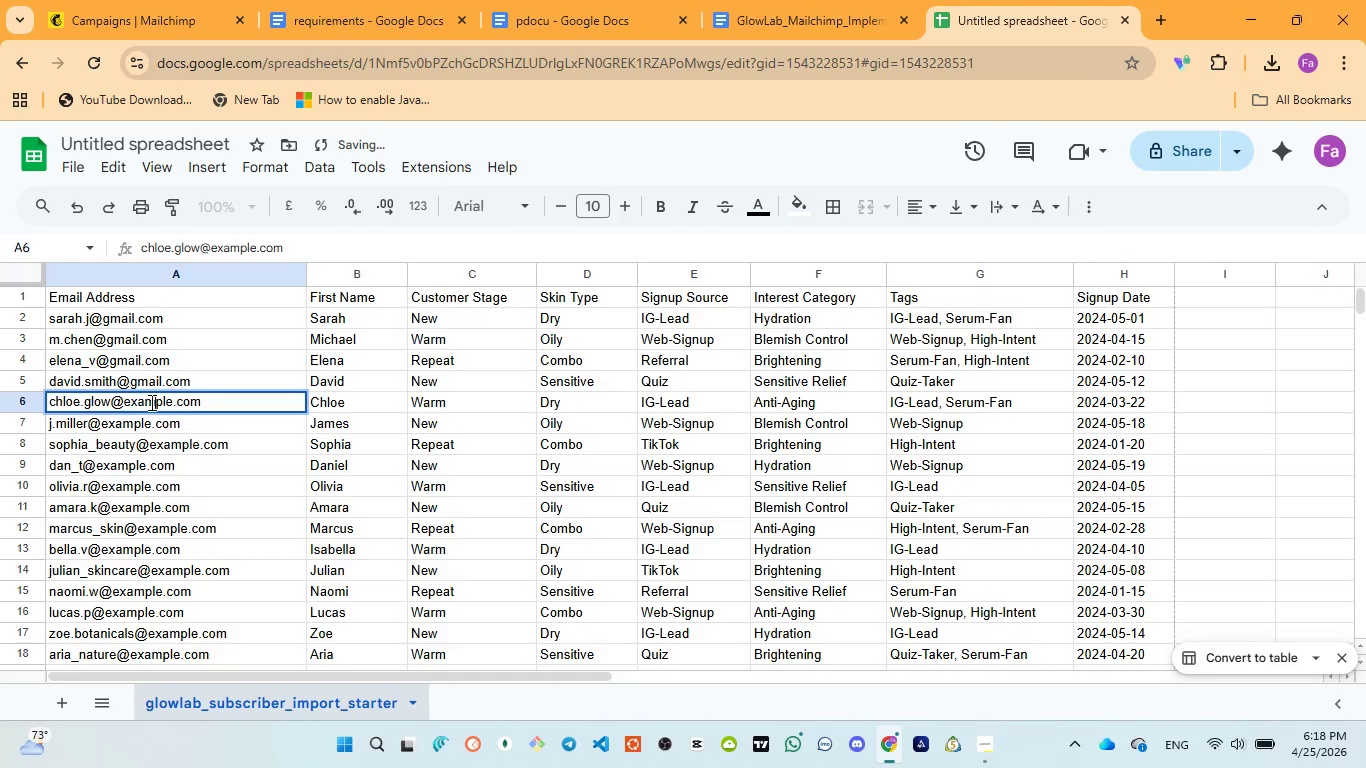 
double_click([150, 402])
 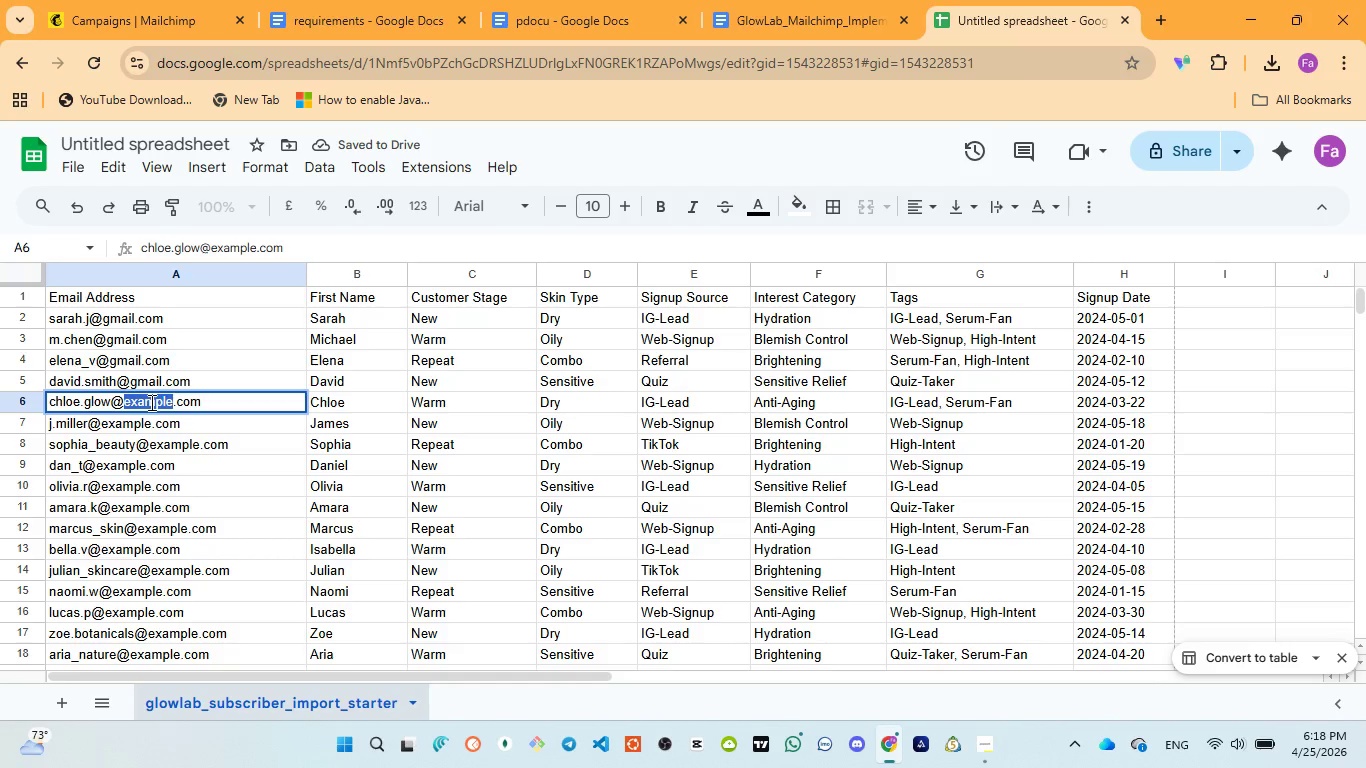 
key(Control+V)
 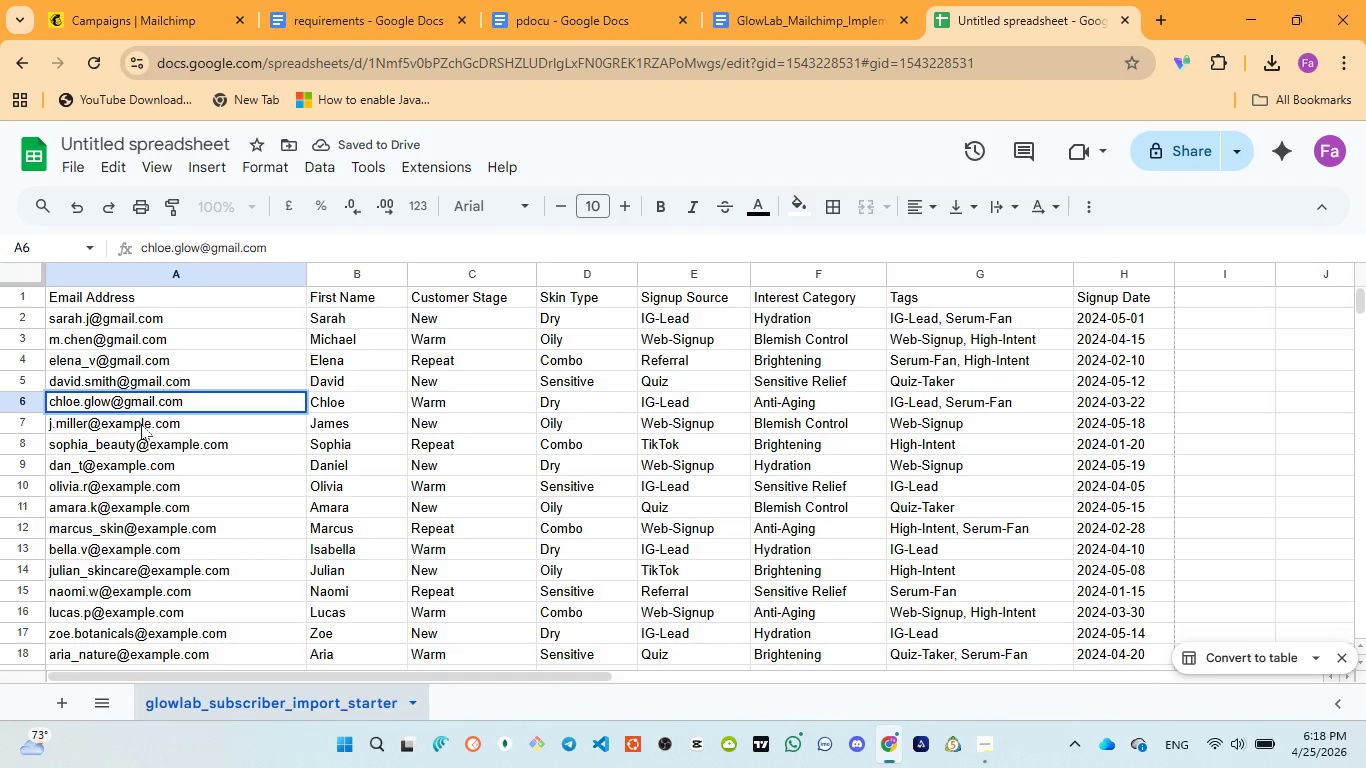 
left_click([141, 424])
 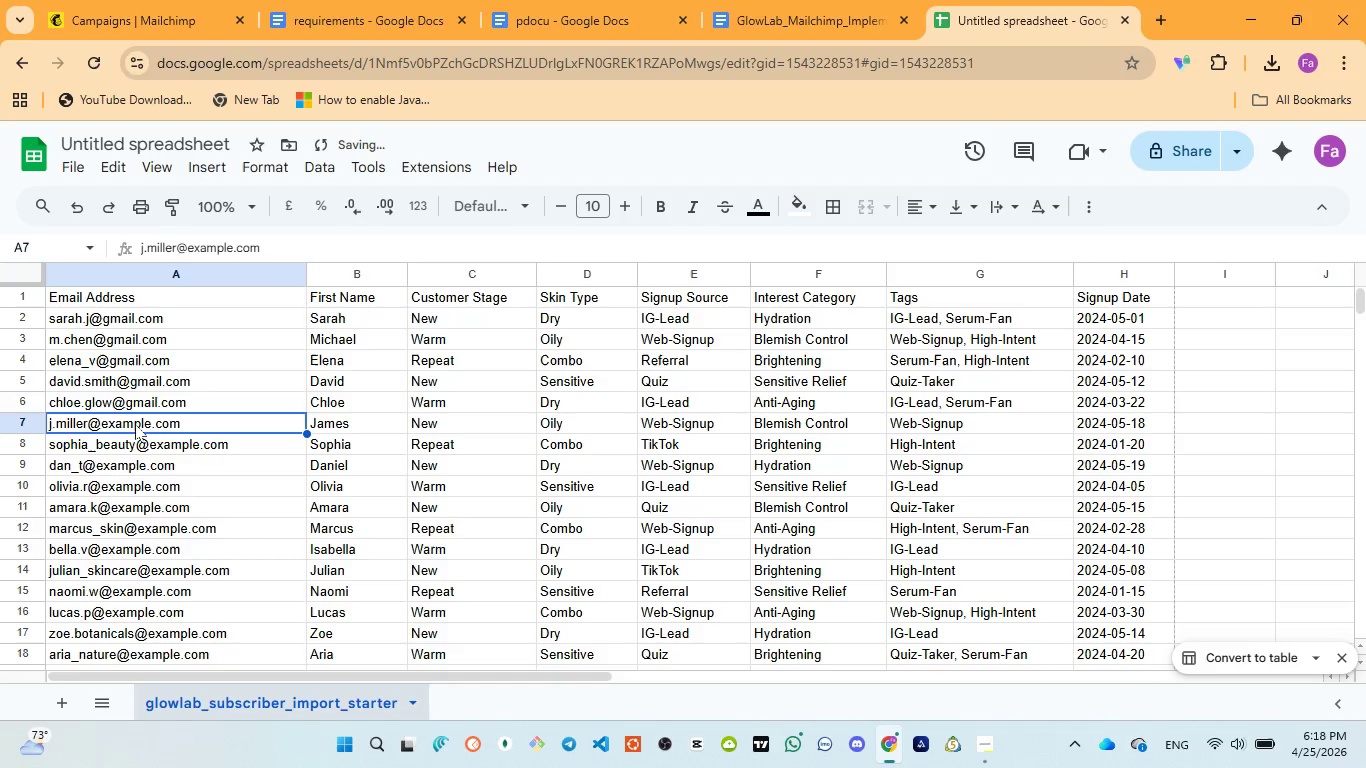 
double_click([135, 424])
 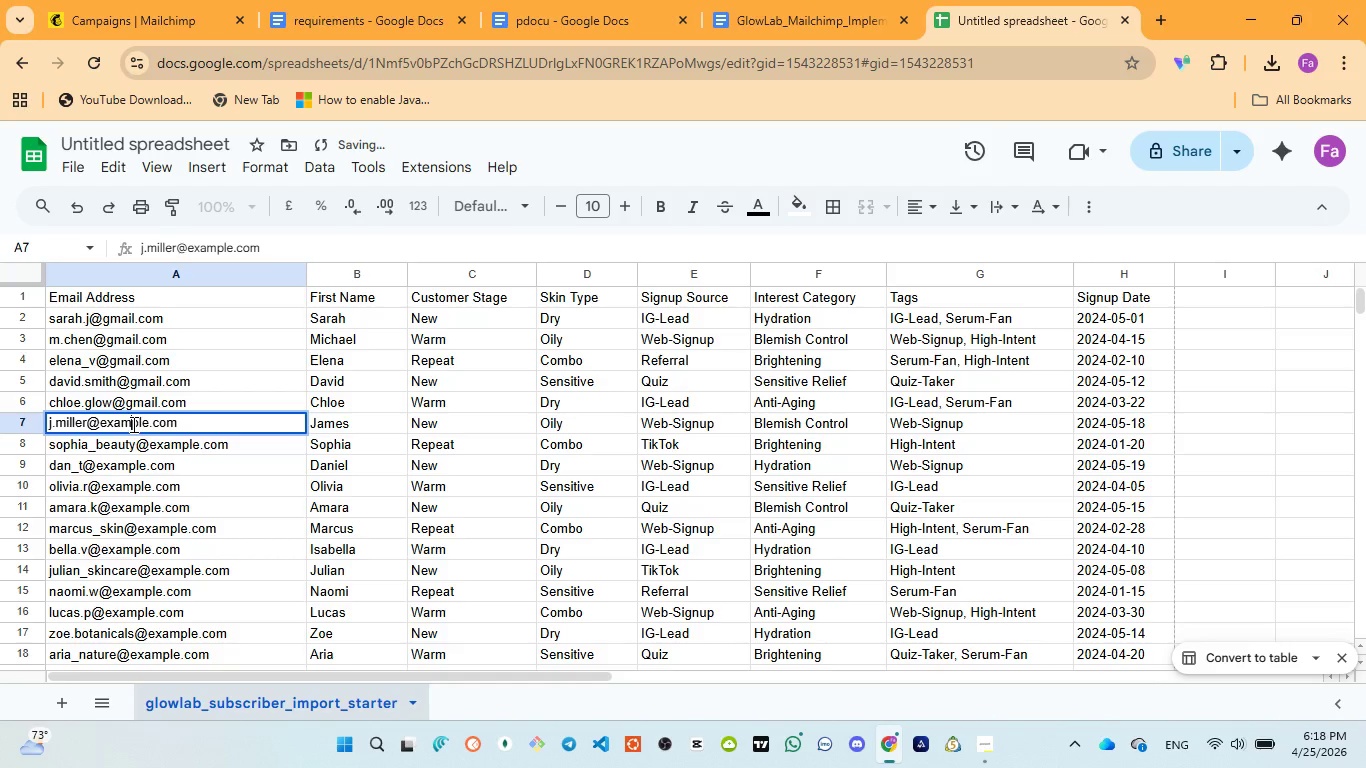 
double_click([132, 424])
 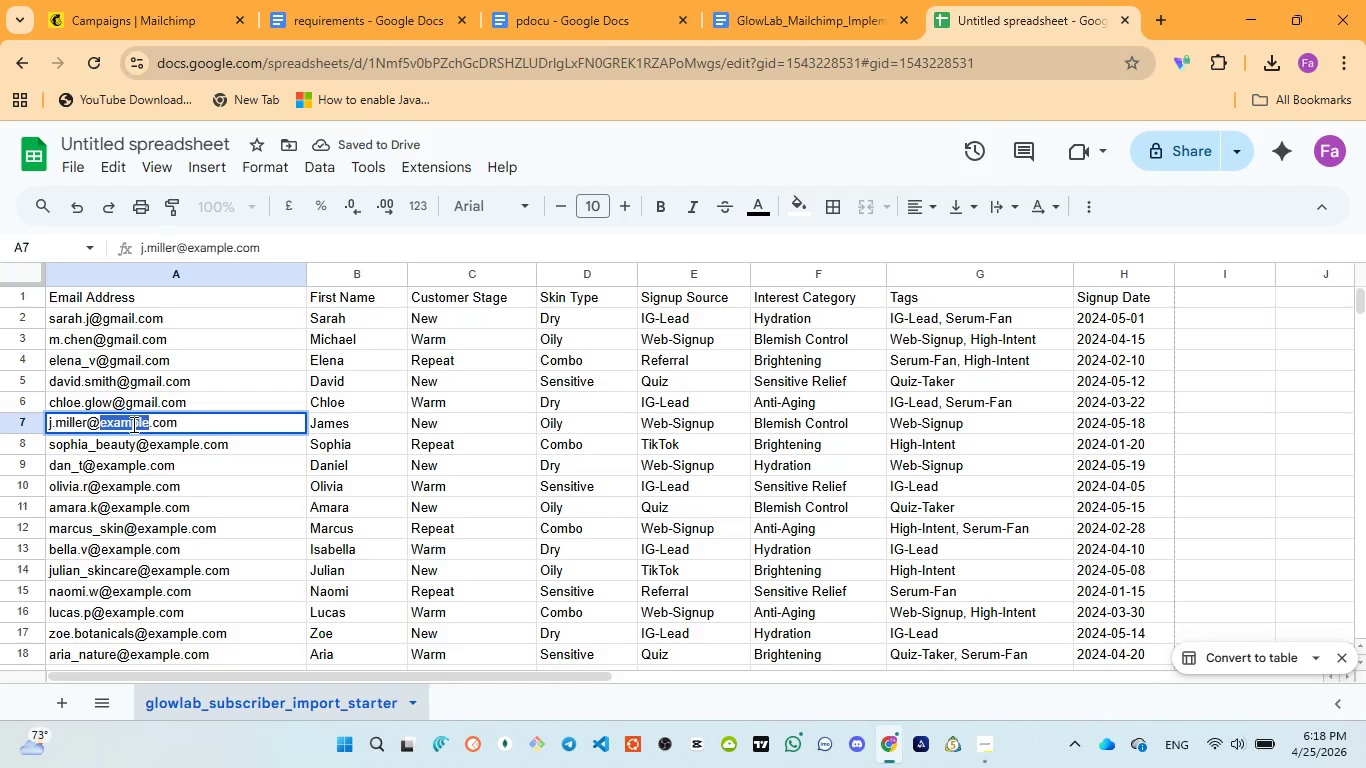 
key(Control+ControlLeft)
 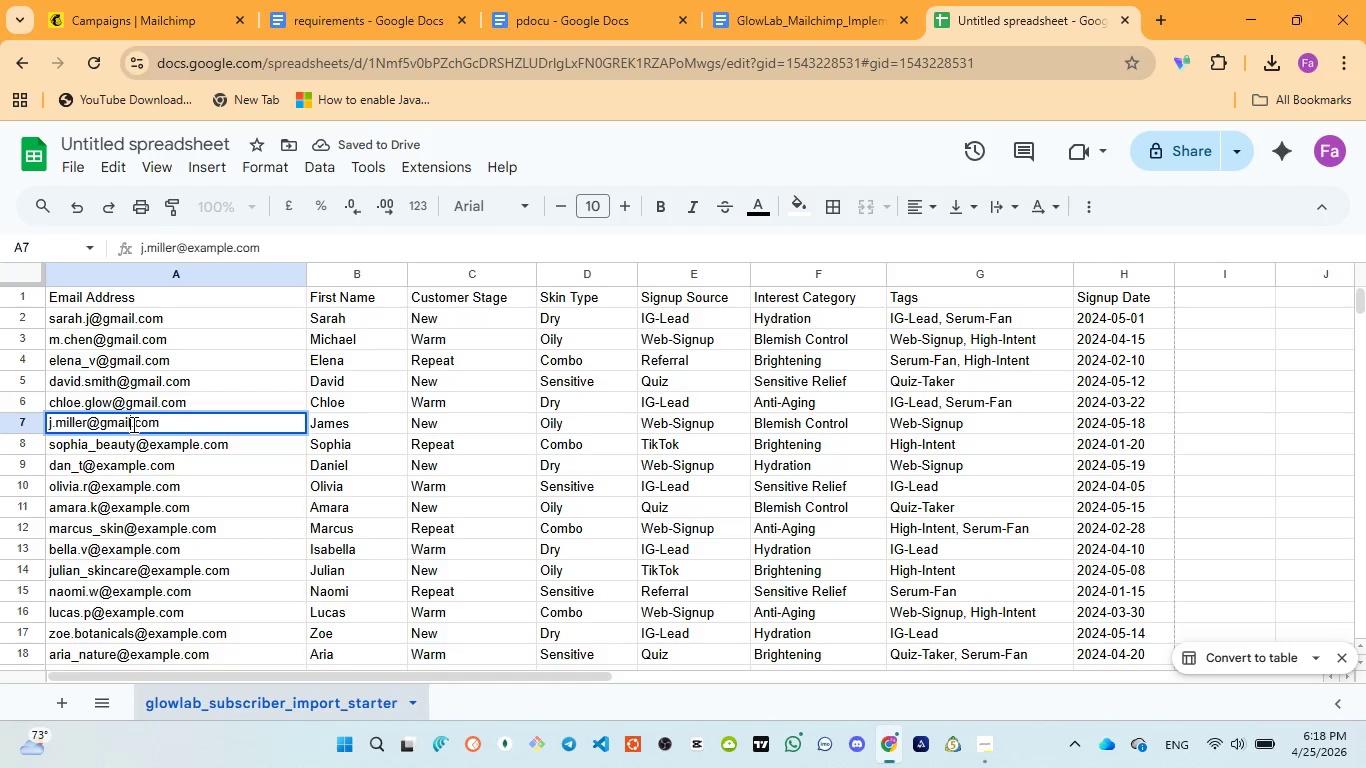 
key(Control+V)
 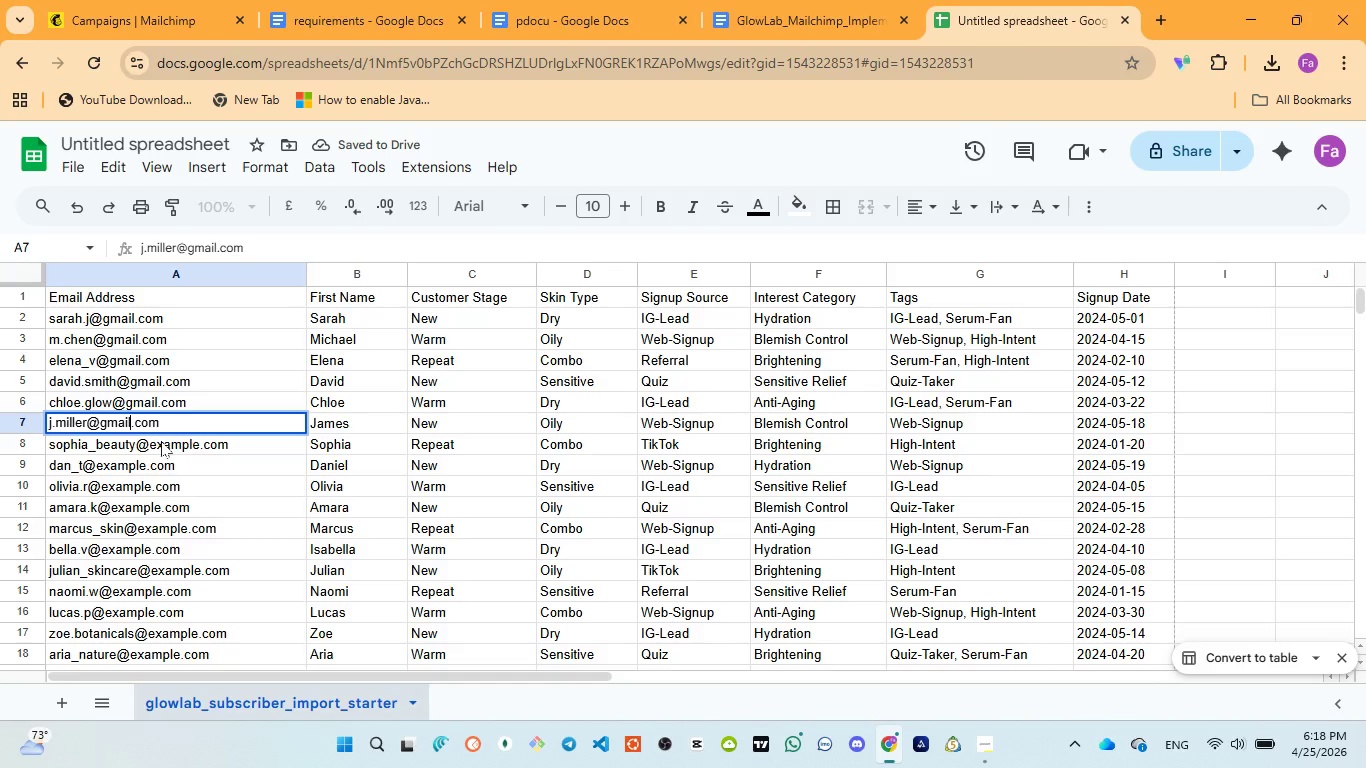 
left_click([161, 441])
 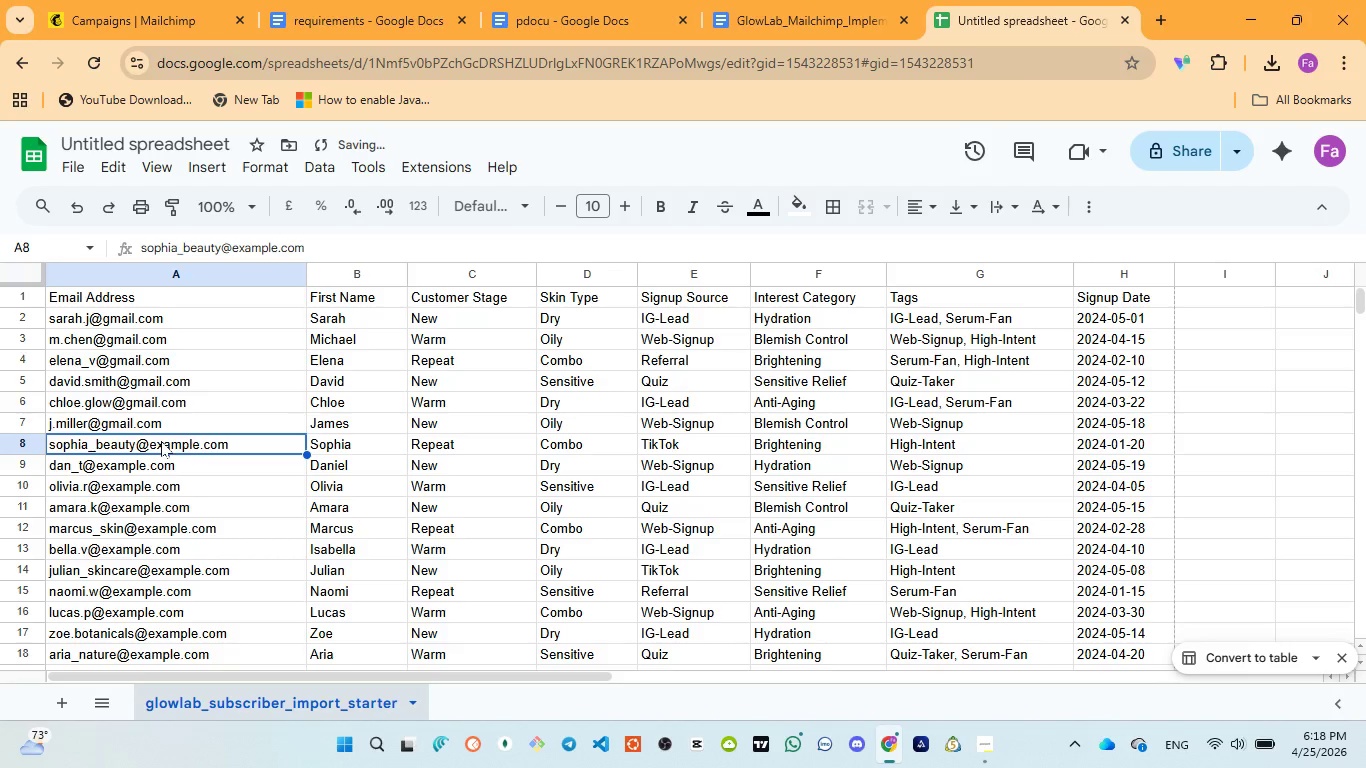 
double_click([161, 441])
 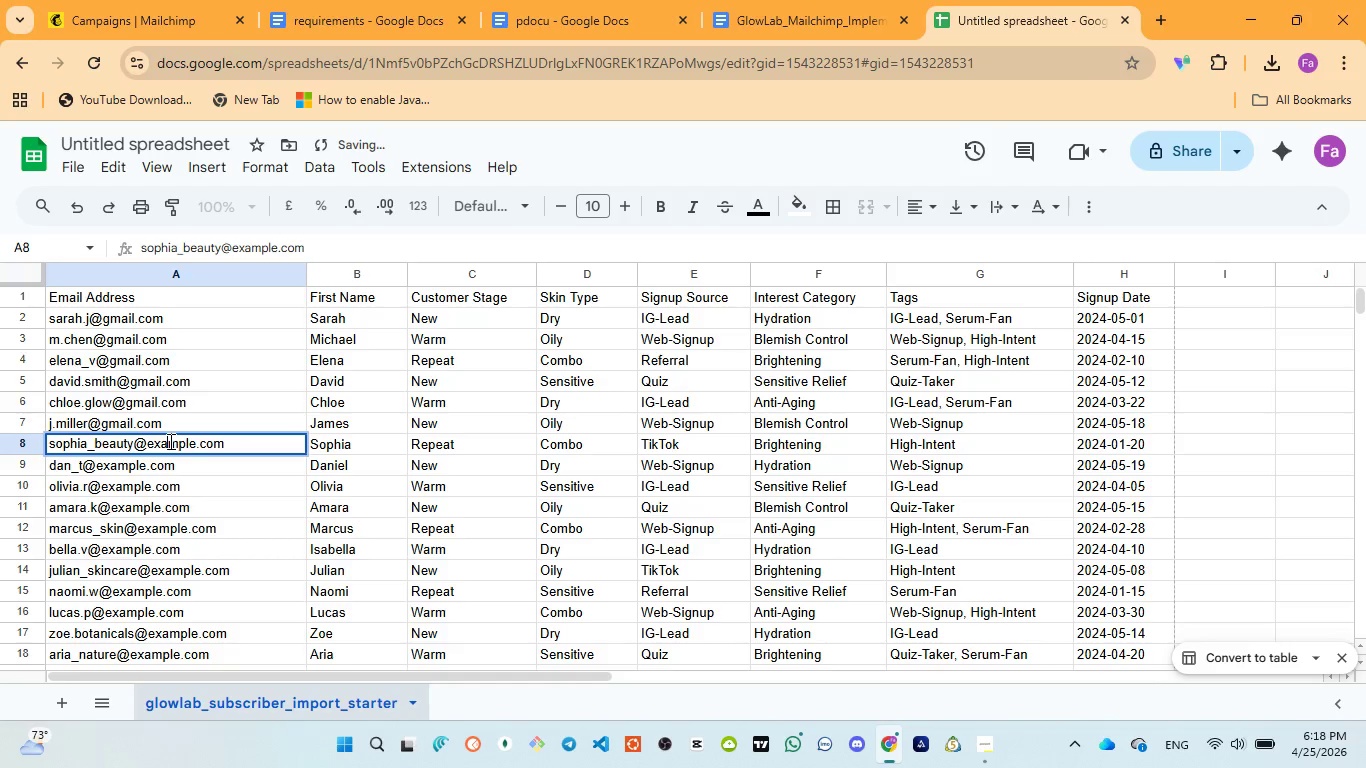 
double_click([169, 441])
 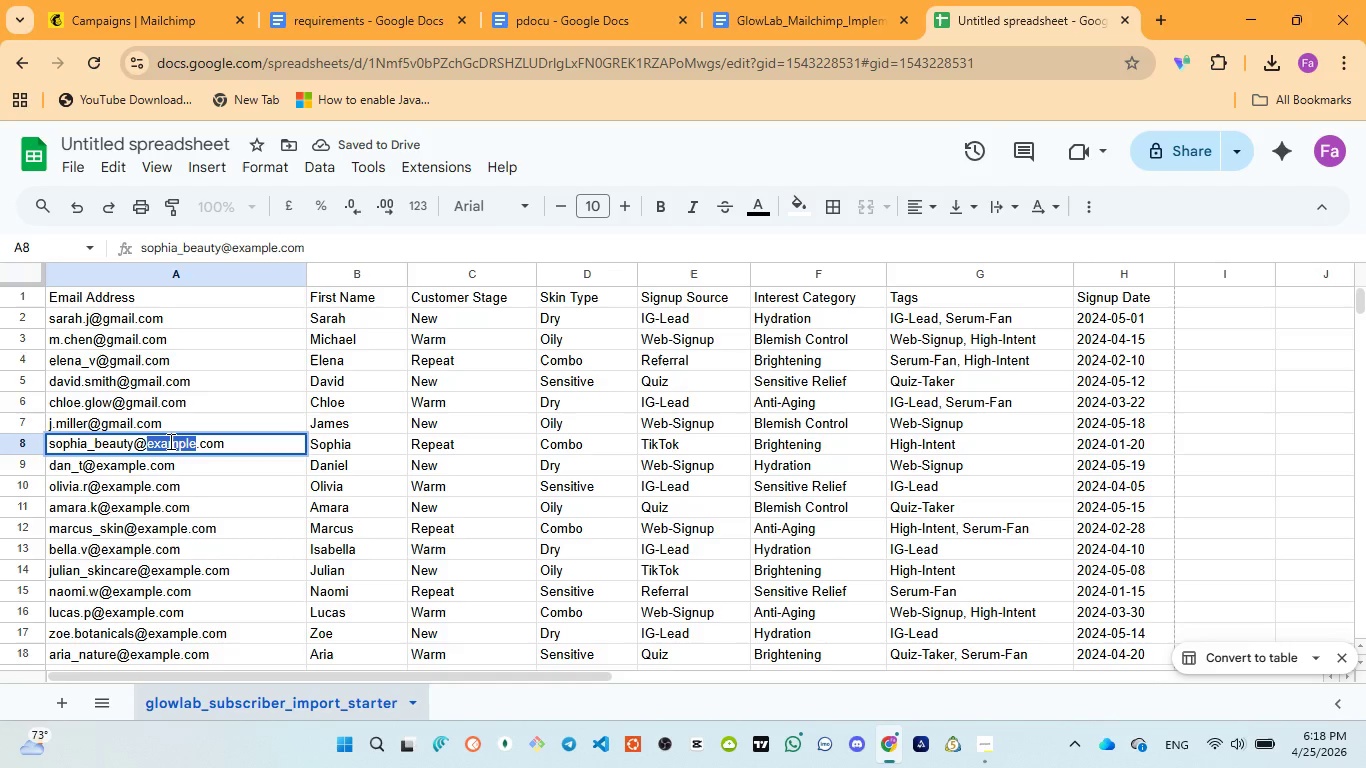 
key(Control+V)
 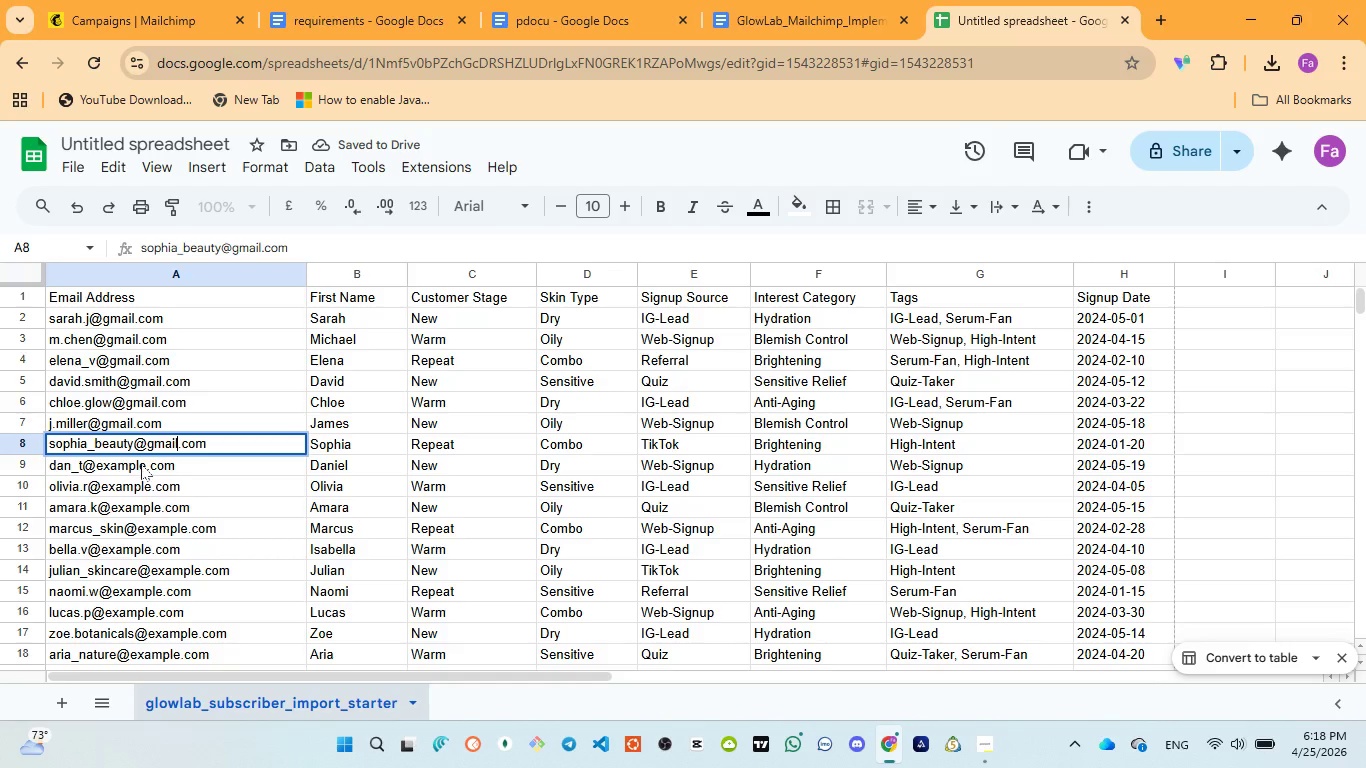 
left_click([141, 464])
 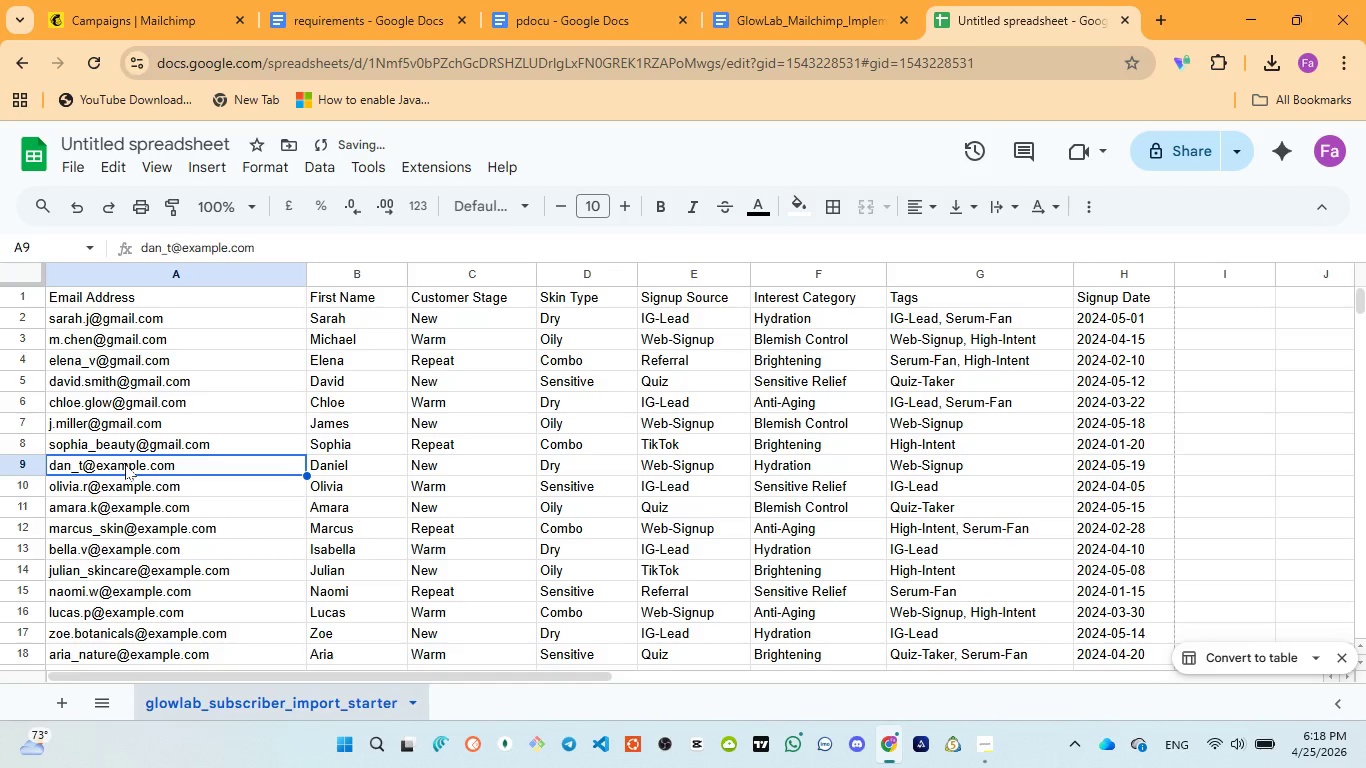 
double_click([125, 464])
 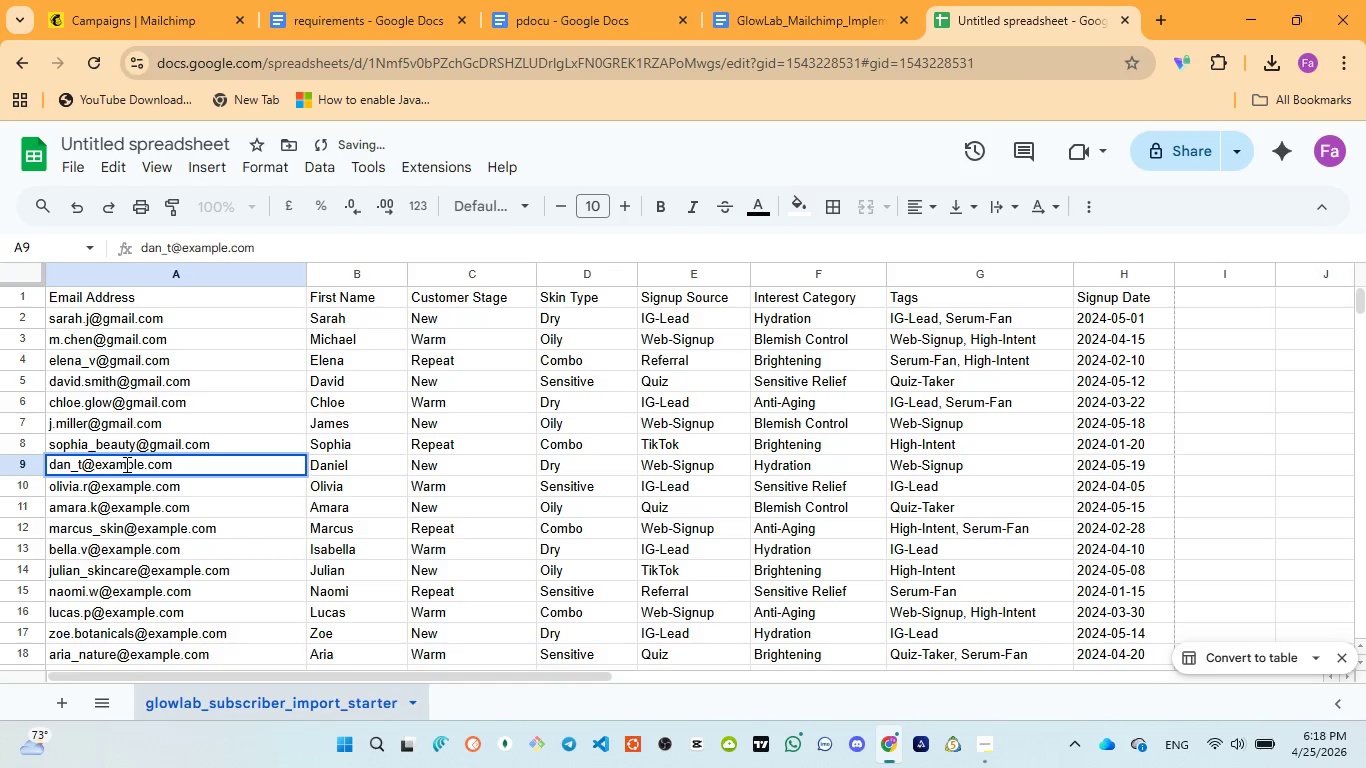 
double_click([125, 464])
 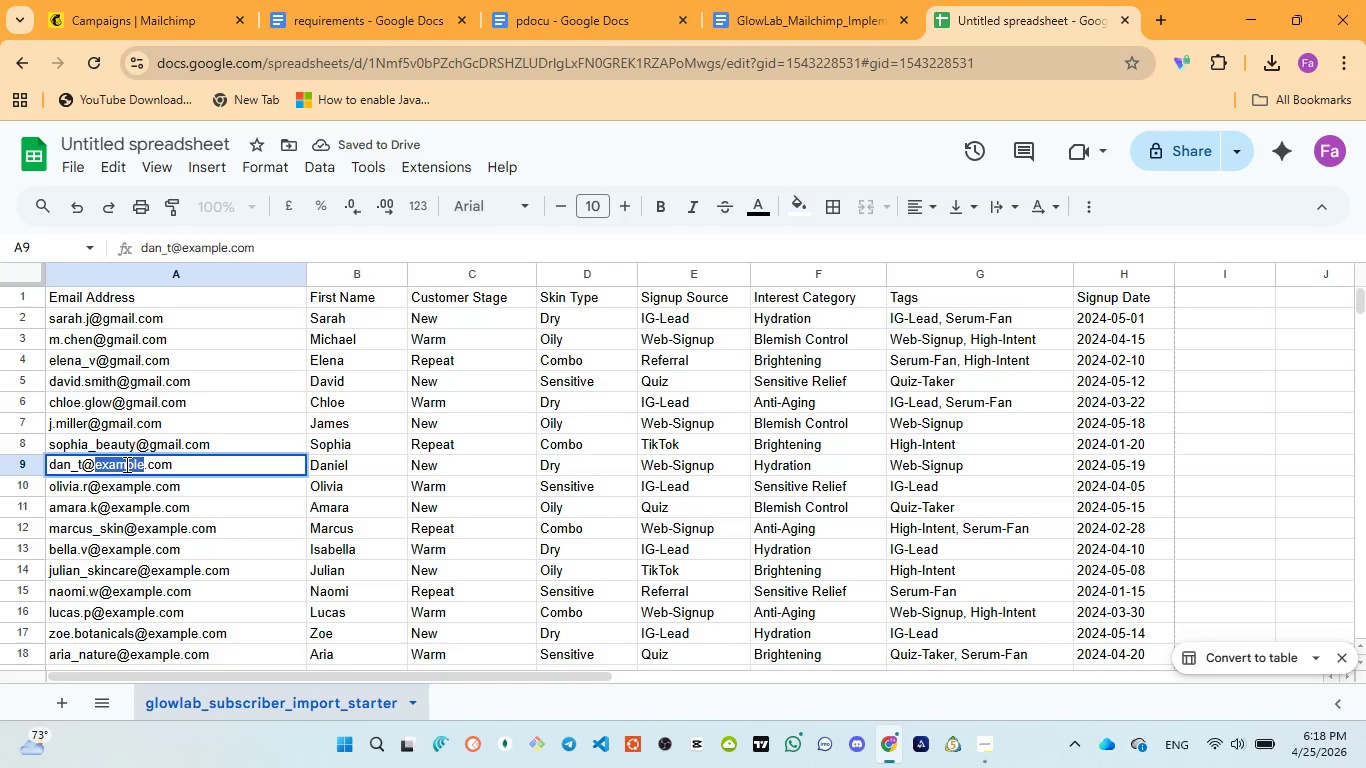 
key(Control+V)
 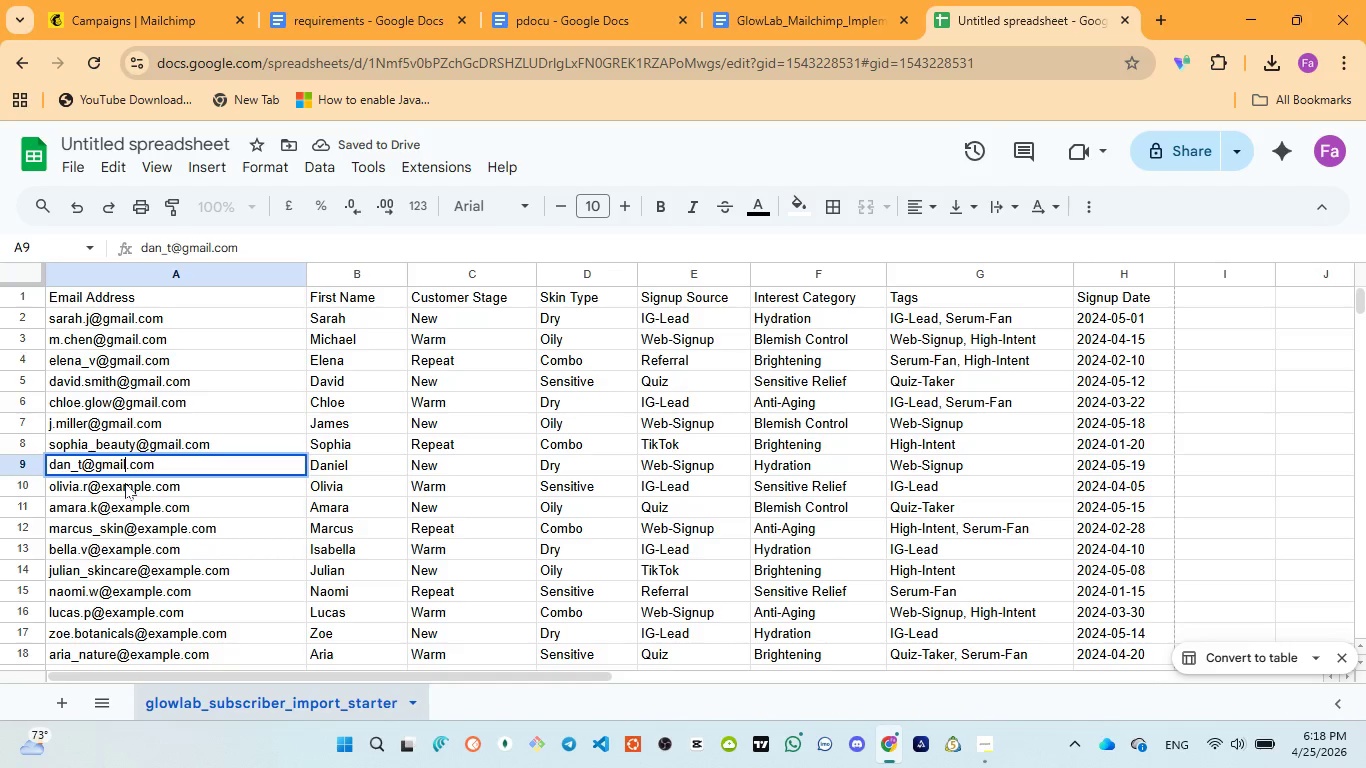 
left_click([125, 483])
 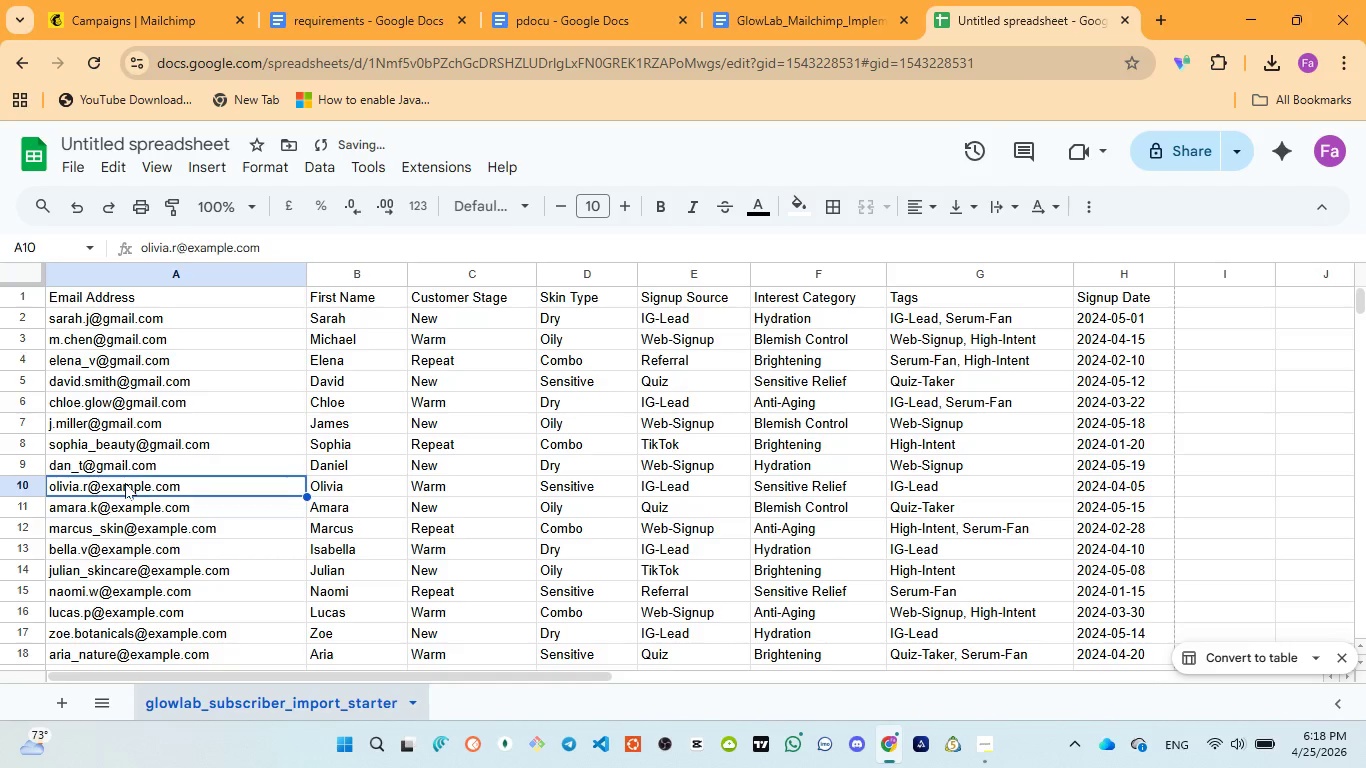 
double_click([125, 483])
 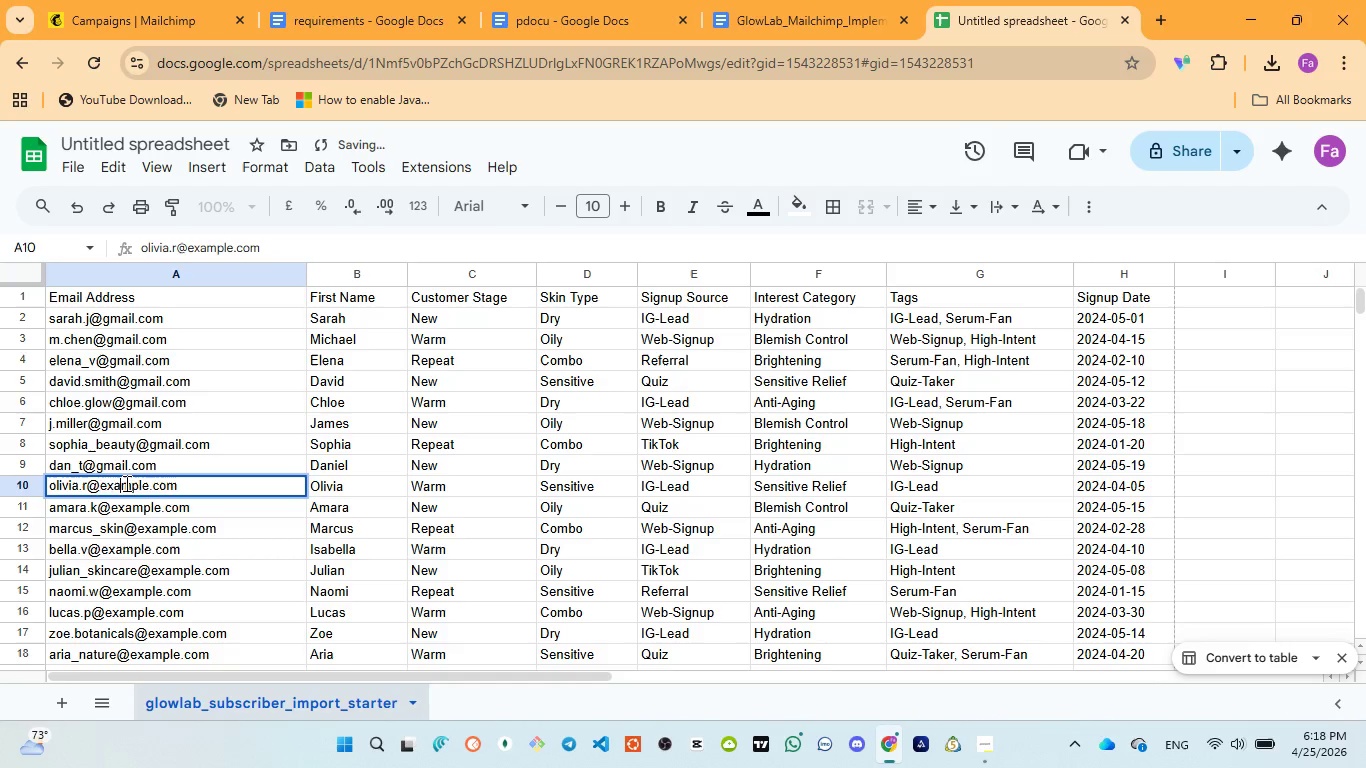 
double_click([125, 483])
 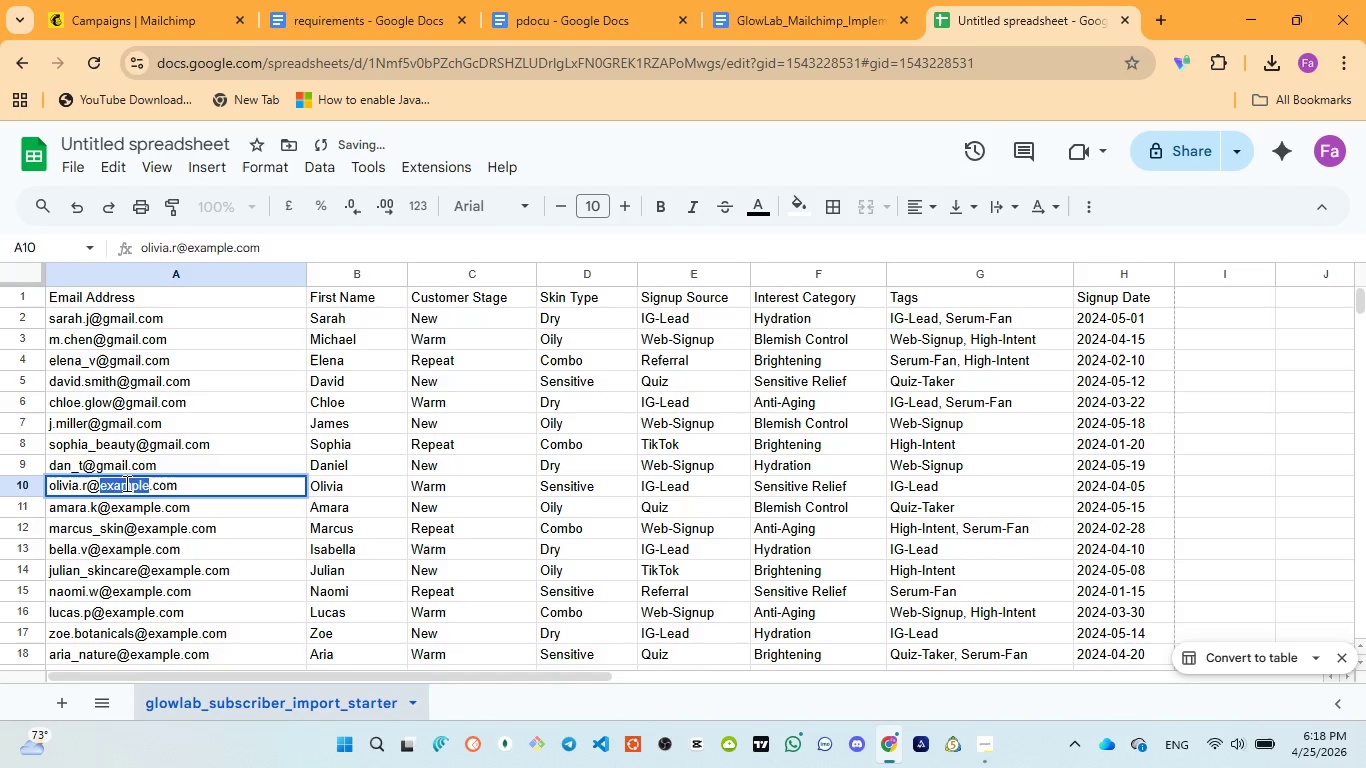 
key(Control+V)
 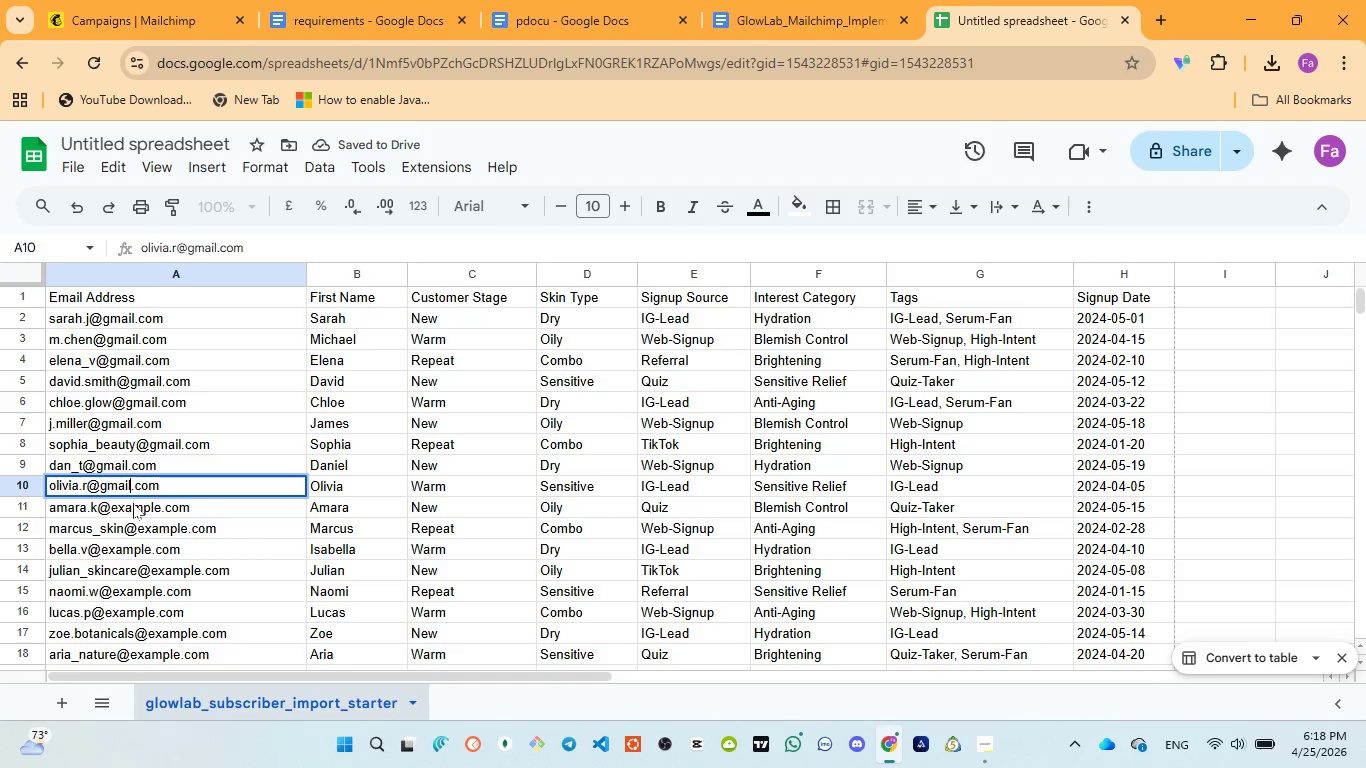 
left_click([133, 504])
 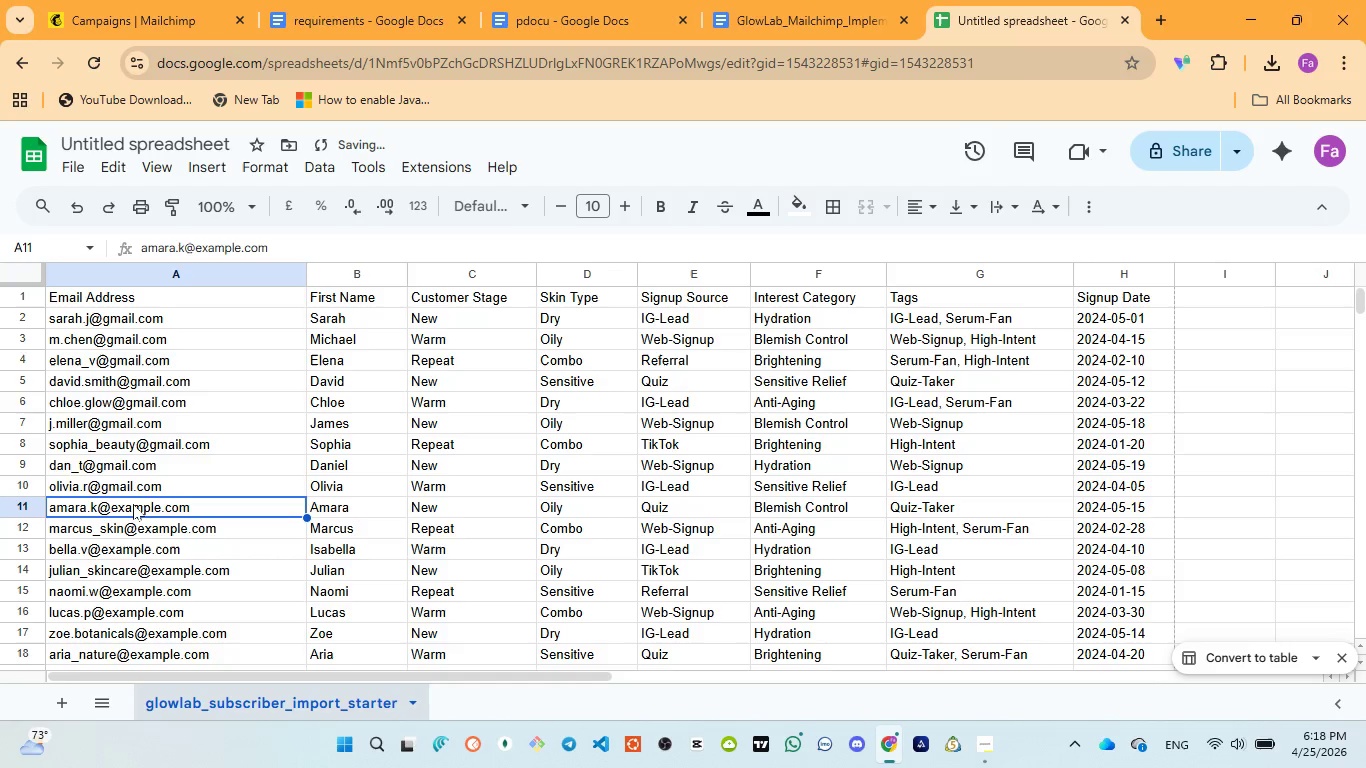 
double_click([133, 504])
 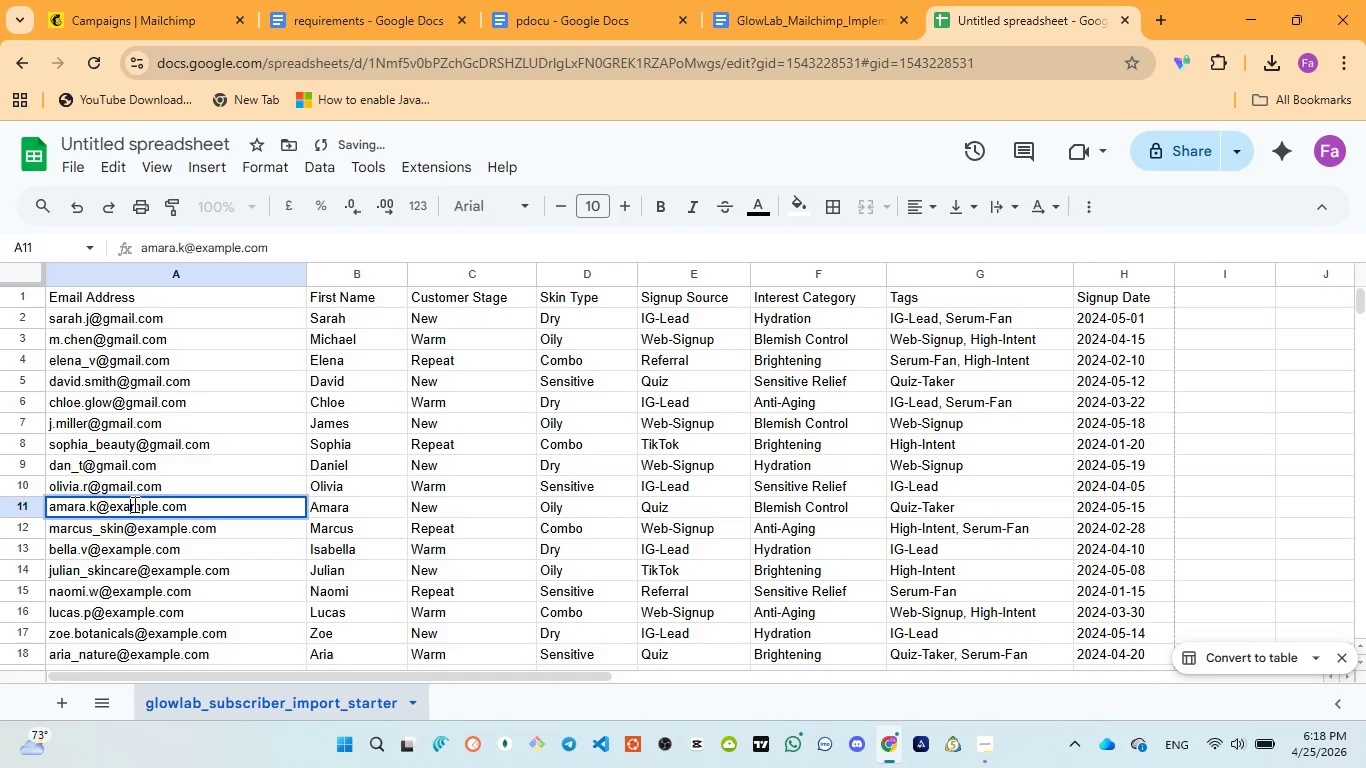 
double_click([133, 504])
 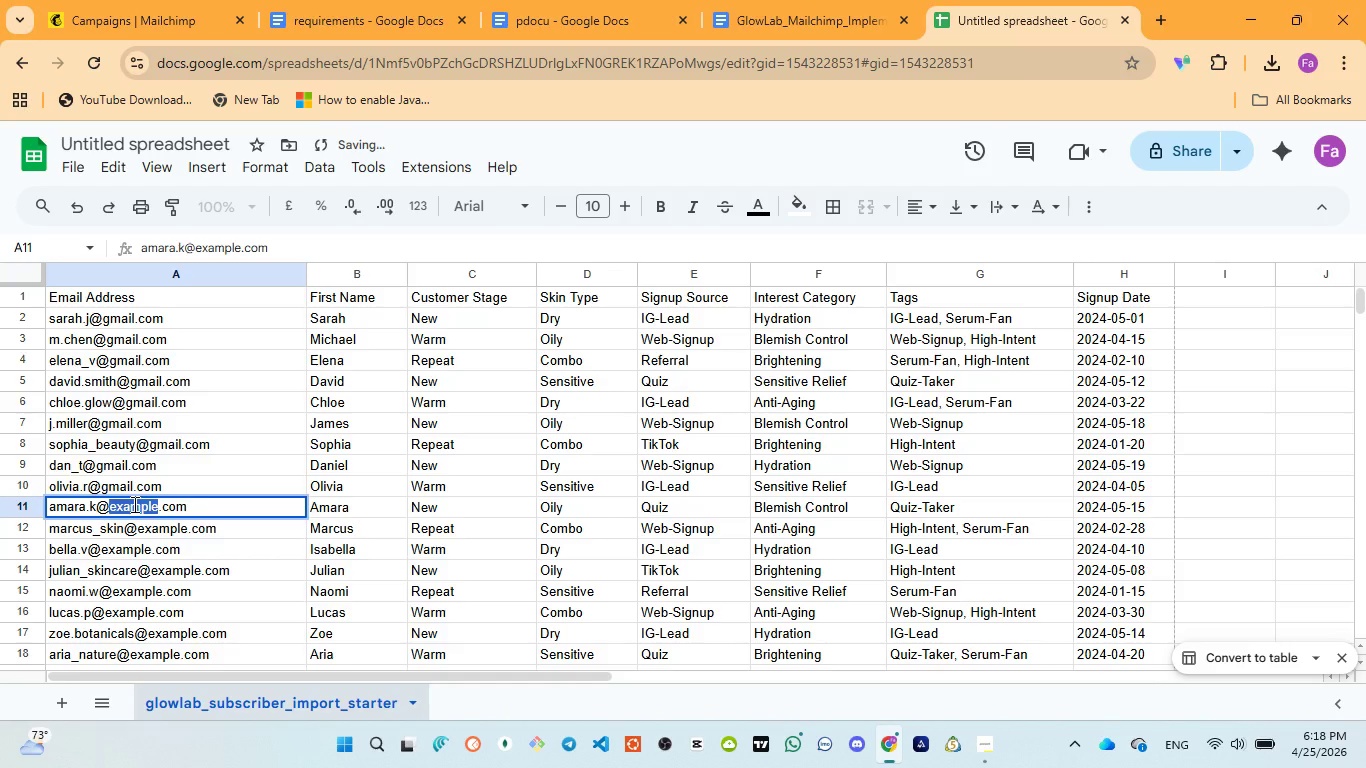 
key(Control+ControlLeft)
 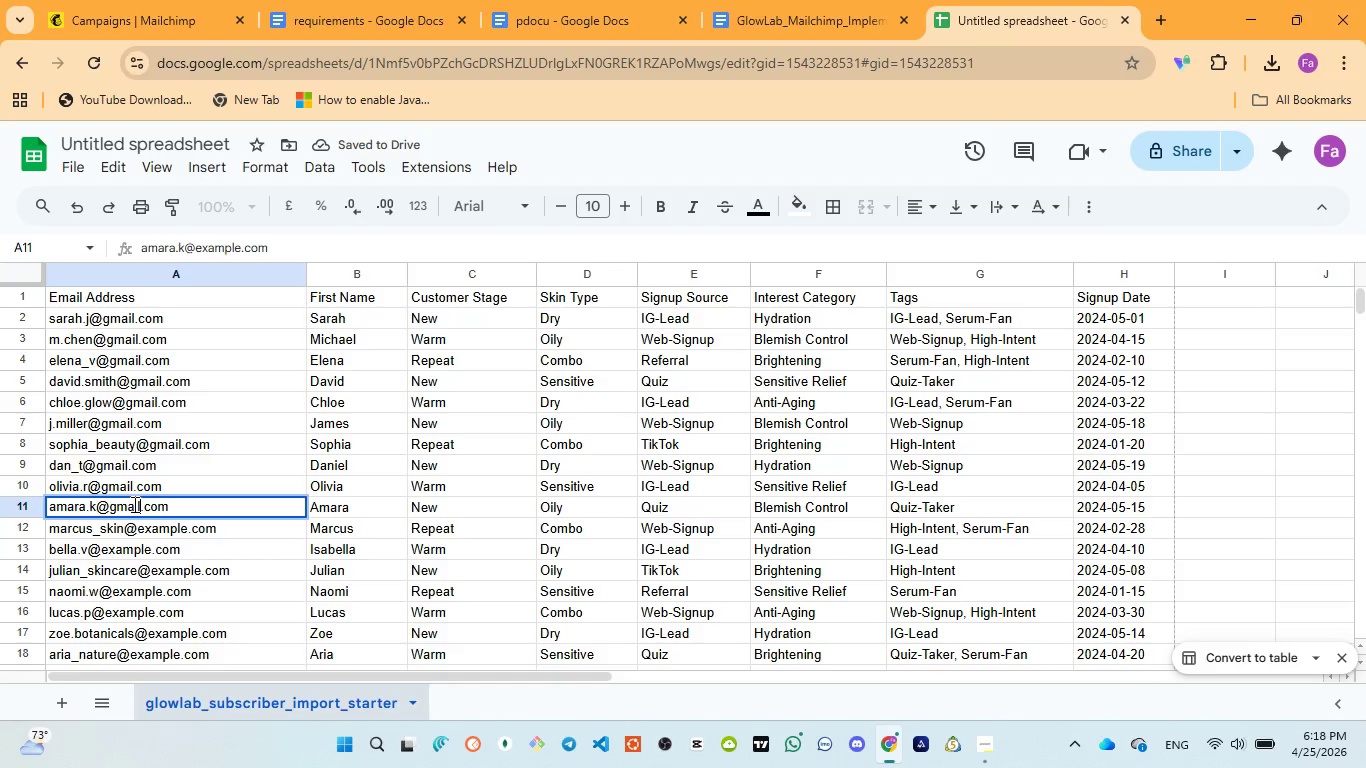 
key(Control+V)
 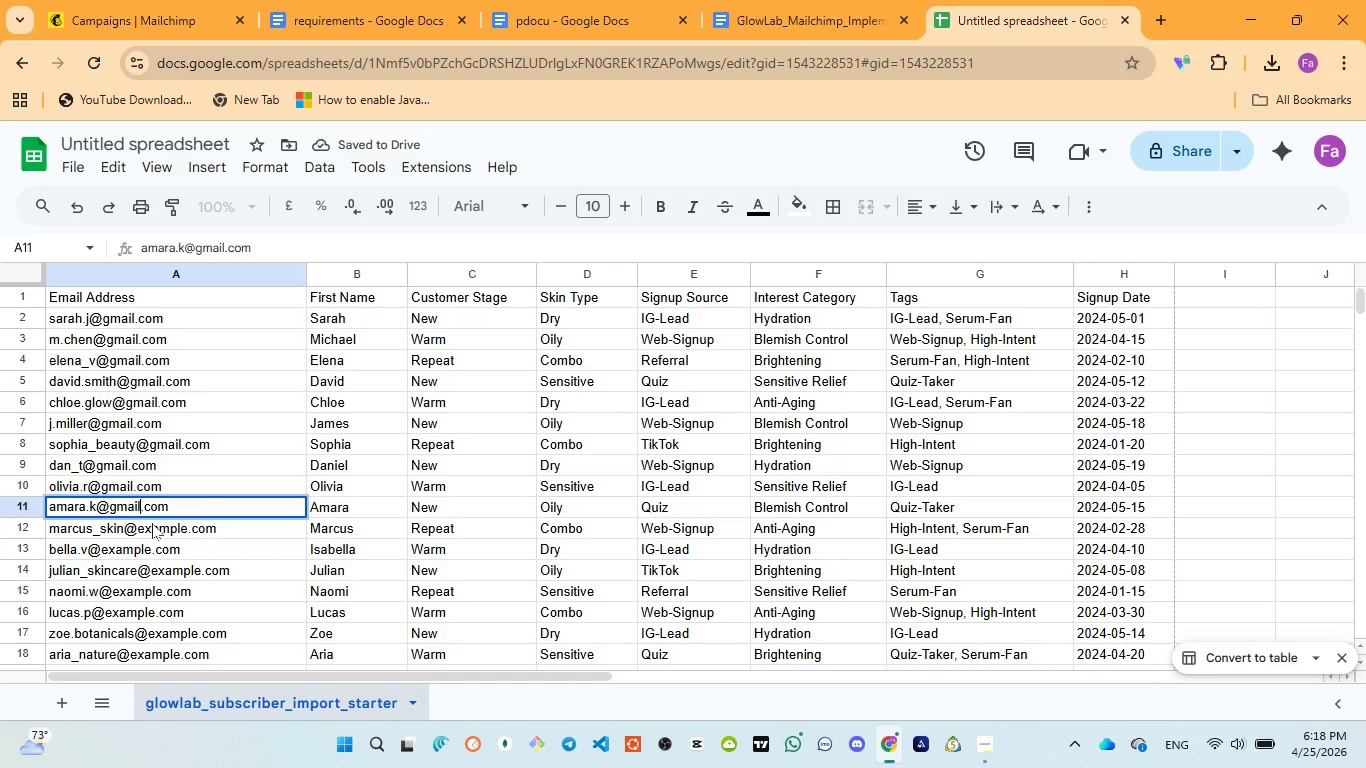 
left_click([152, 523])
 